 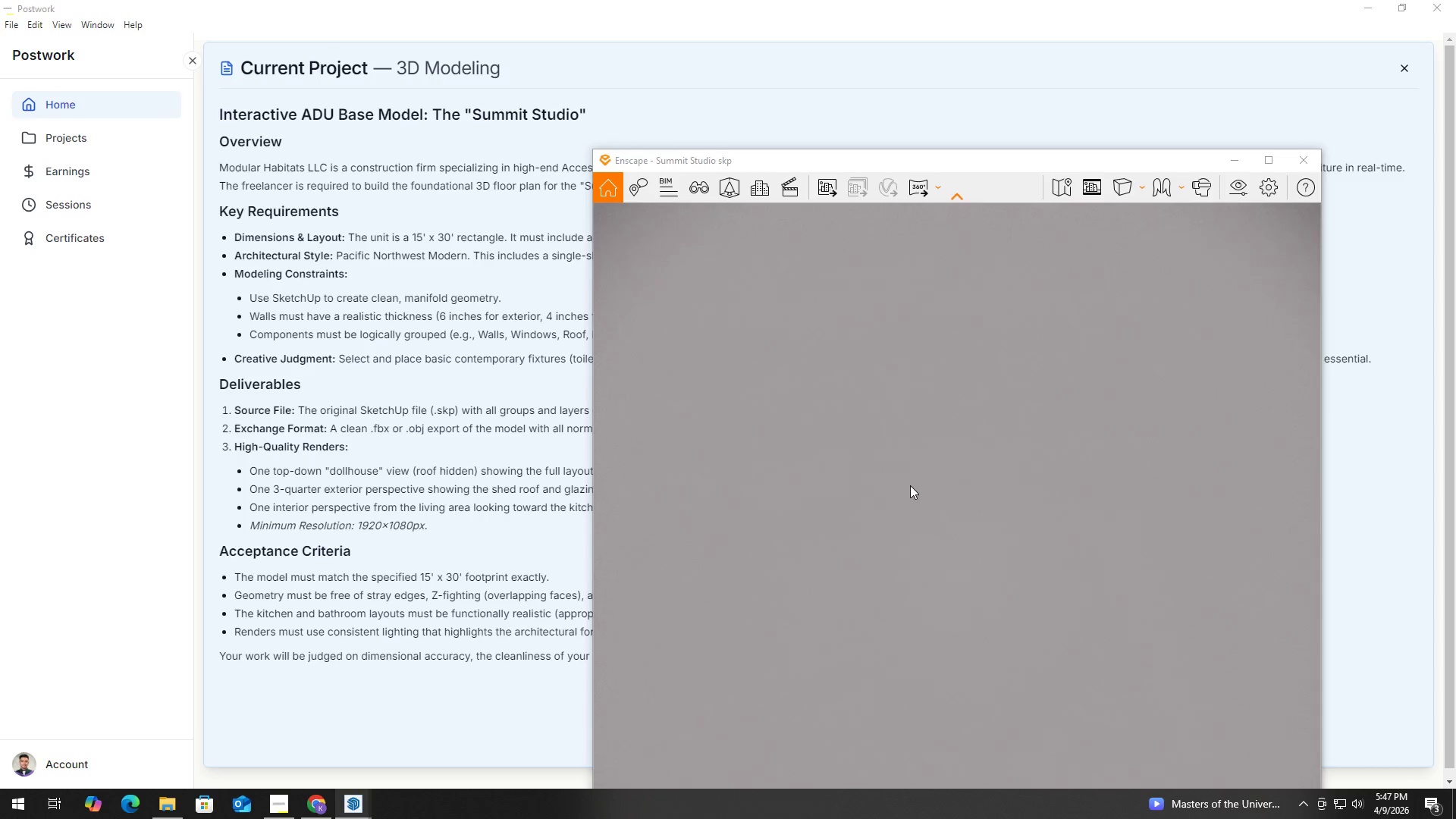 
hold_key(key=W, duration=0.92)
 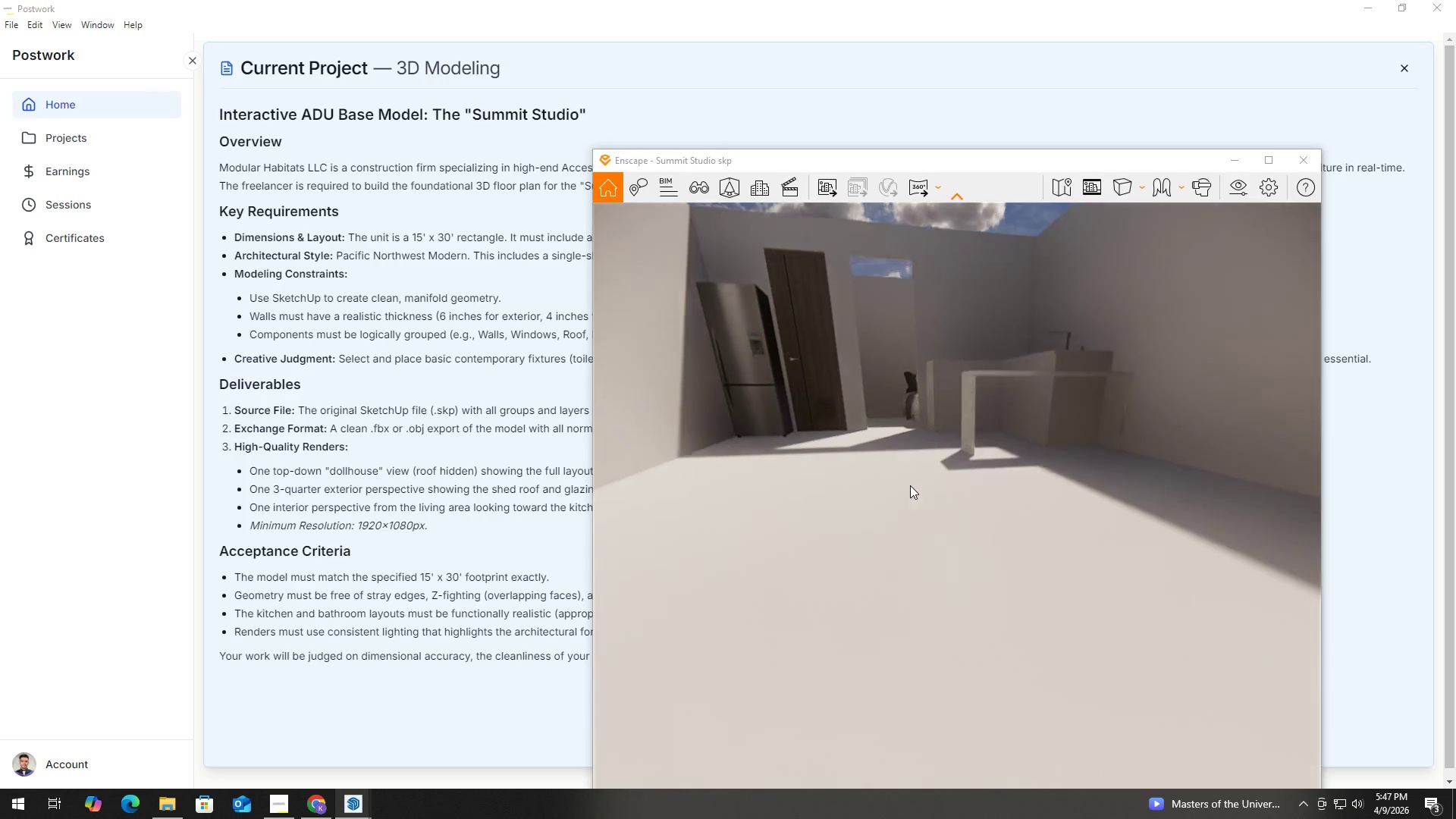 
hold_key(key=Q, duration=0.67)
 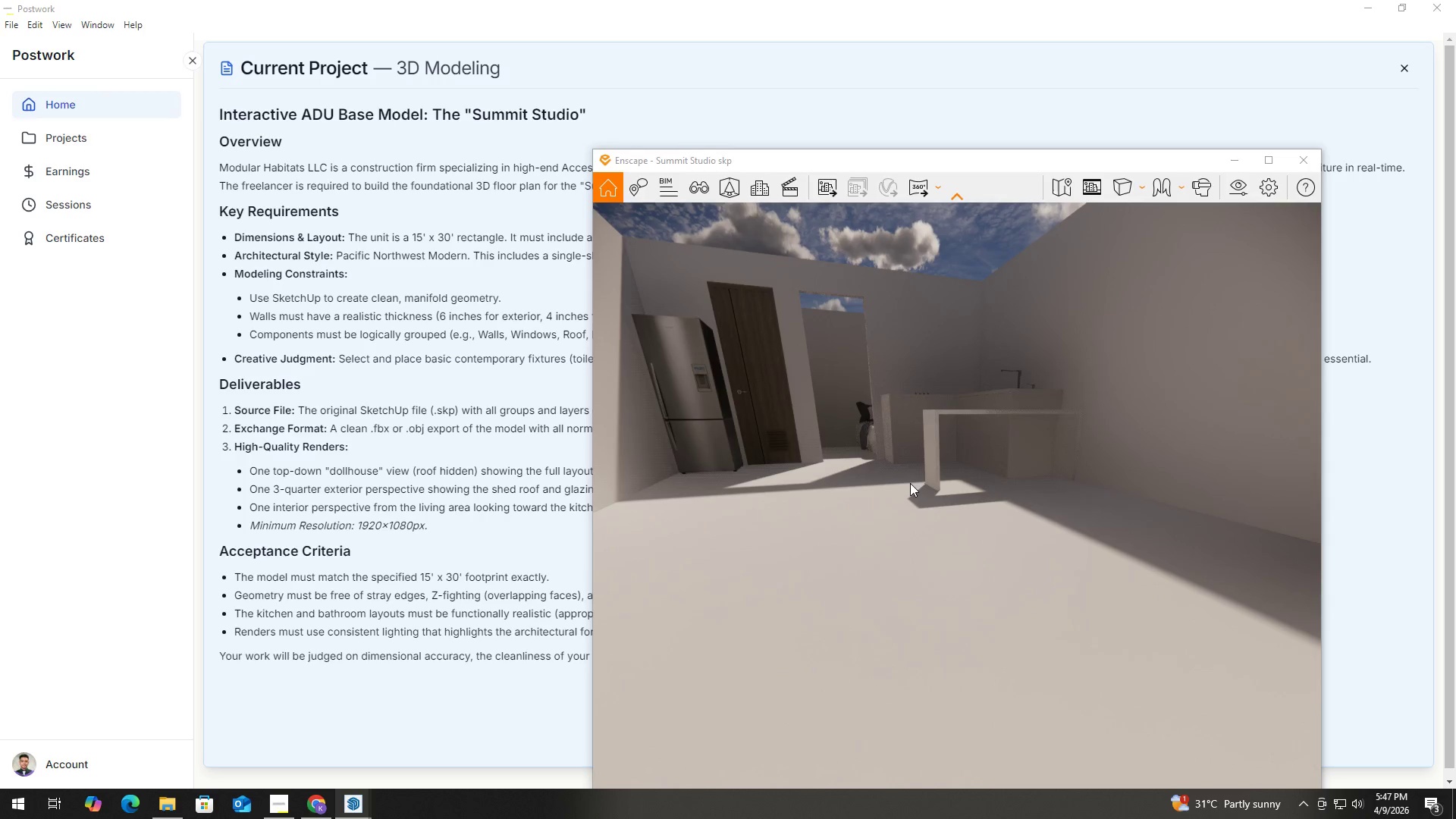 
wait(31.94)
 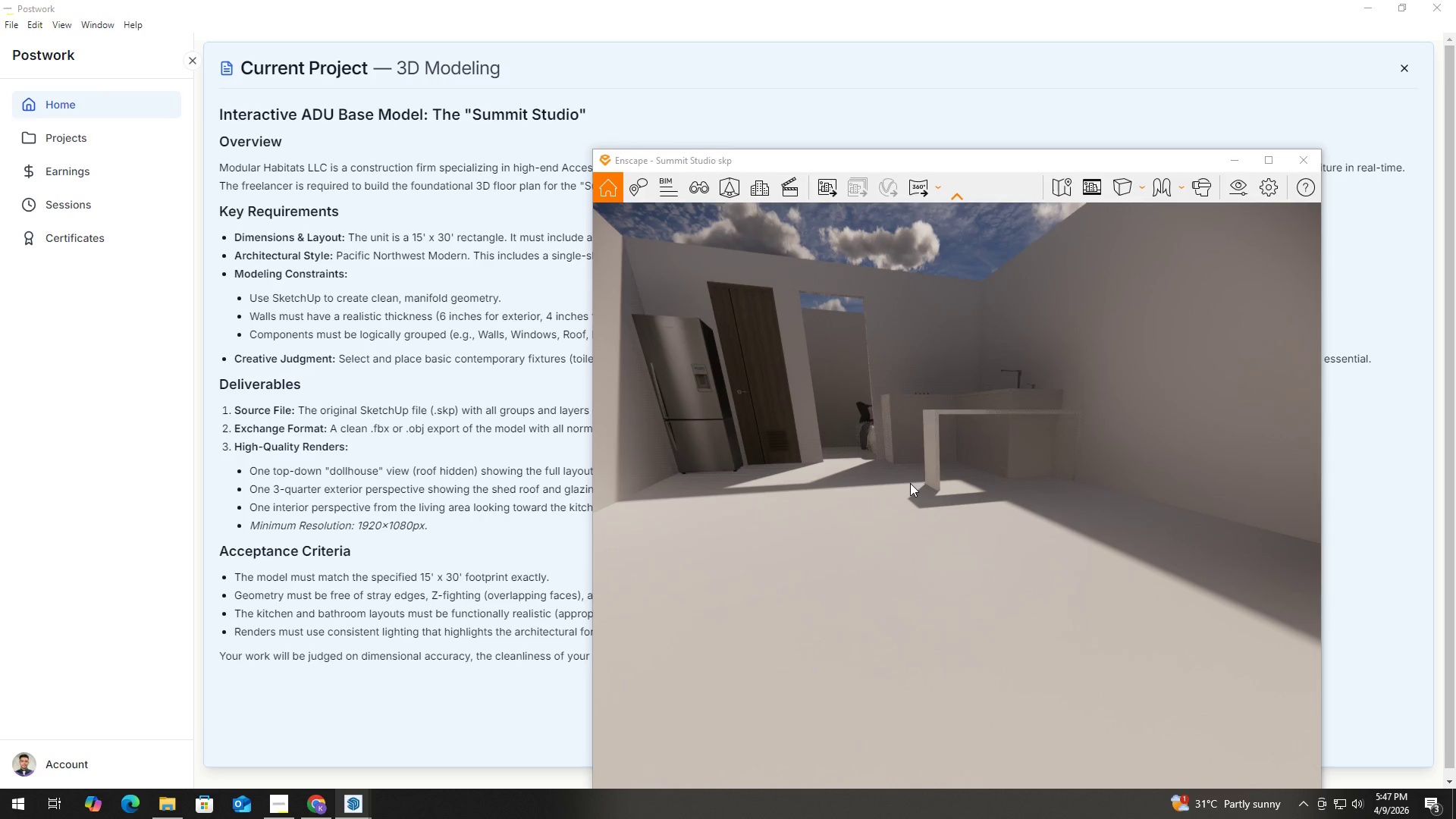 
key(Alt+Tab)
 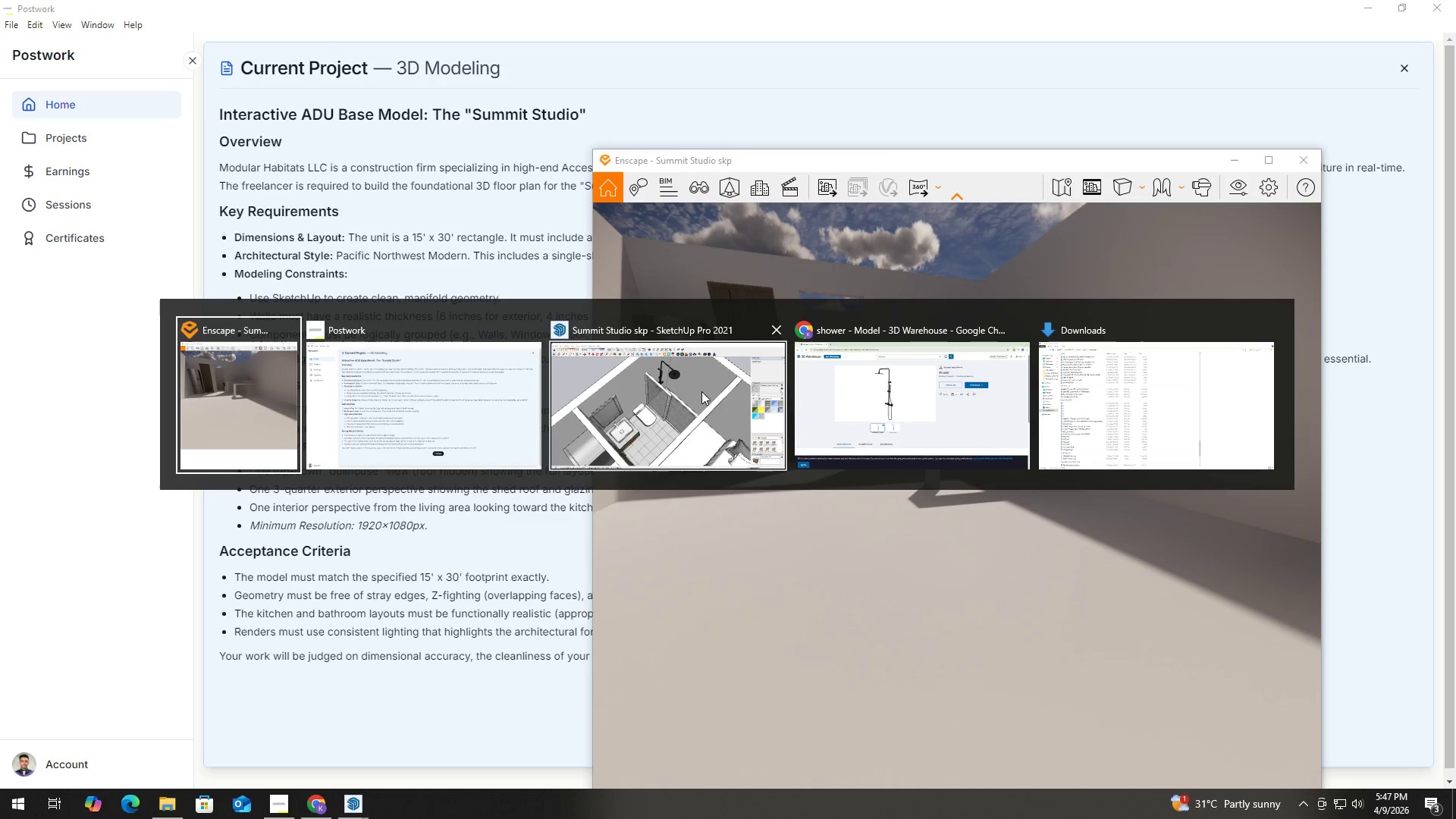 
left_click([701, 391])
 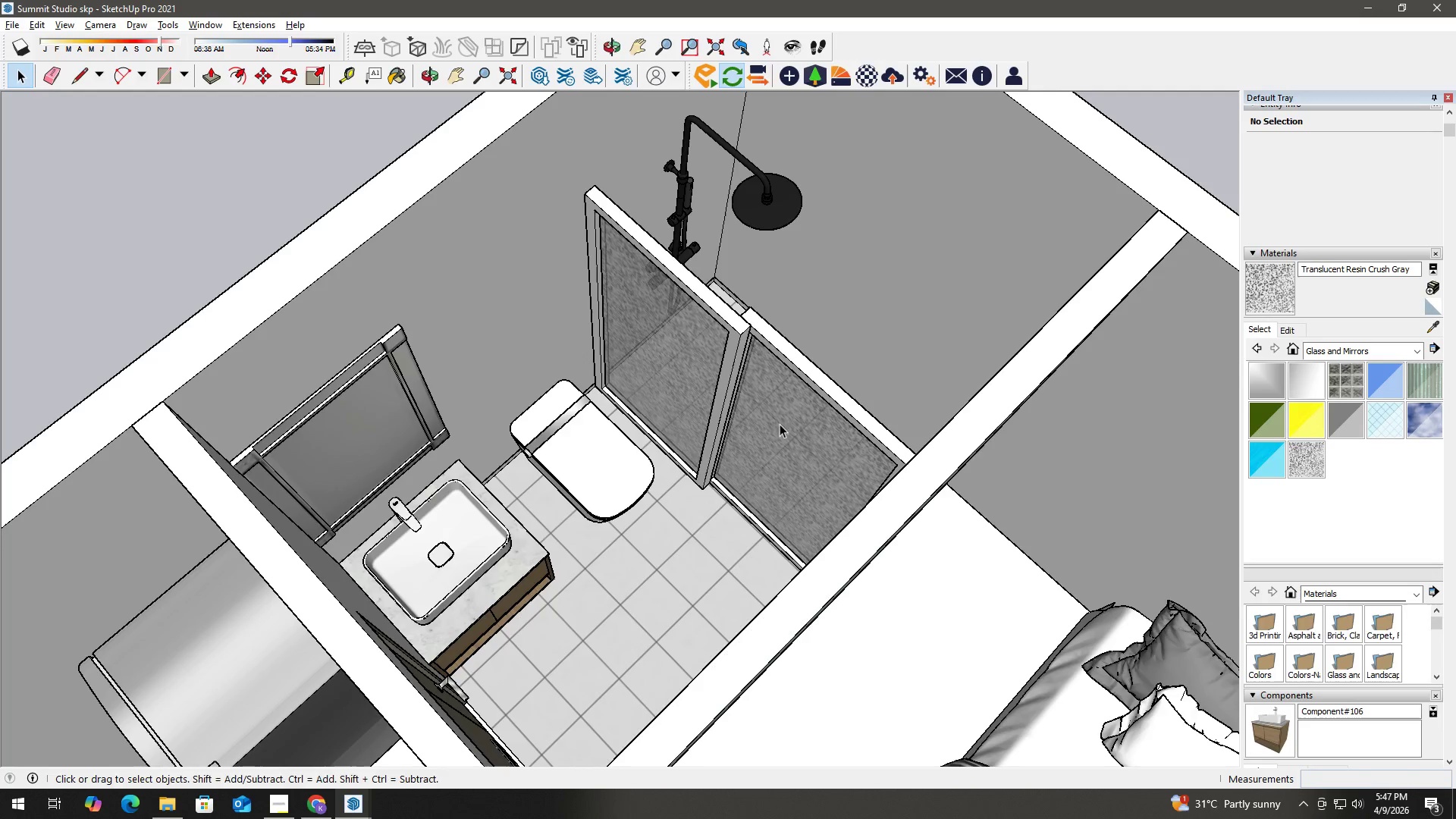 
key(H)
 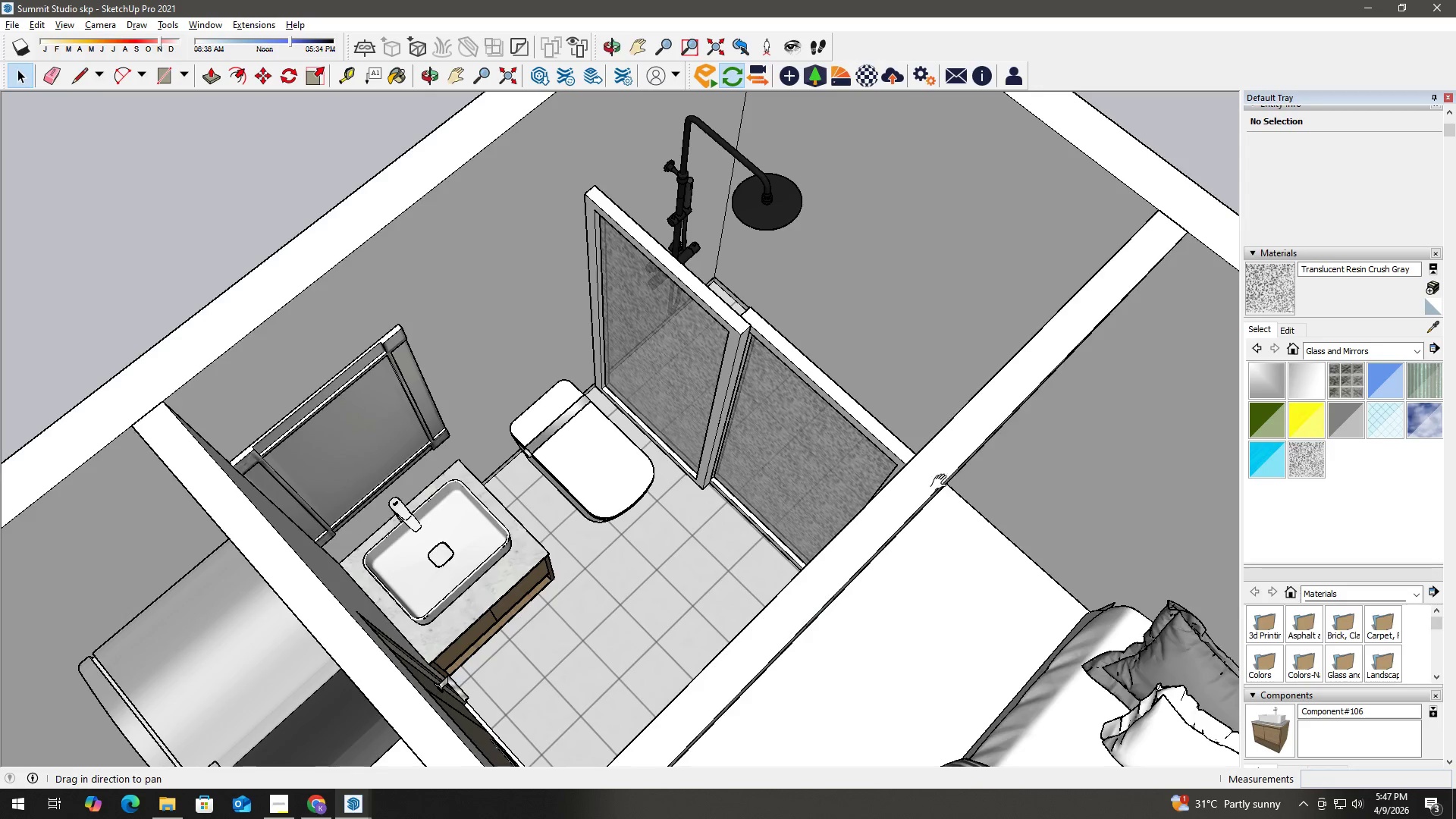 
left_click_drag(start_coordinate=[946, 485], to_coordinate=[557, 218])
 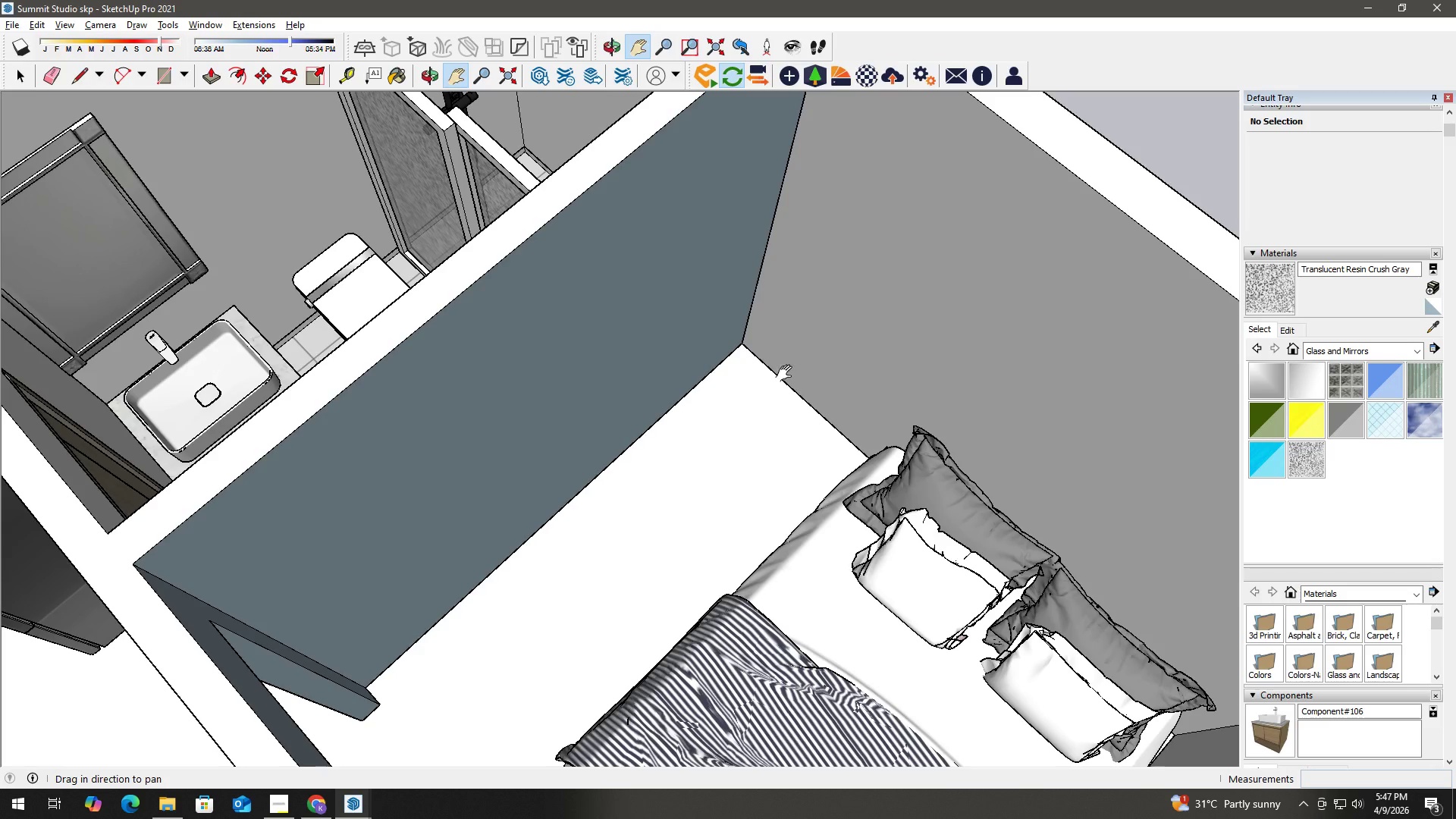 
scroll: coordinate [718, 491], scroll_direction: down, amount: 12.0
 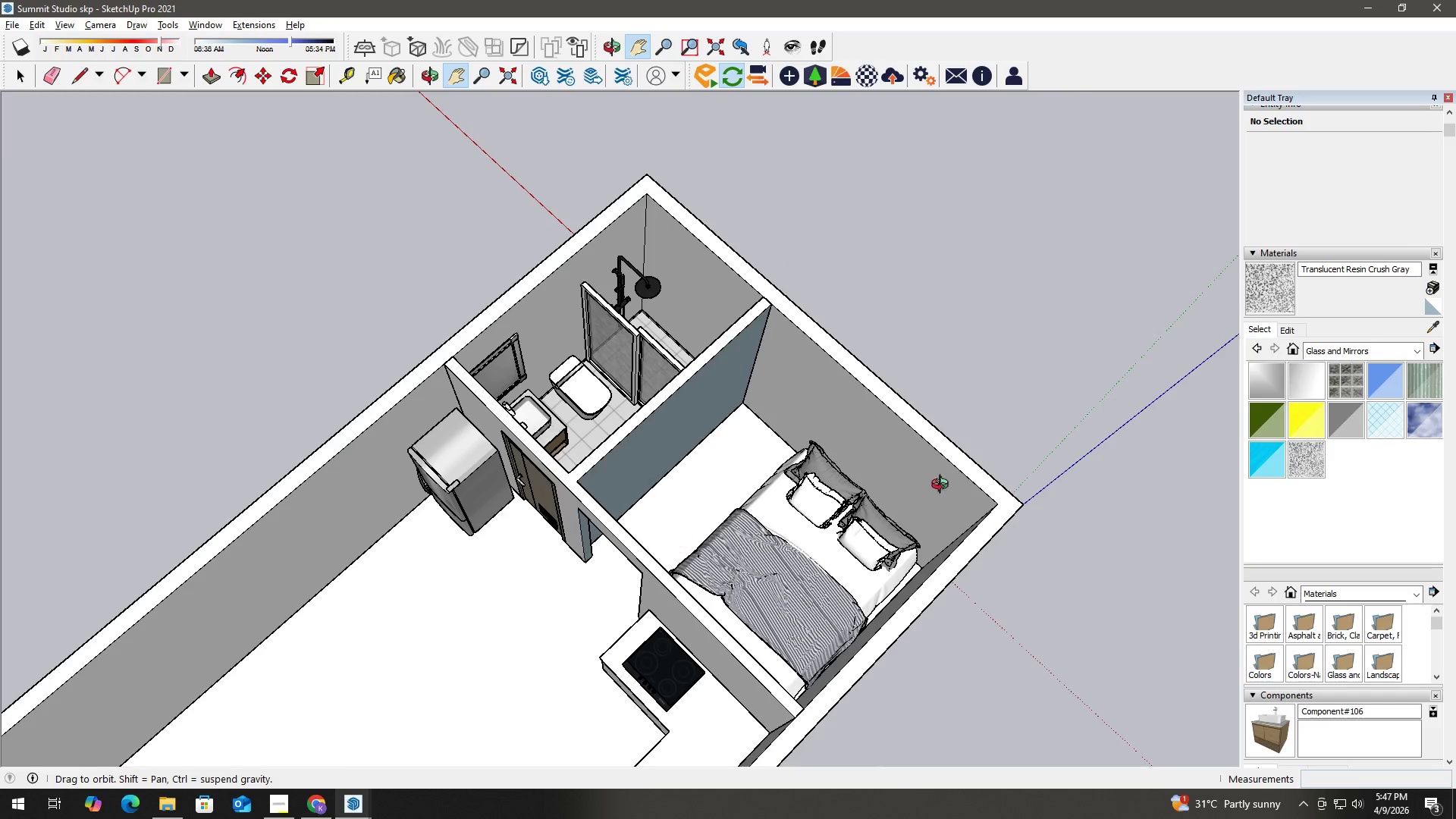 
key(H)
 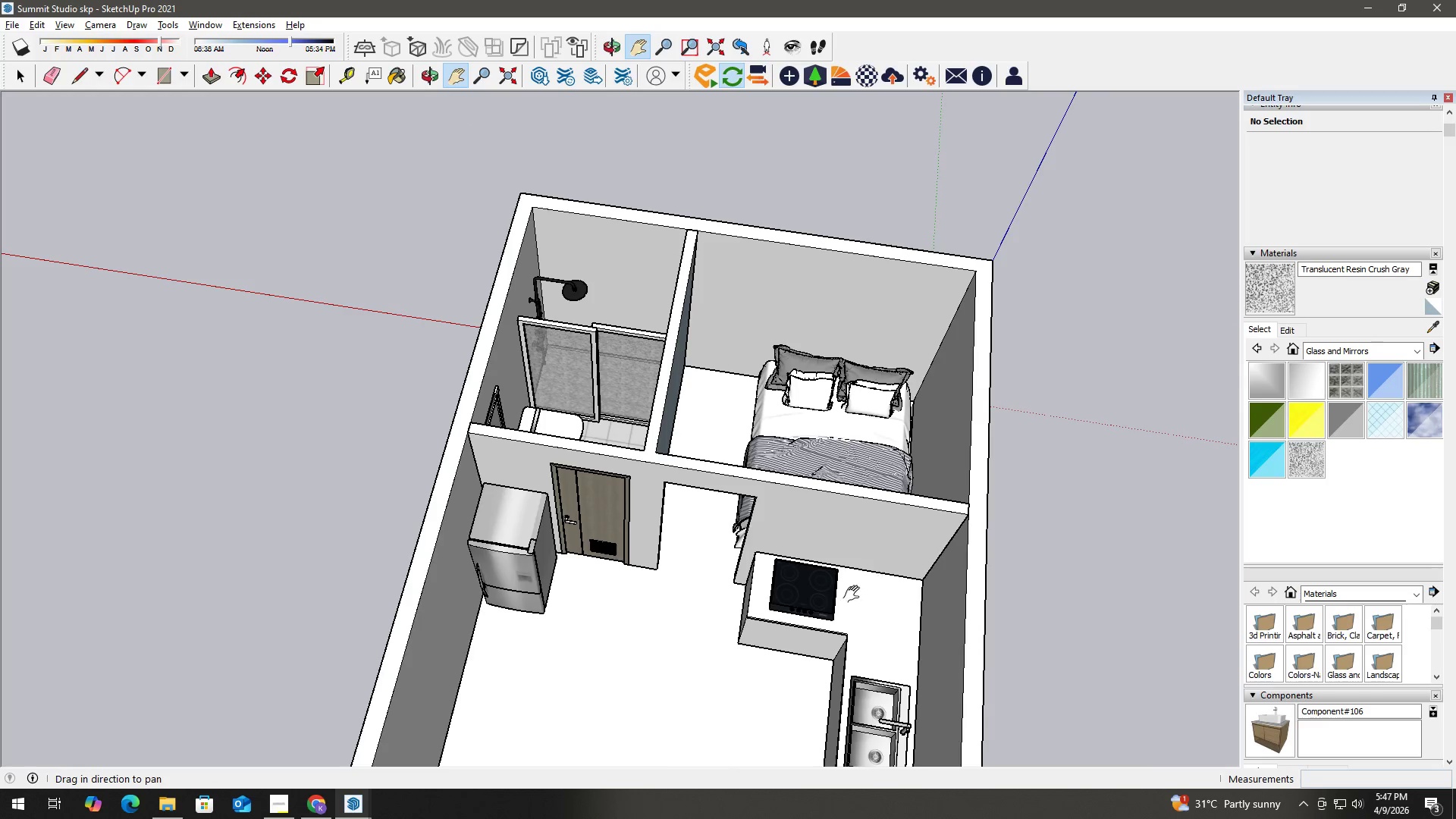 
left_click_drag(start_coordinate=[844, 601], to_coordinate=[844, 265])
 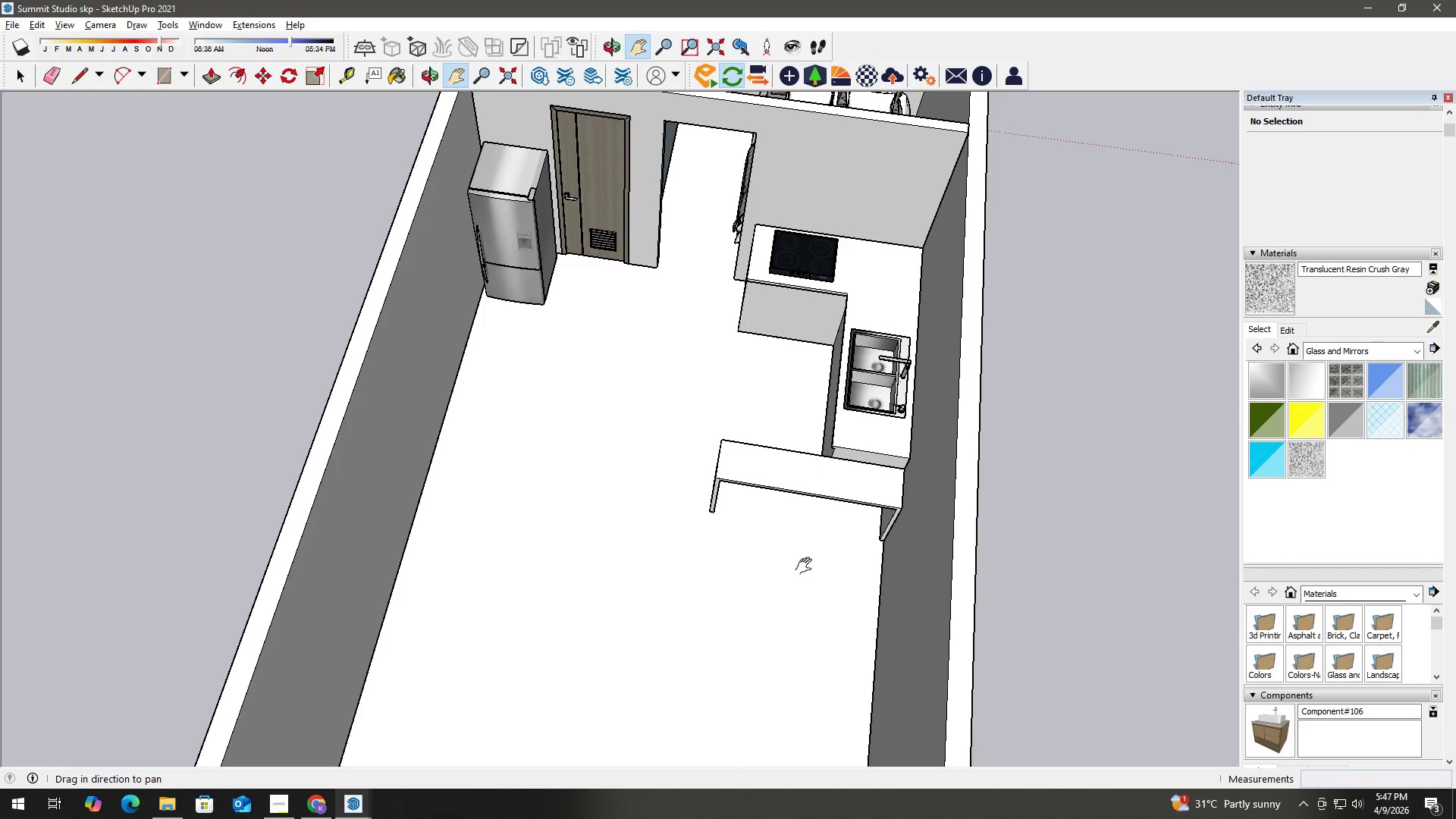 
hold_key(key=AltLeft, duration=0.53)
 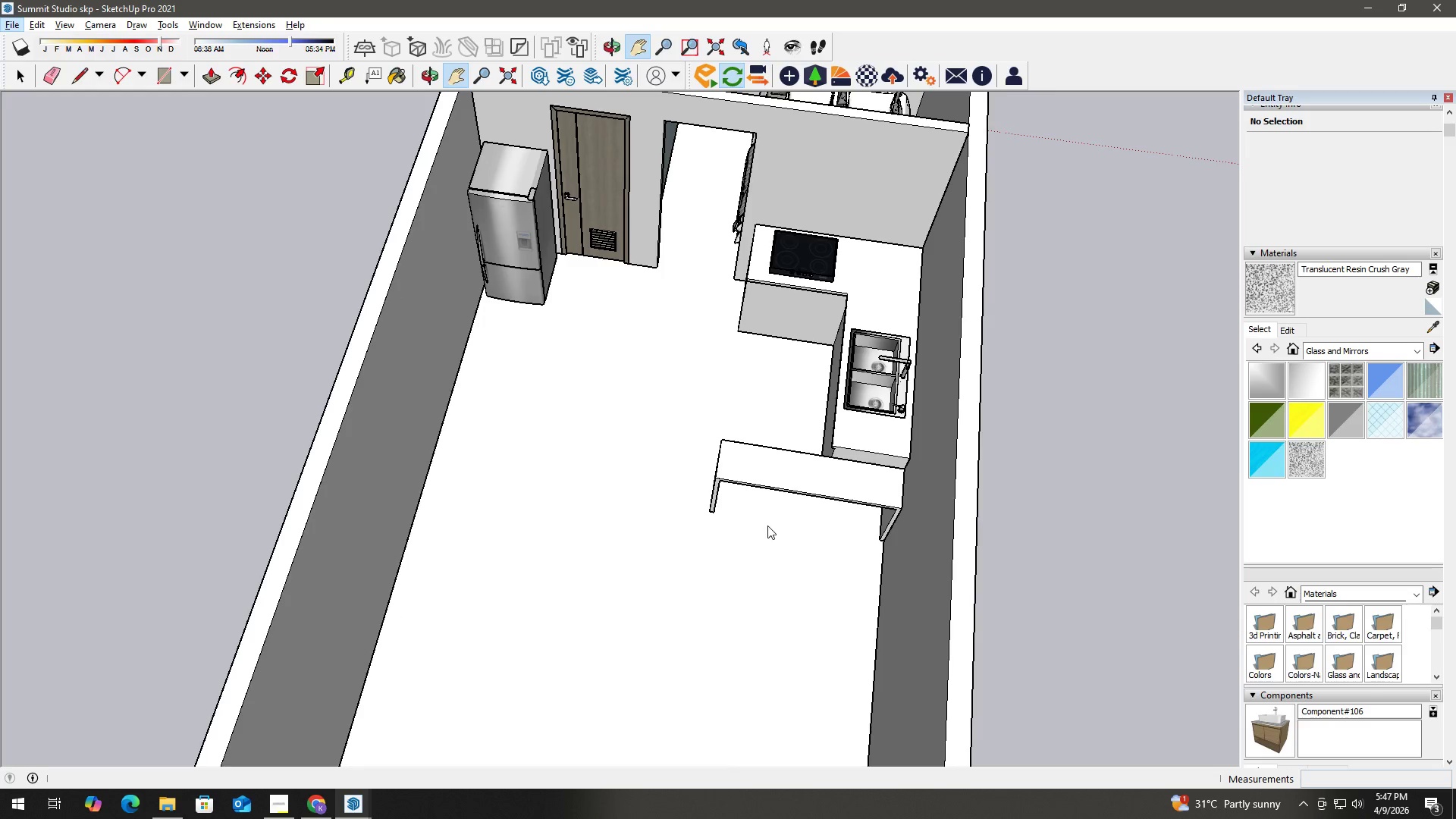 
scroll: coordinate [747, 498], scroll_direction: up, amount: 5.0
 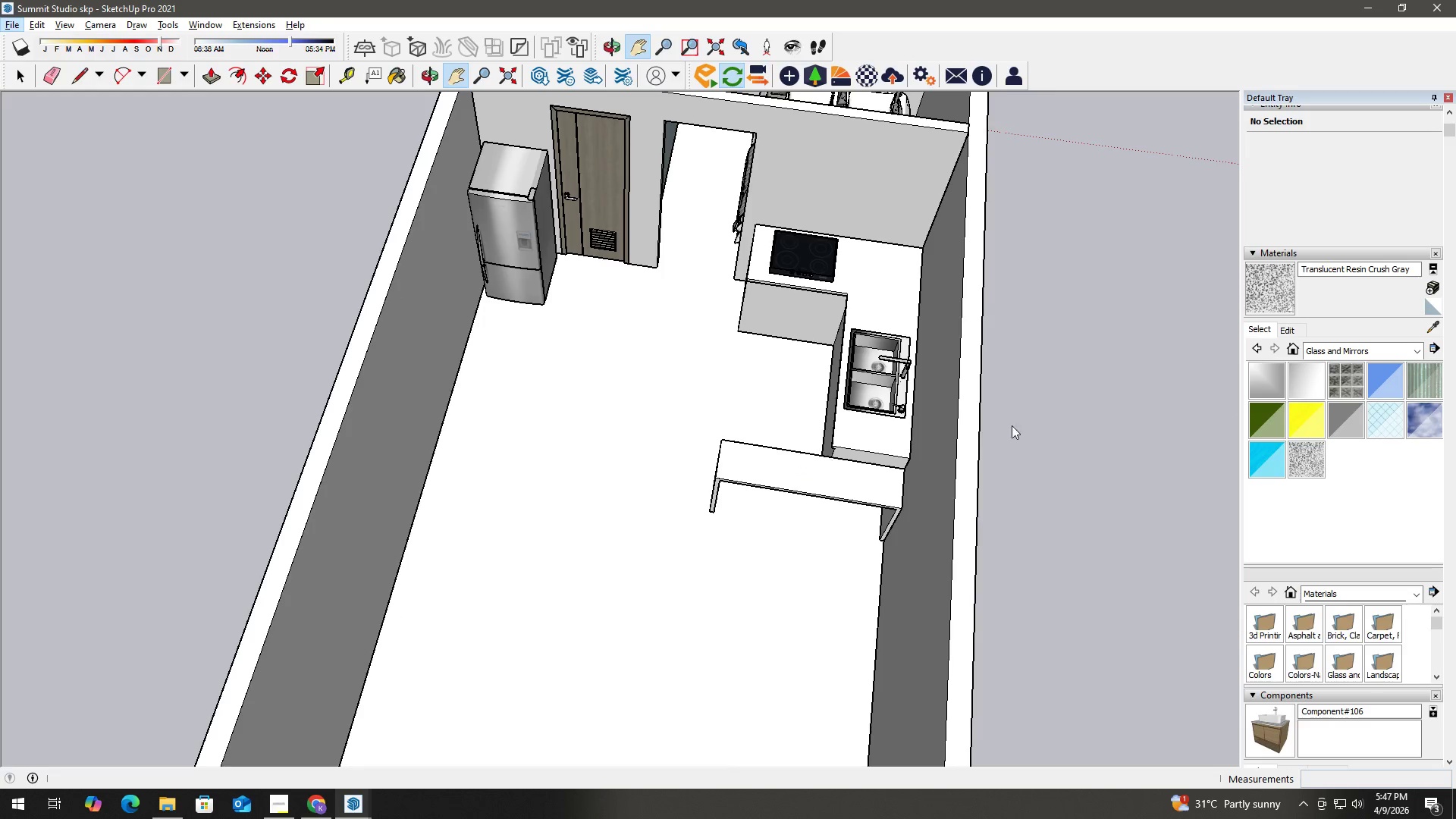 
left_click([1016, 424])
 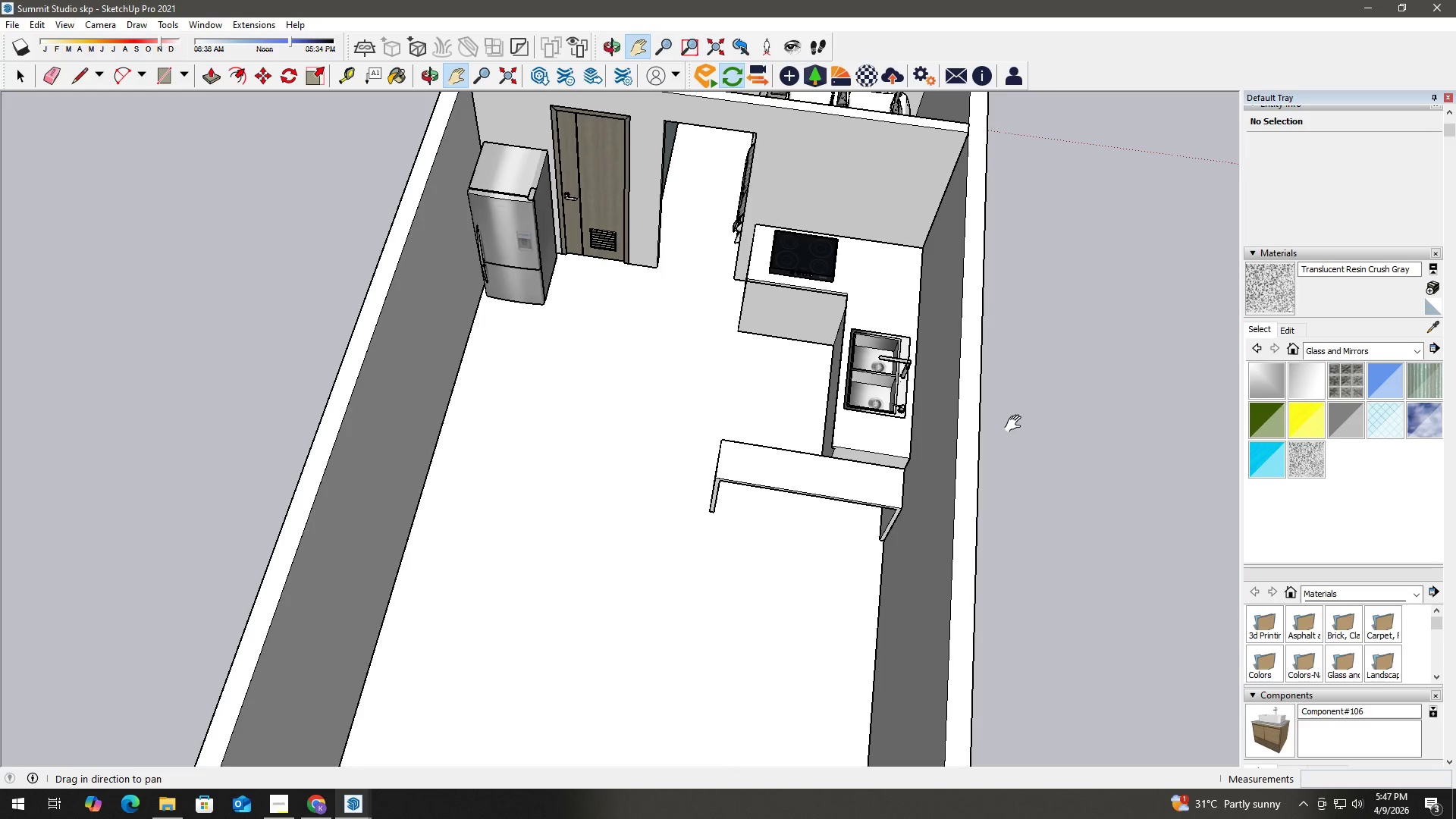 
key(Space)
 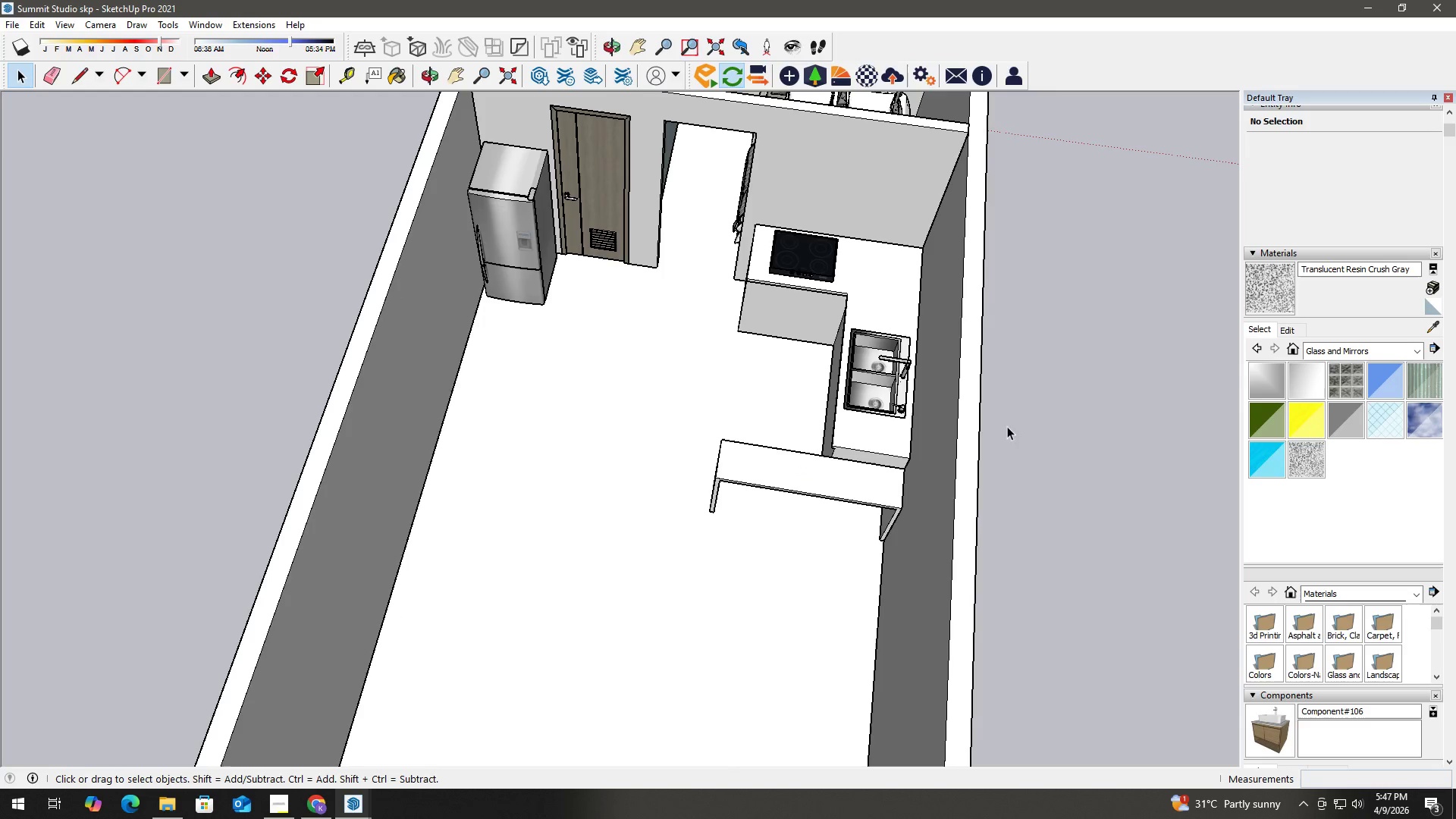 
scroll: coordinate [723, 242], scroll_direction: down, amount: 9.0
 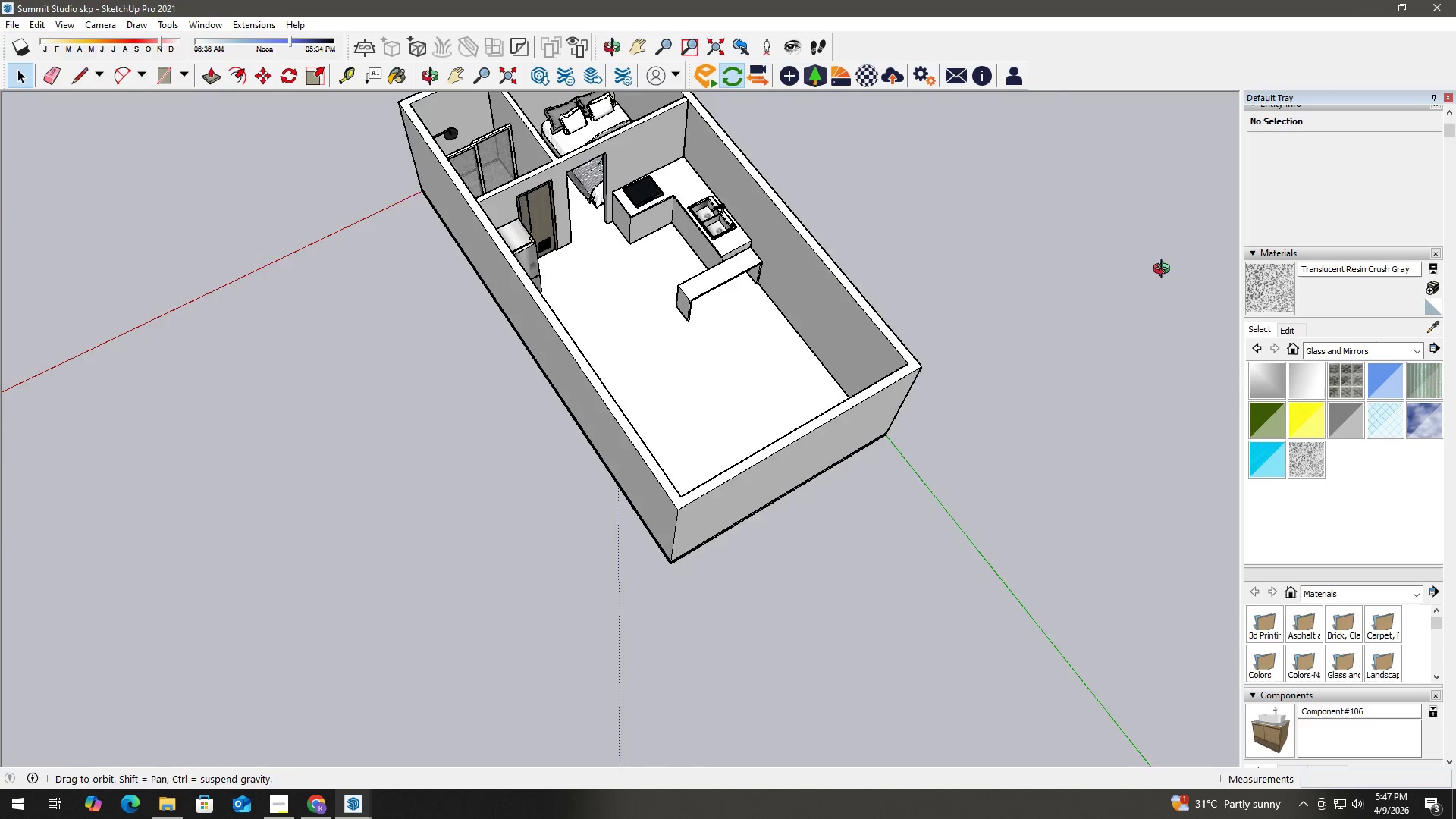 
key(Control+ControlLeft)
 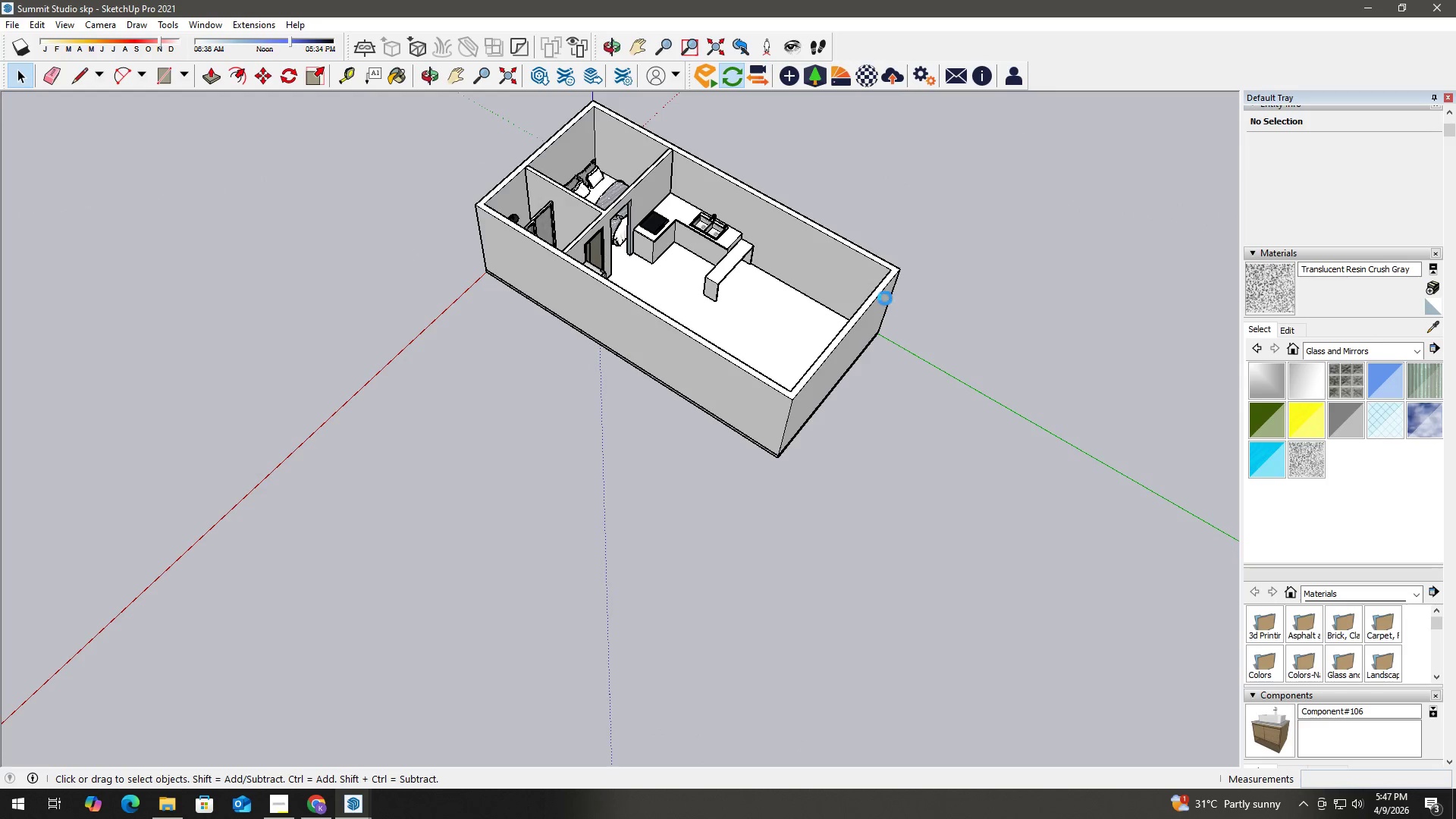 
key(Control+S)
 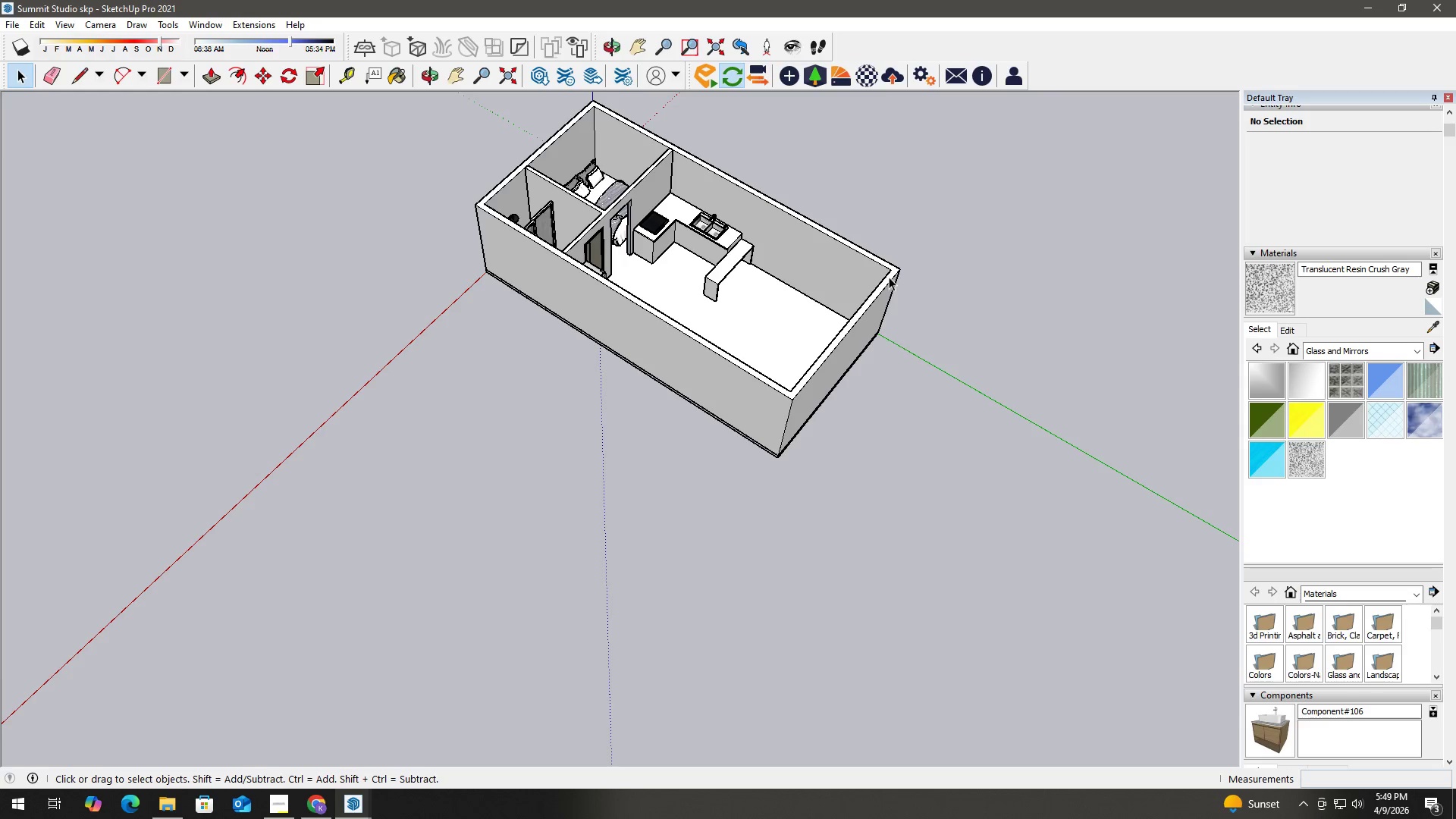 
scroll: coordinate [894, 287], scroll_direction: down, amount: 6.0
 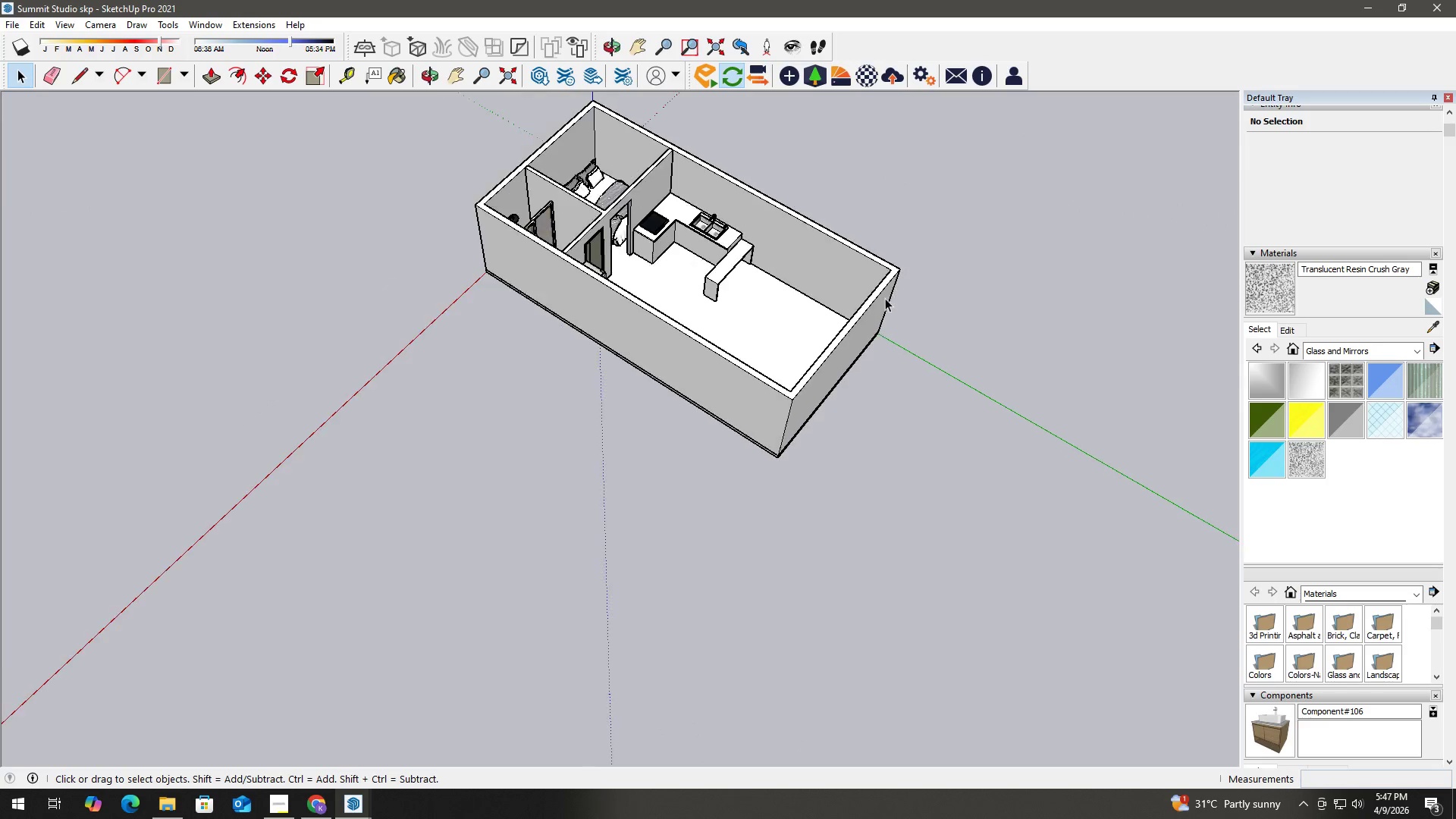 
wait(92.18)
 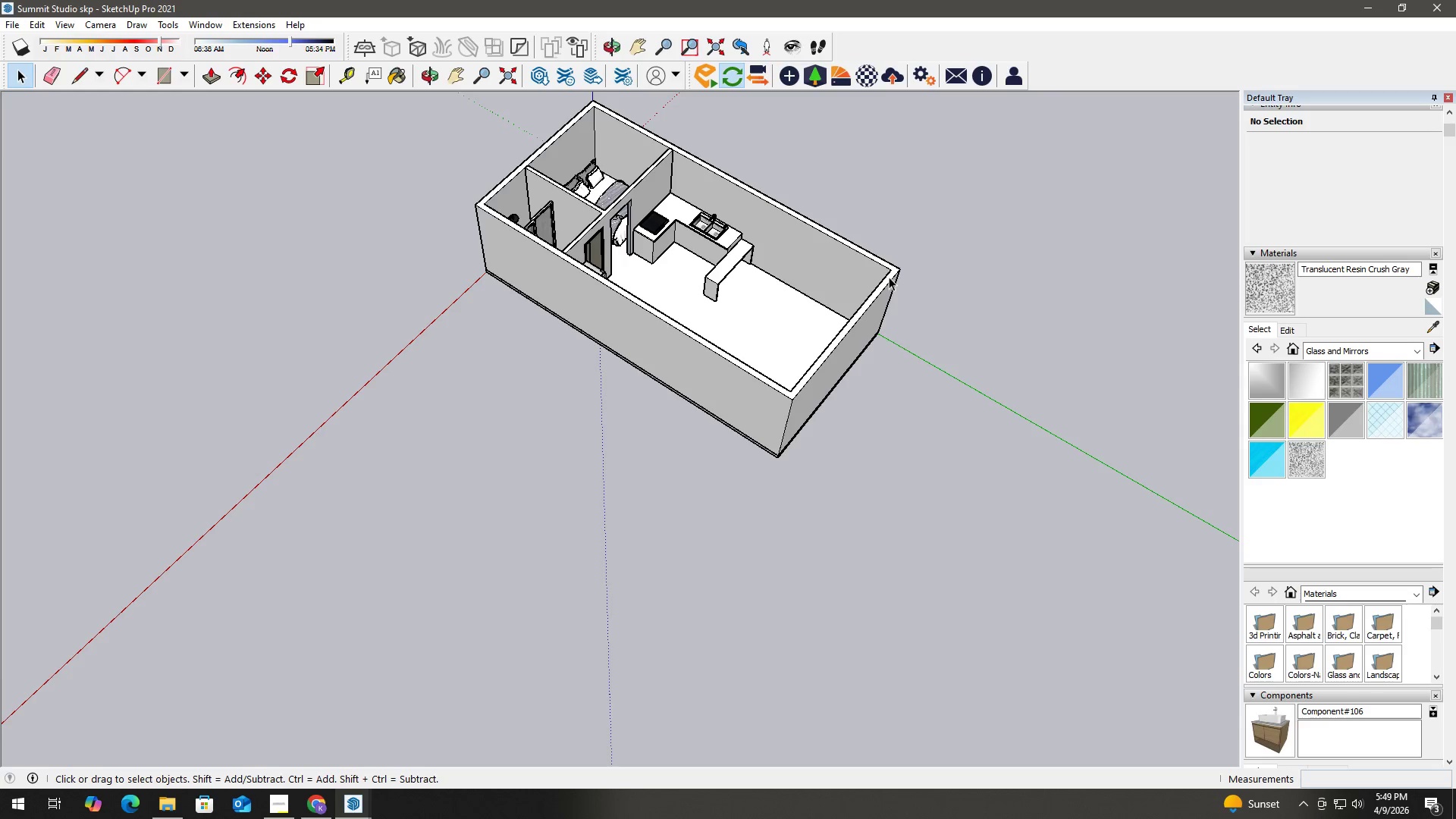 
left_click_drag(start_coordinate=[836, 378], to_coordinate=[1007, 219])
 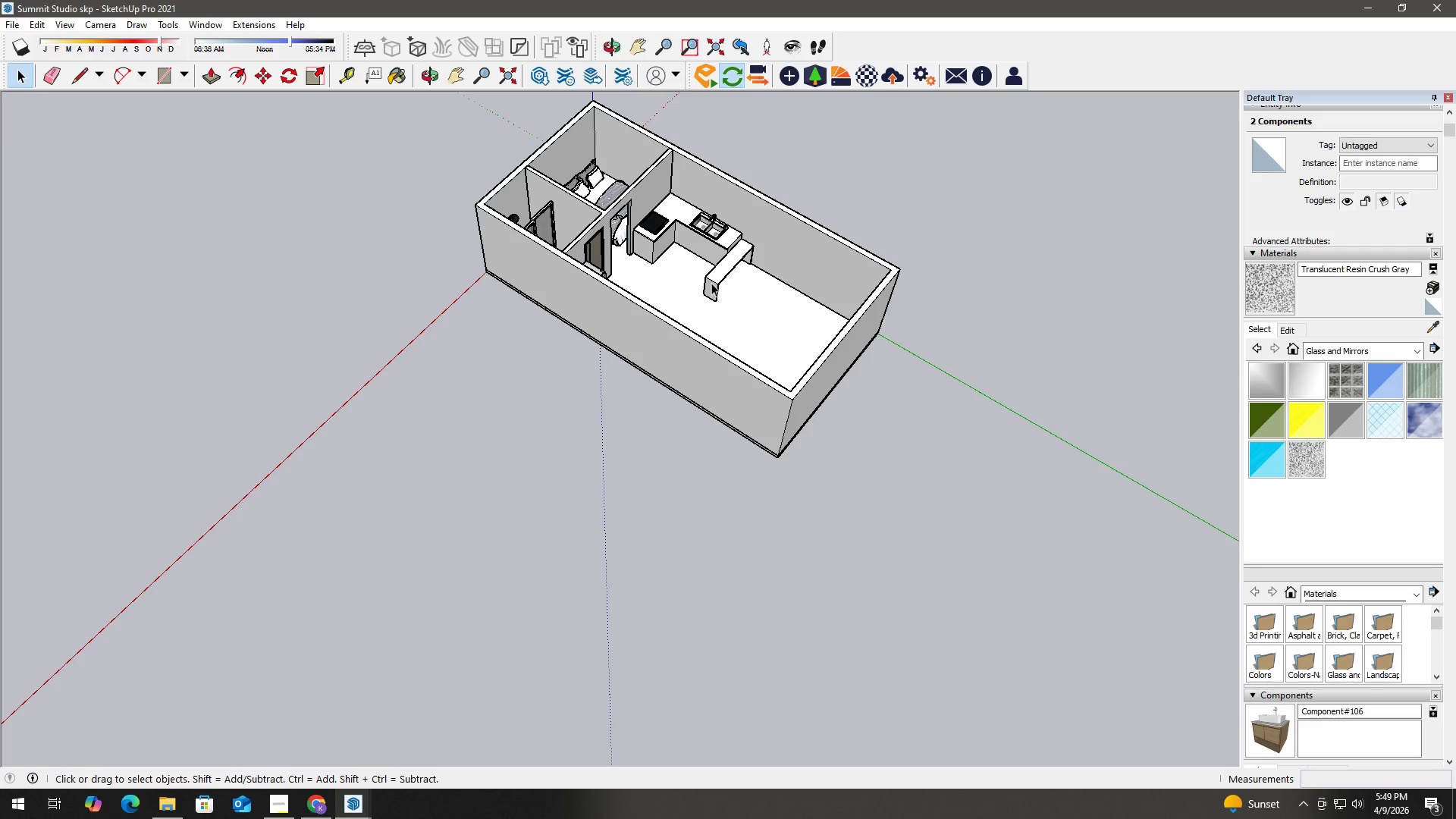 
key(W)
 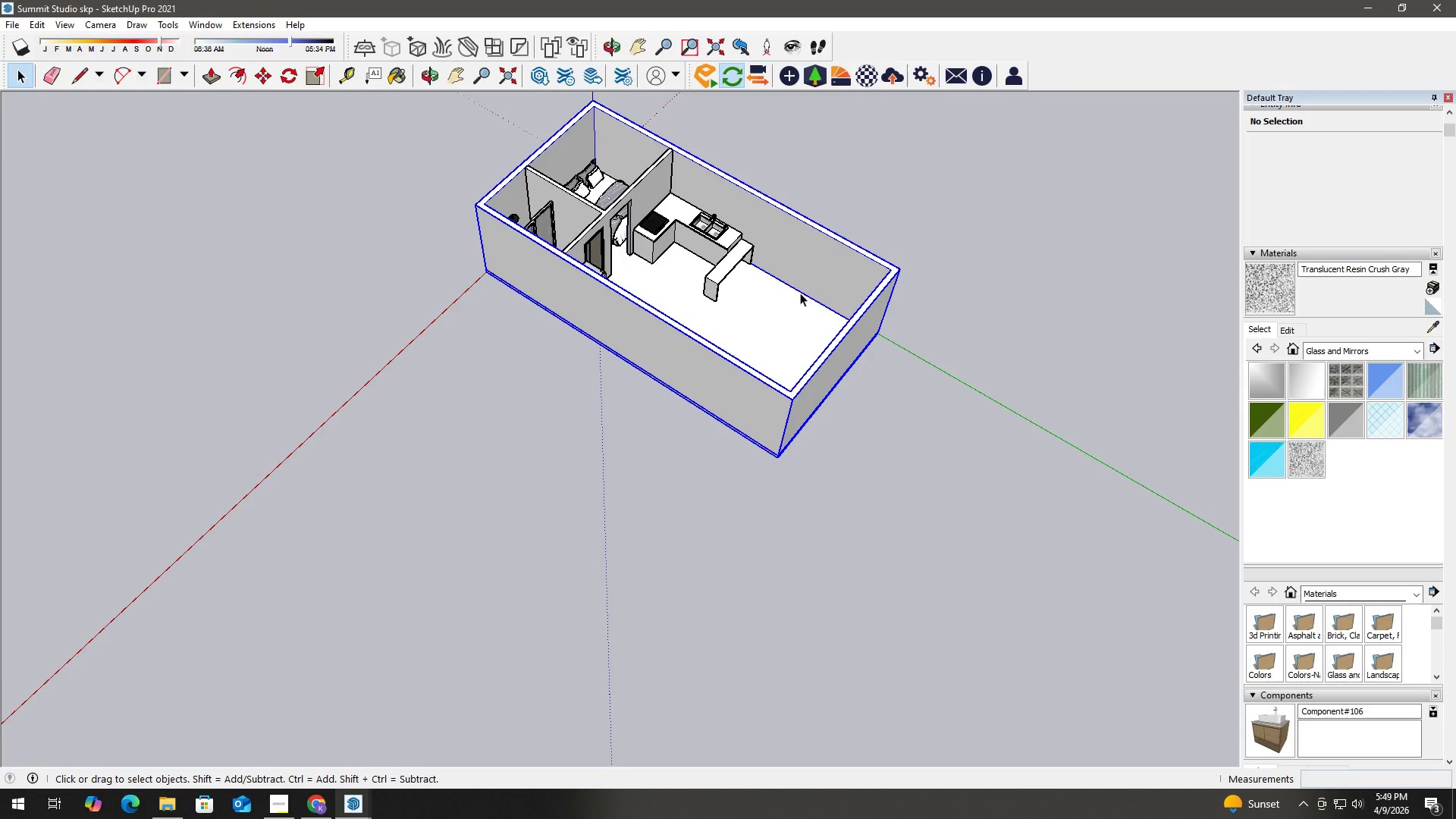 
left_click([1007, 219])
 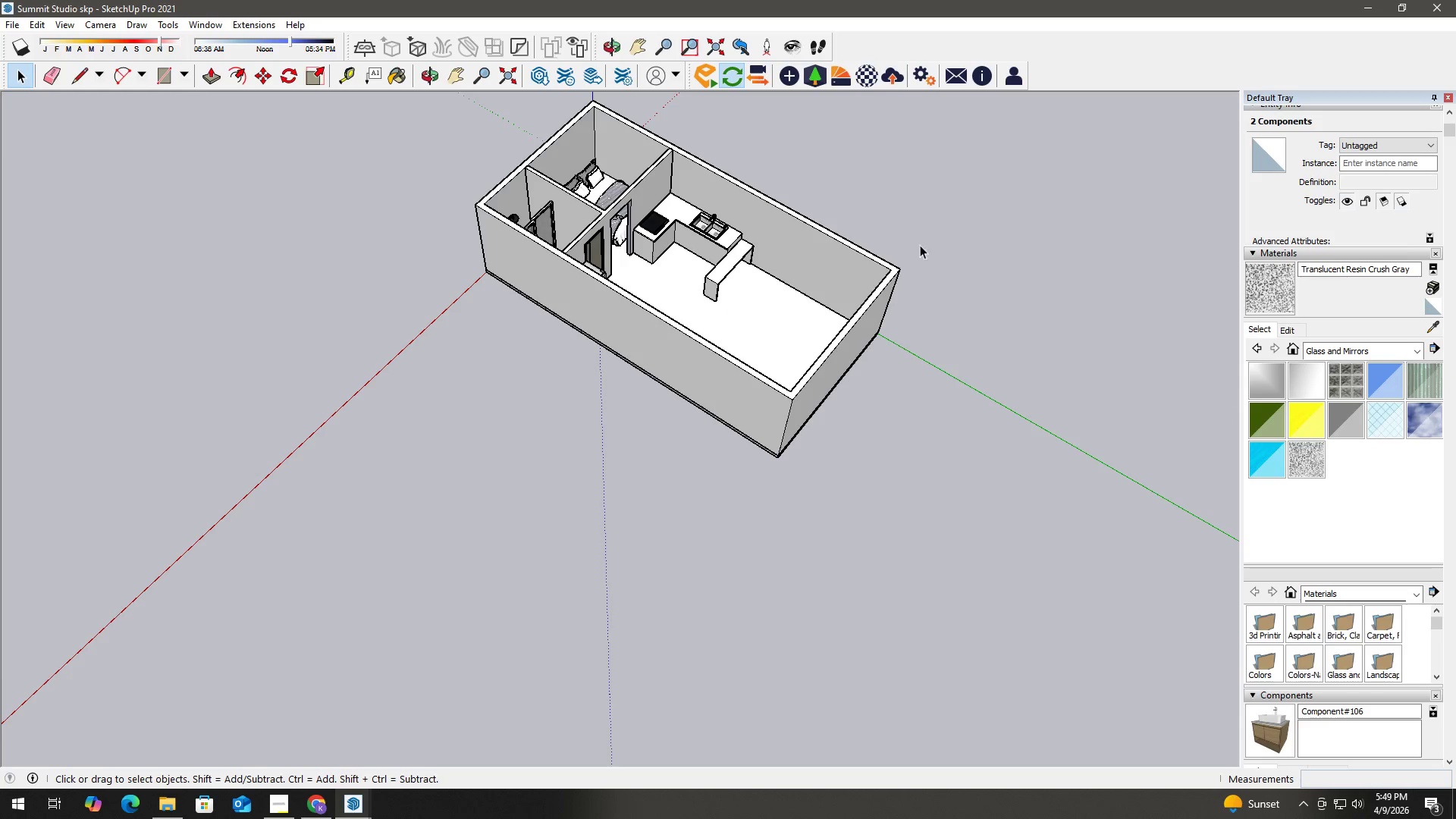 
key(H)
 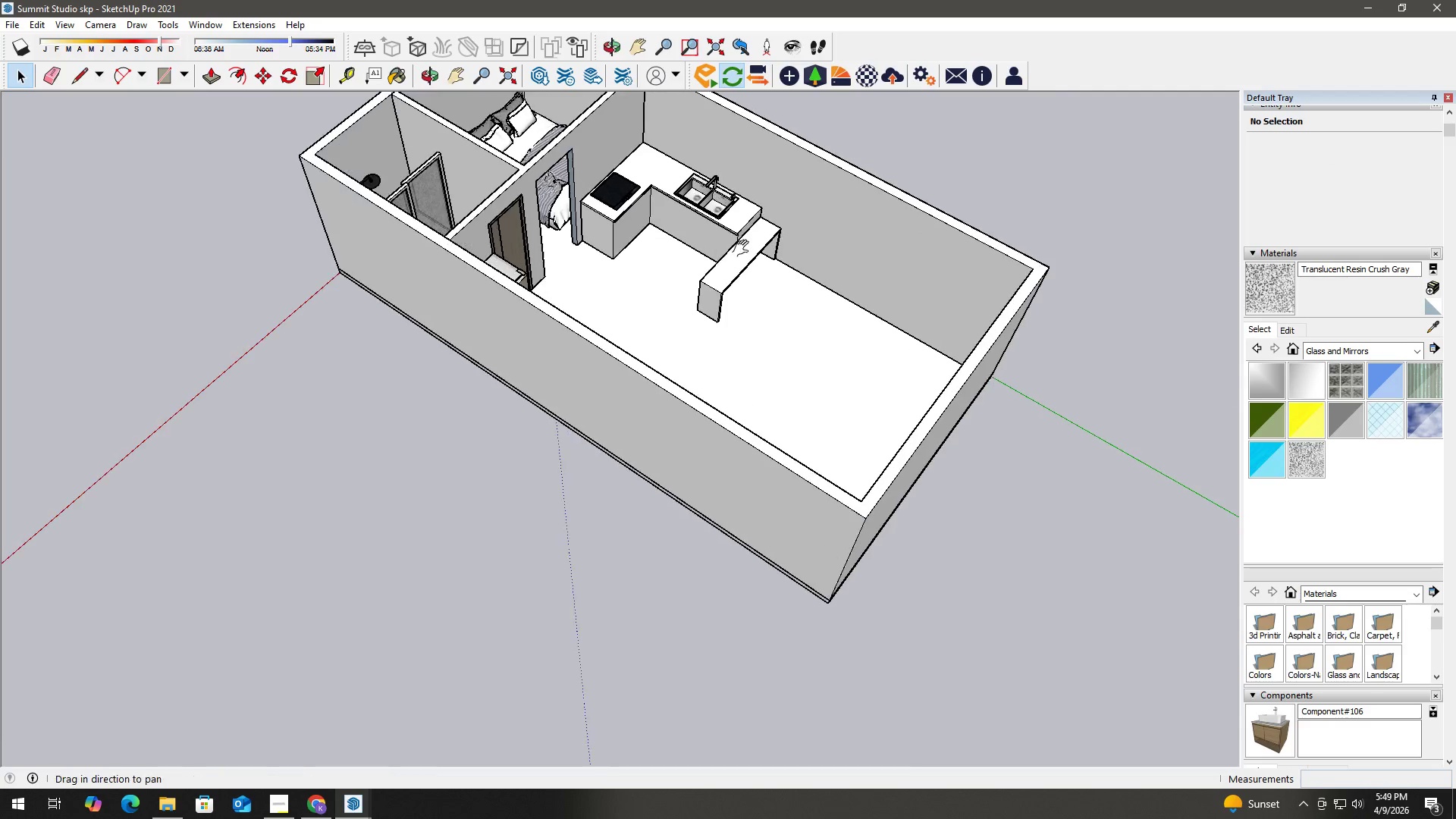 
left_click_drag(start_coordinate=[743, 249], to_coordinate=[635, 284])
 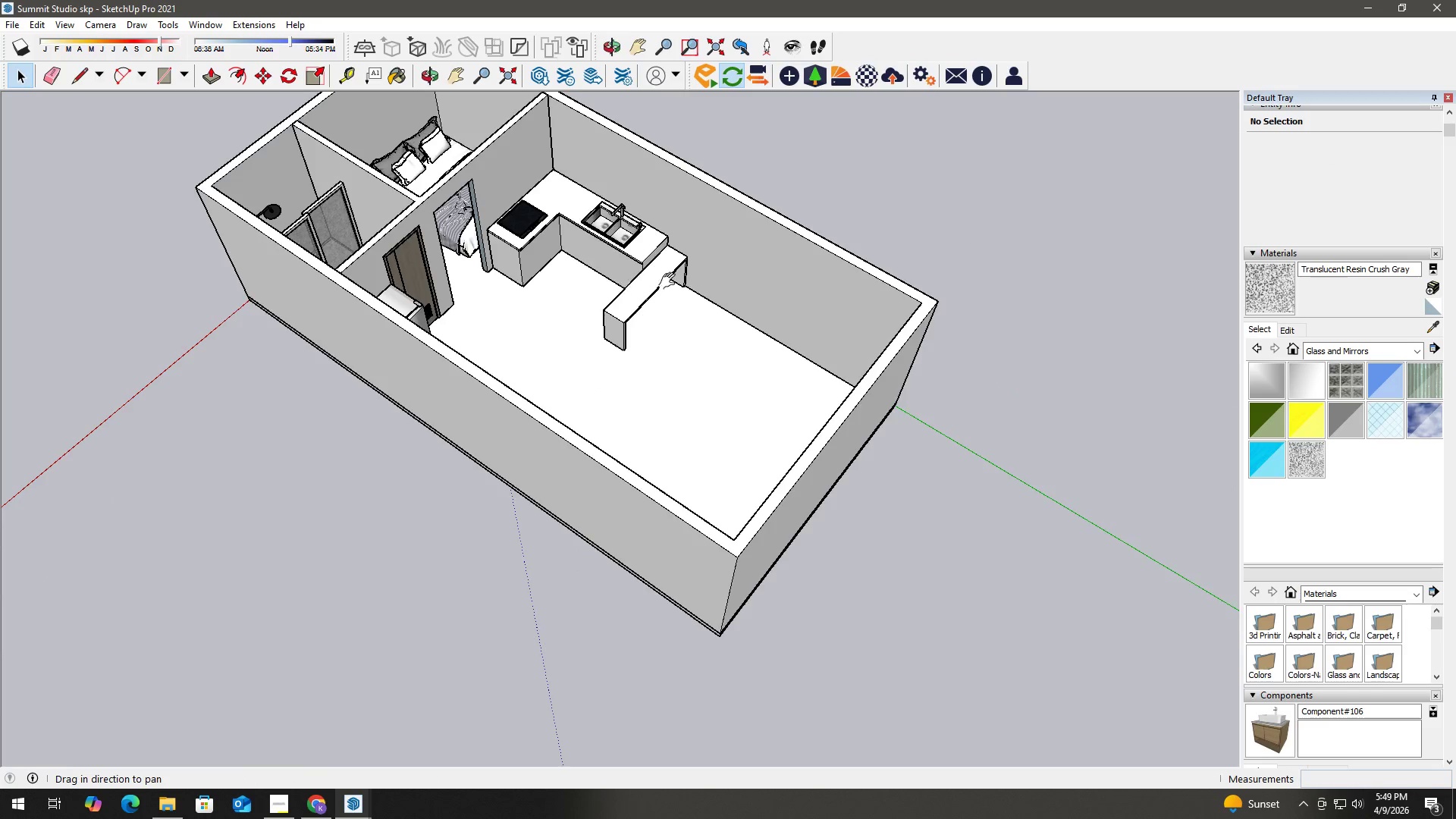 
scroll: coordinate [714, 259], scroll_direction: up, amount: 7.0
 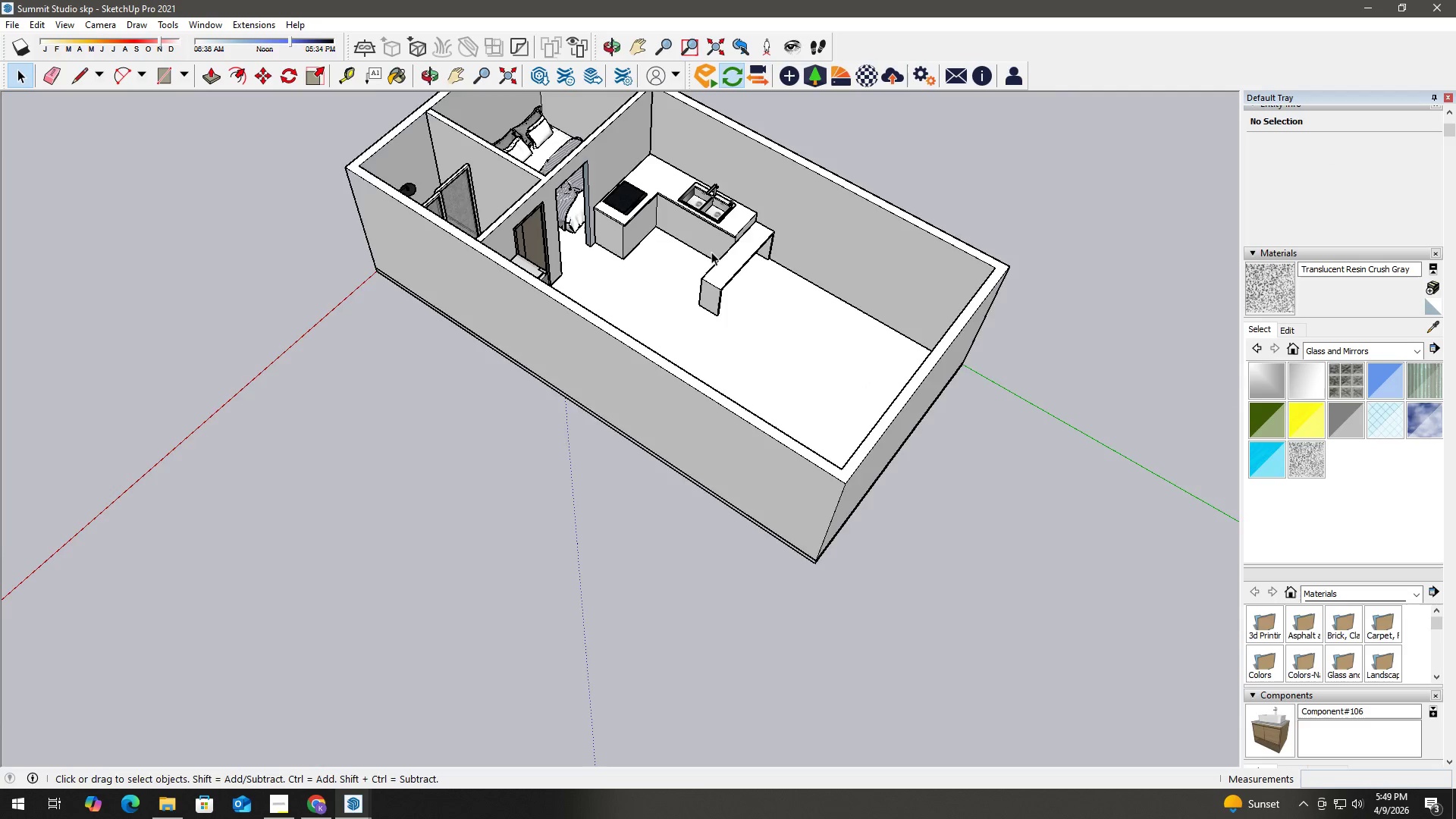 
key(B)
 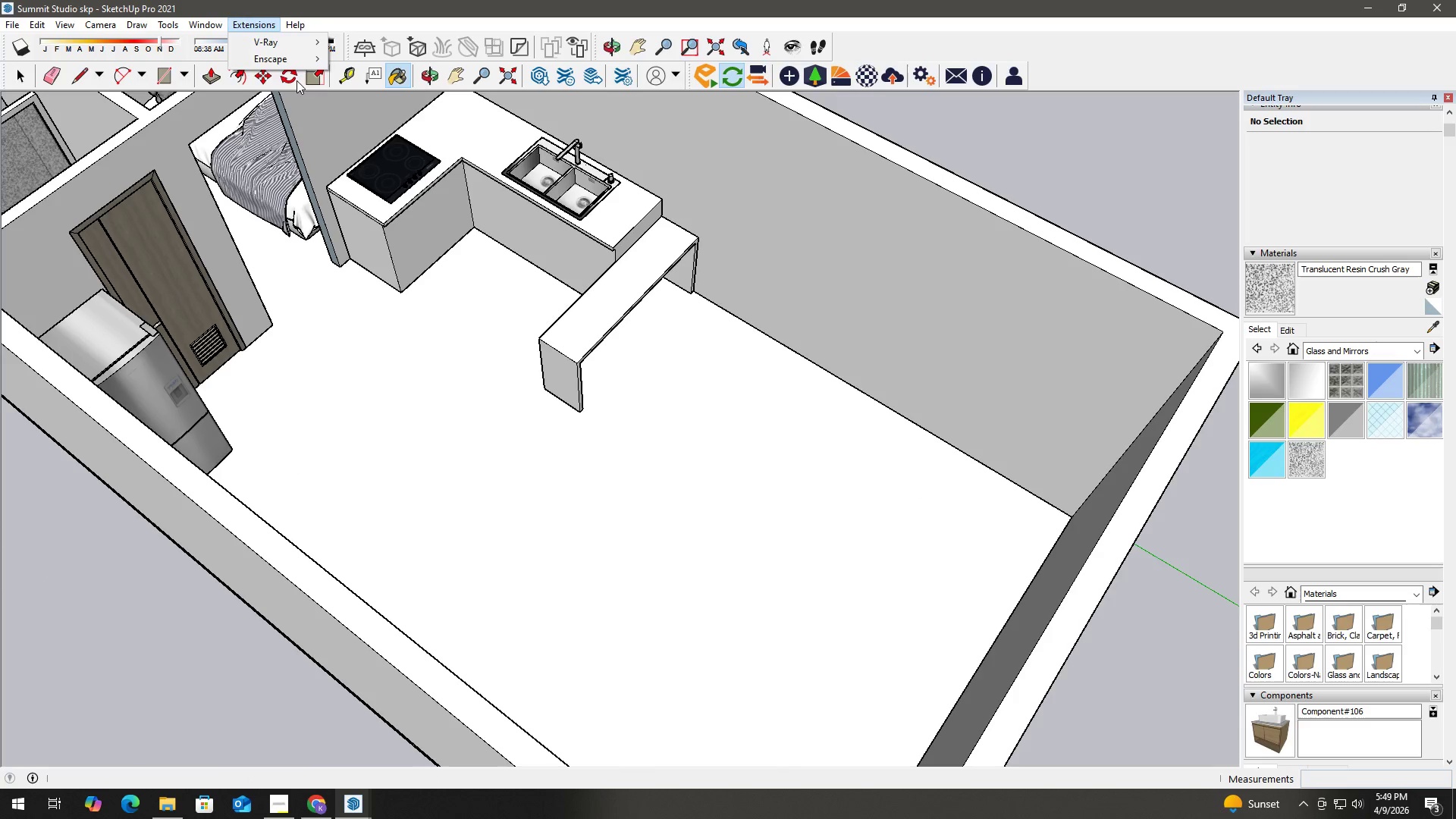 
scroll: coordinate [585, 309], scroll_direction: up, amount: 12.0
 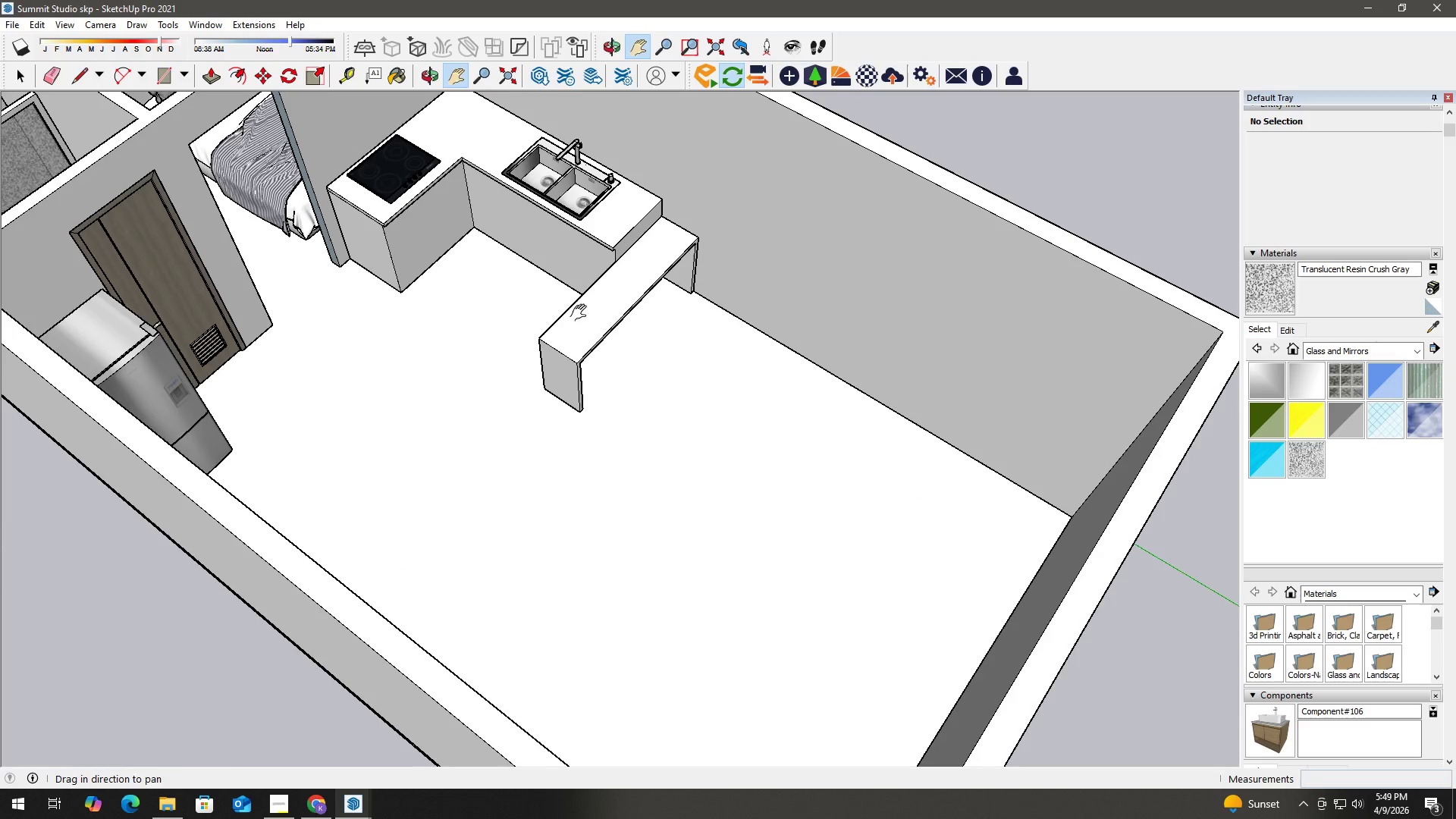 
left_click([303, 61])
 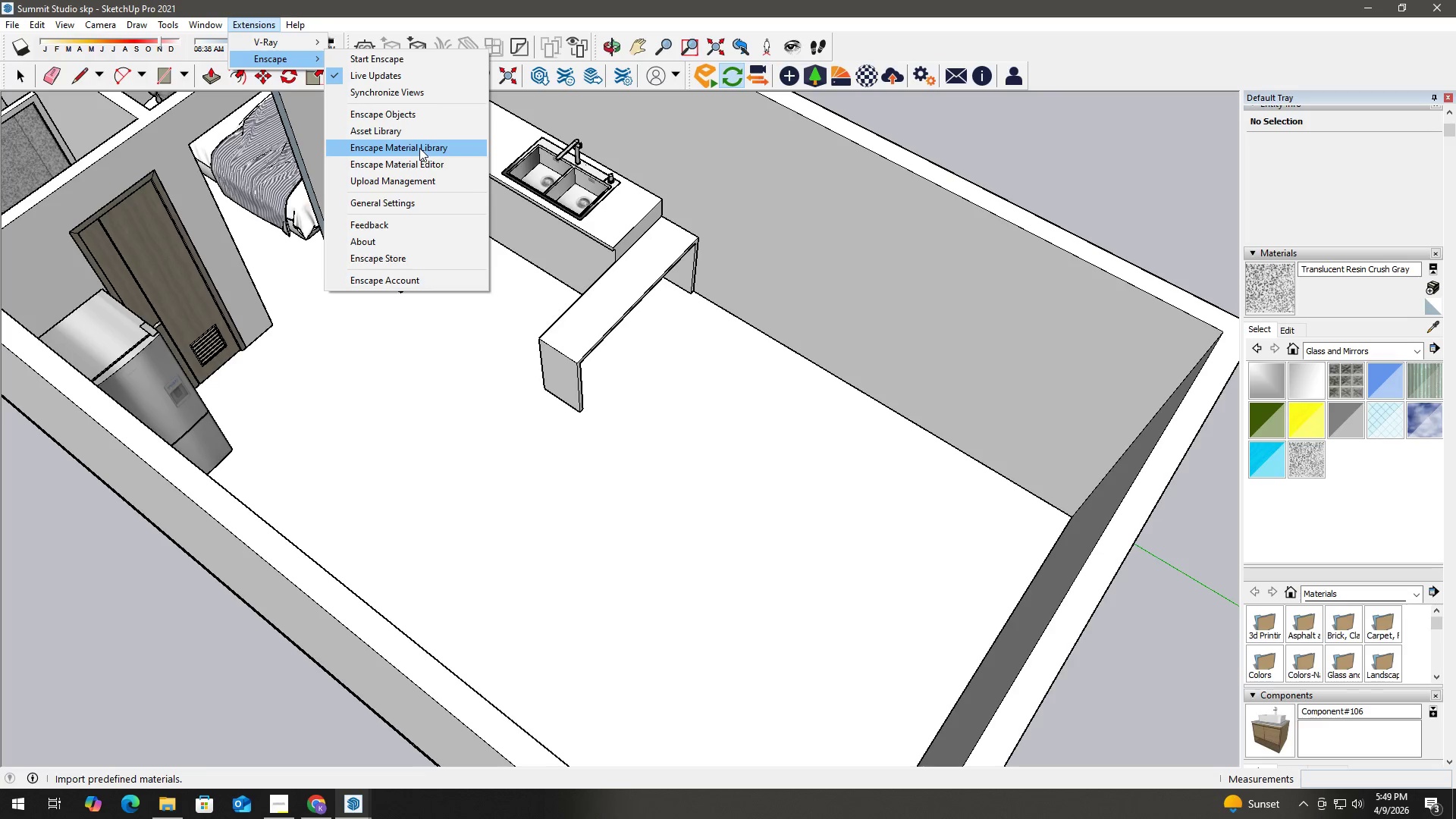 
left_click([419, 148])
 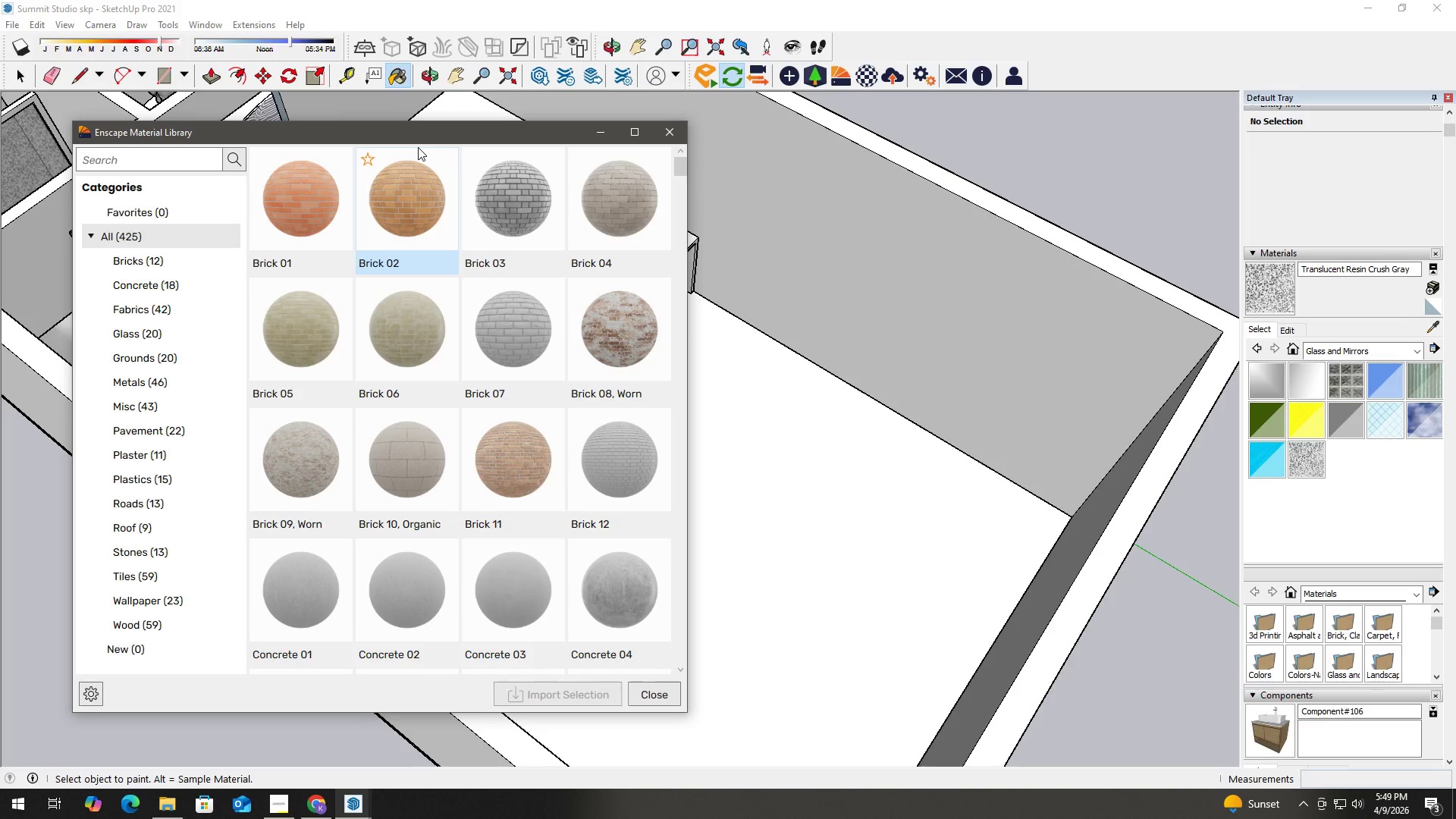 
wait(19.69)
 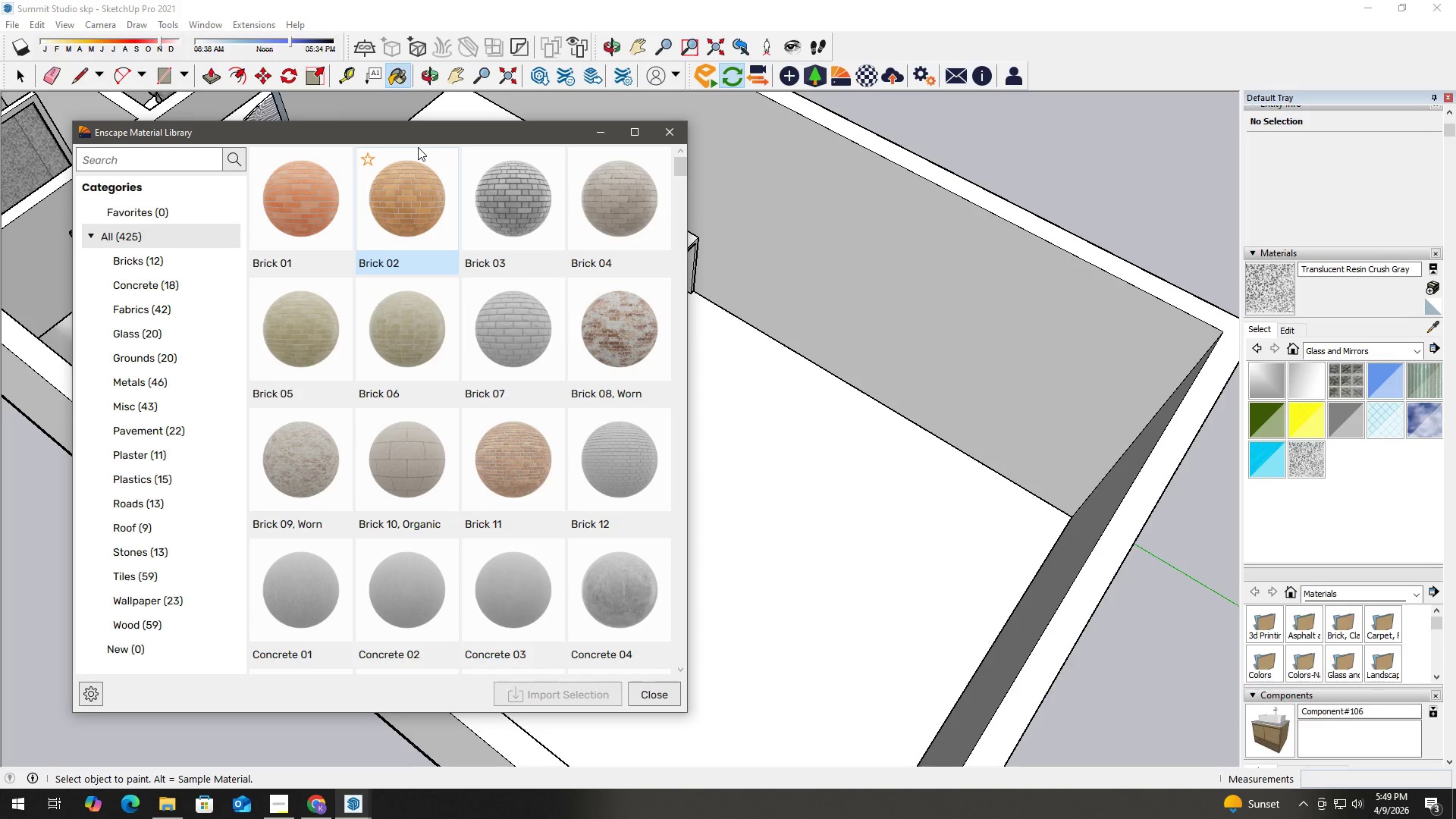 
scroll: coordinate [488, 542], scroll_direction: down, amount: 3.0
 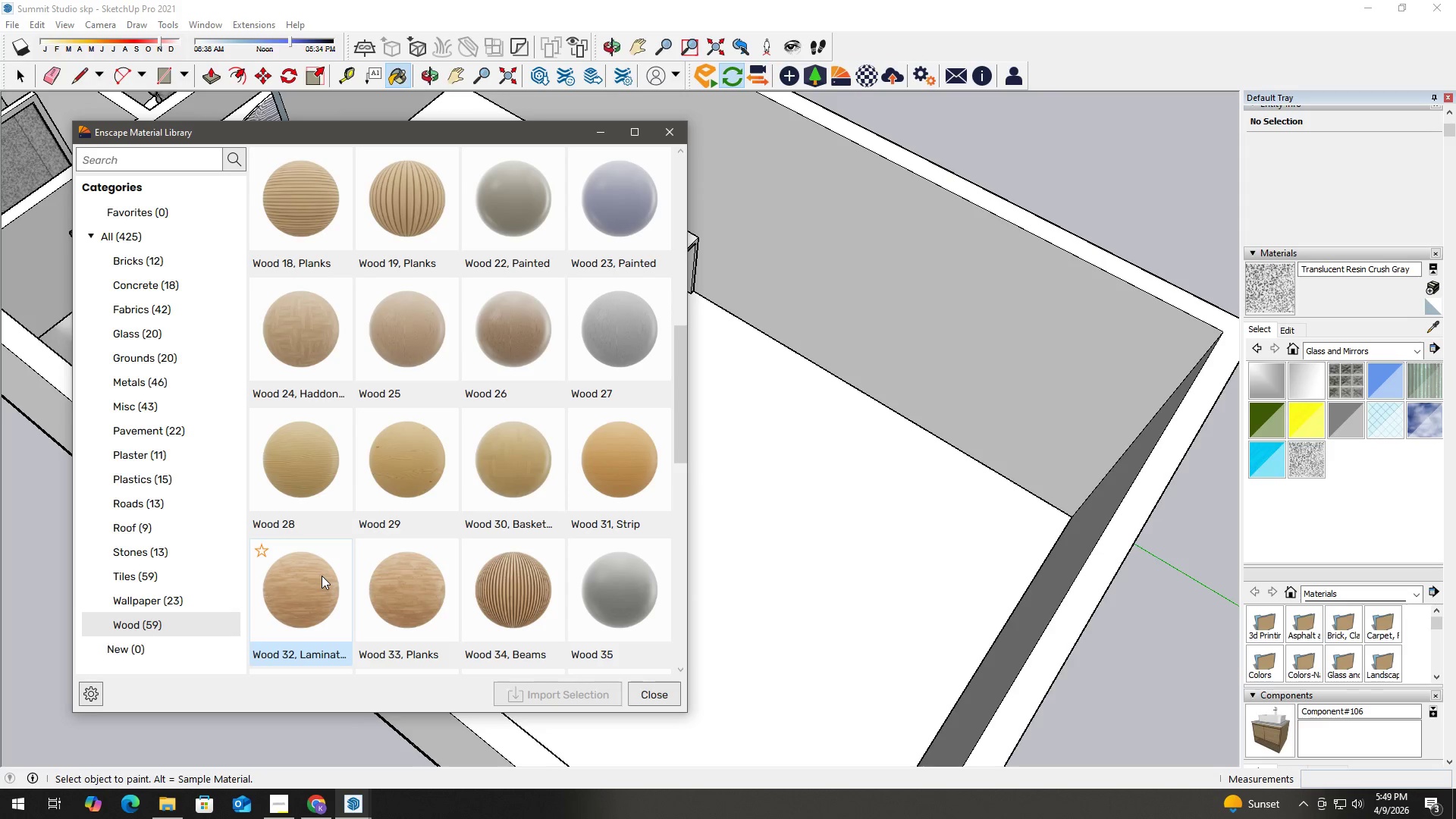 
left_click([322, 576])
 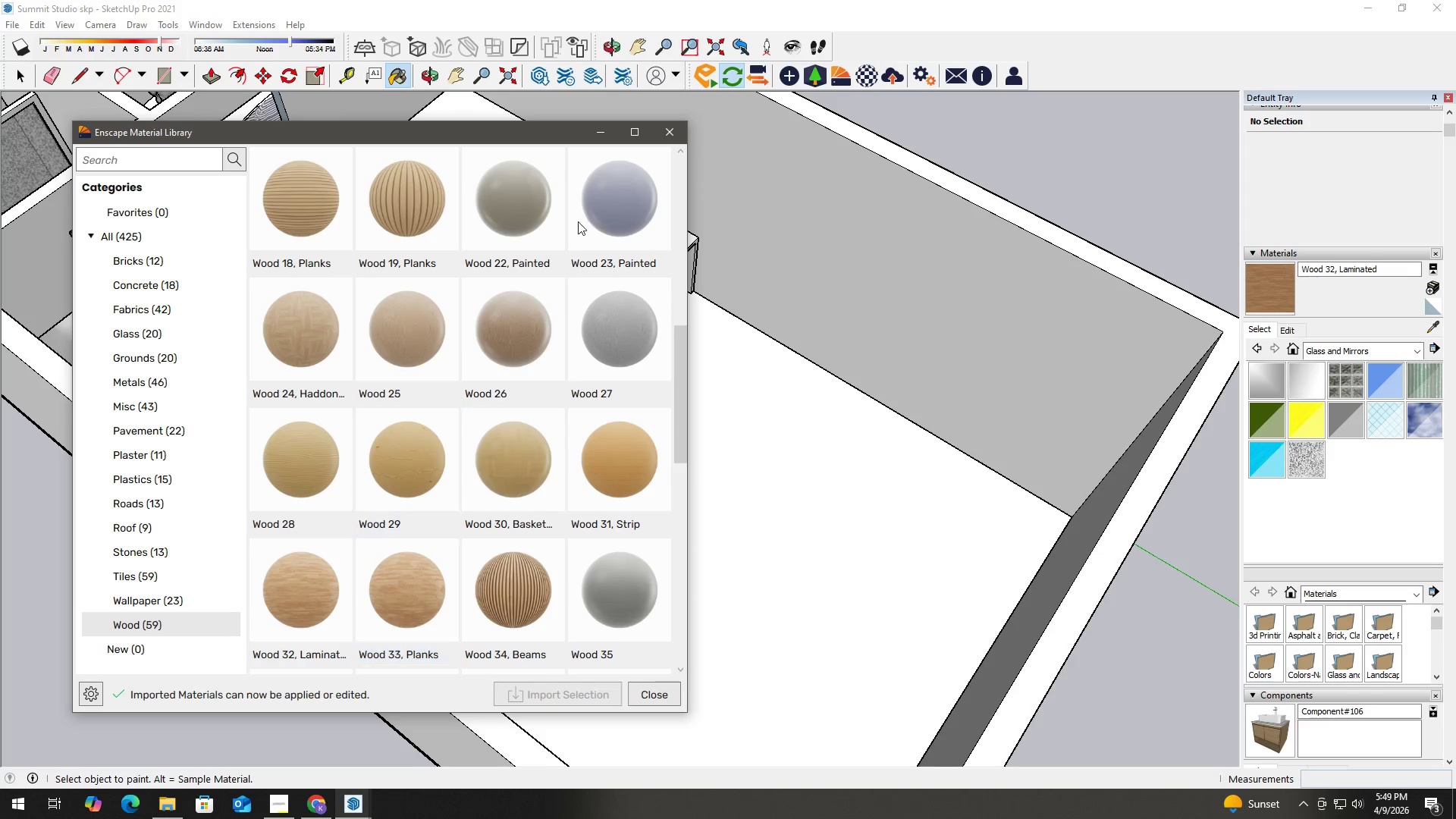 
left_click([662, 128])
 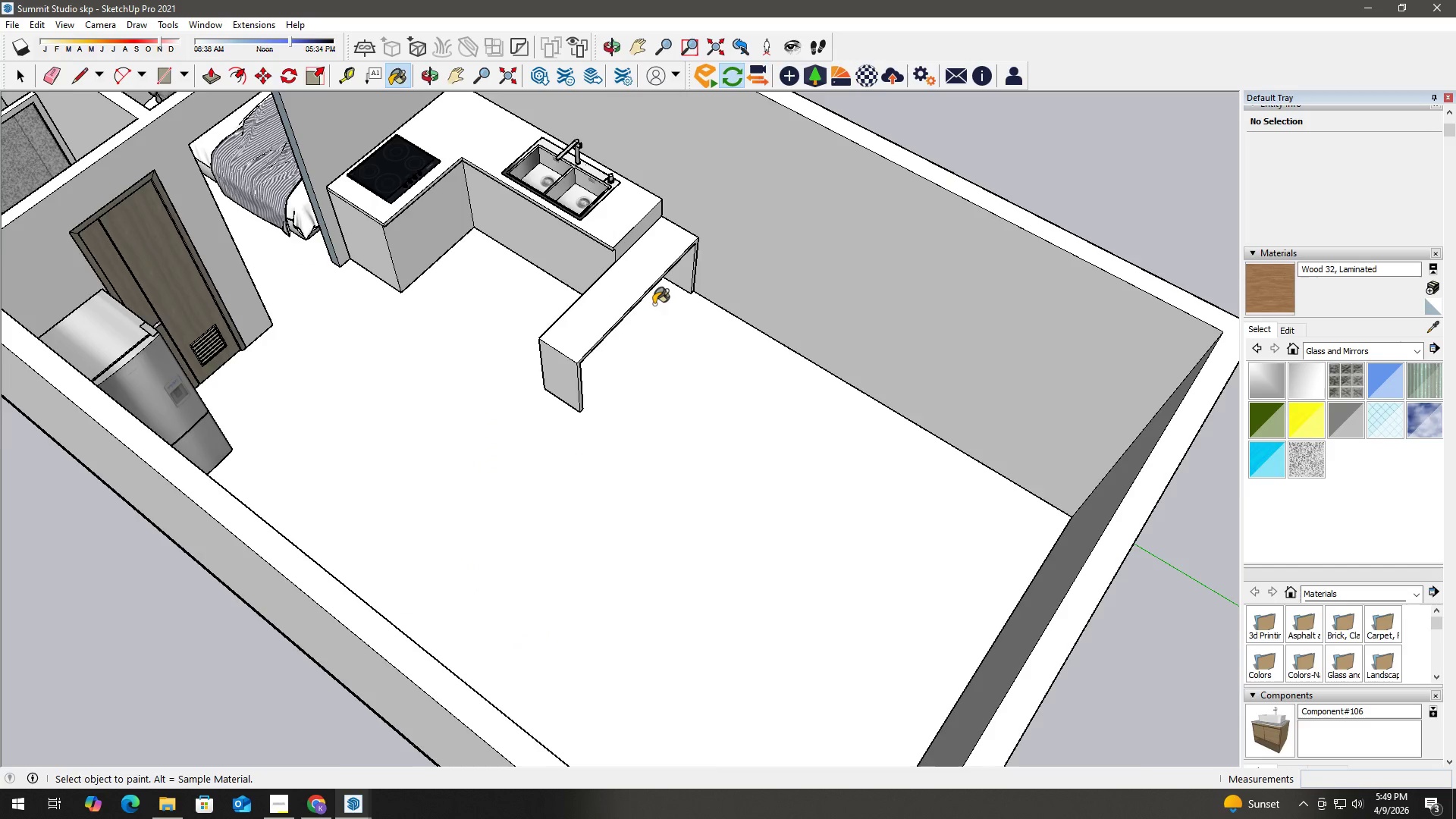 
scroll: coordinate [624, 314], scroll_direction: up, amount: 3.0
 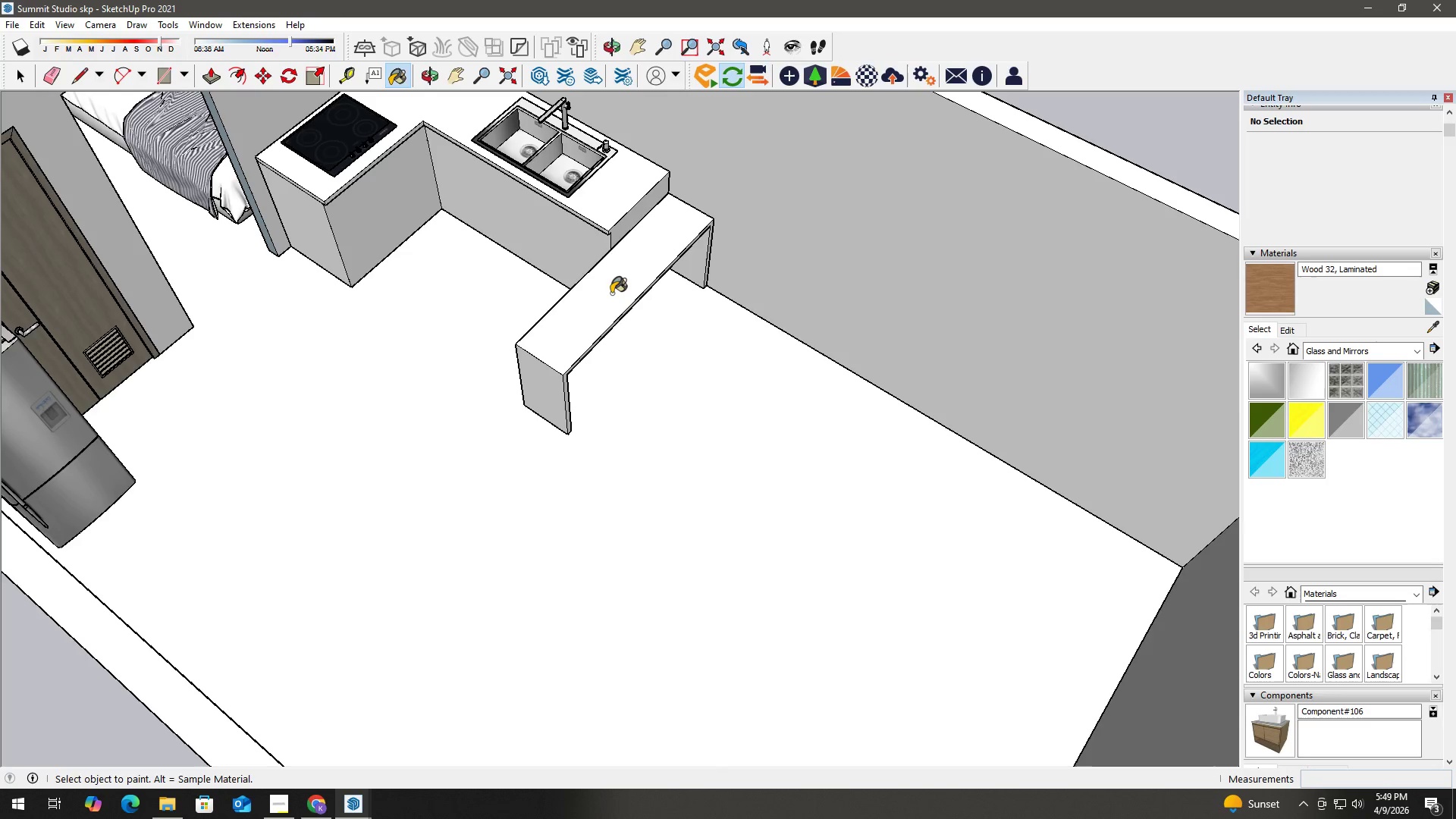 
key(Space)
 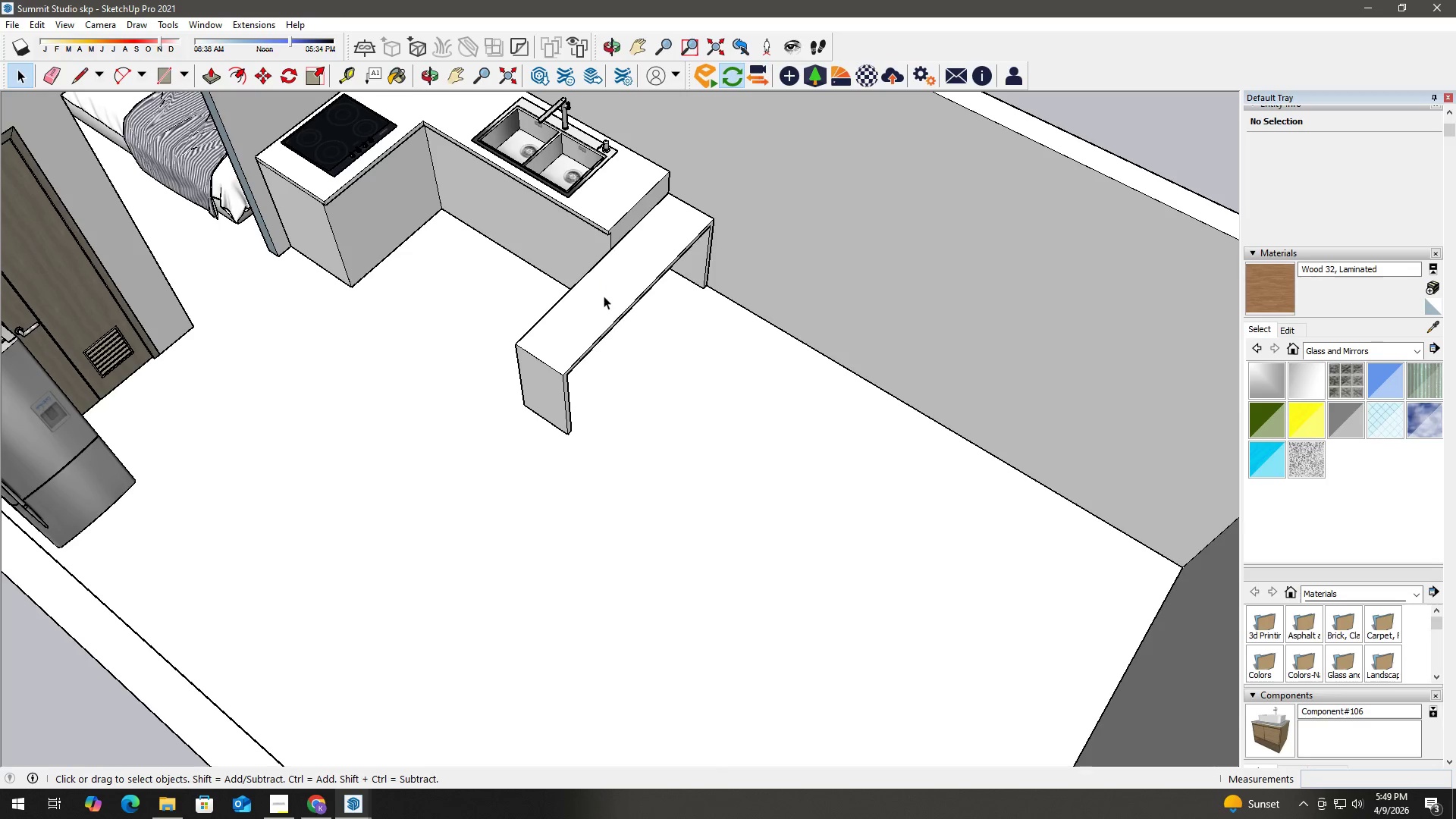 
double_click([604, 296])
 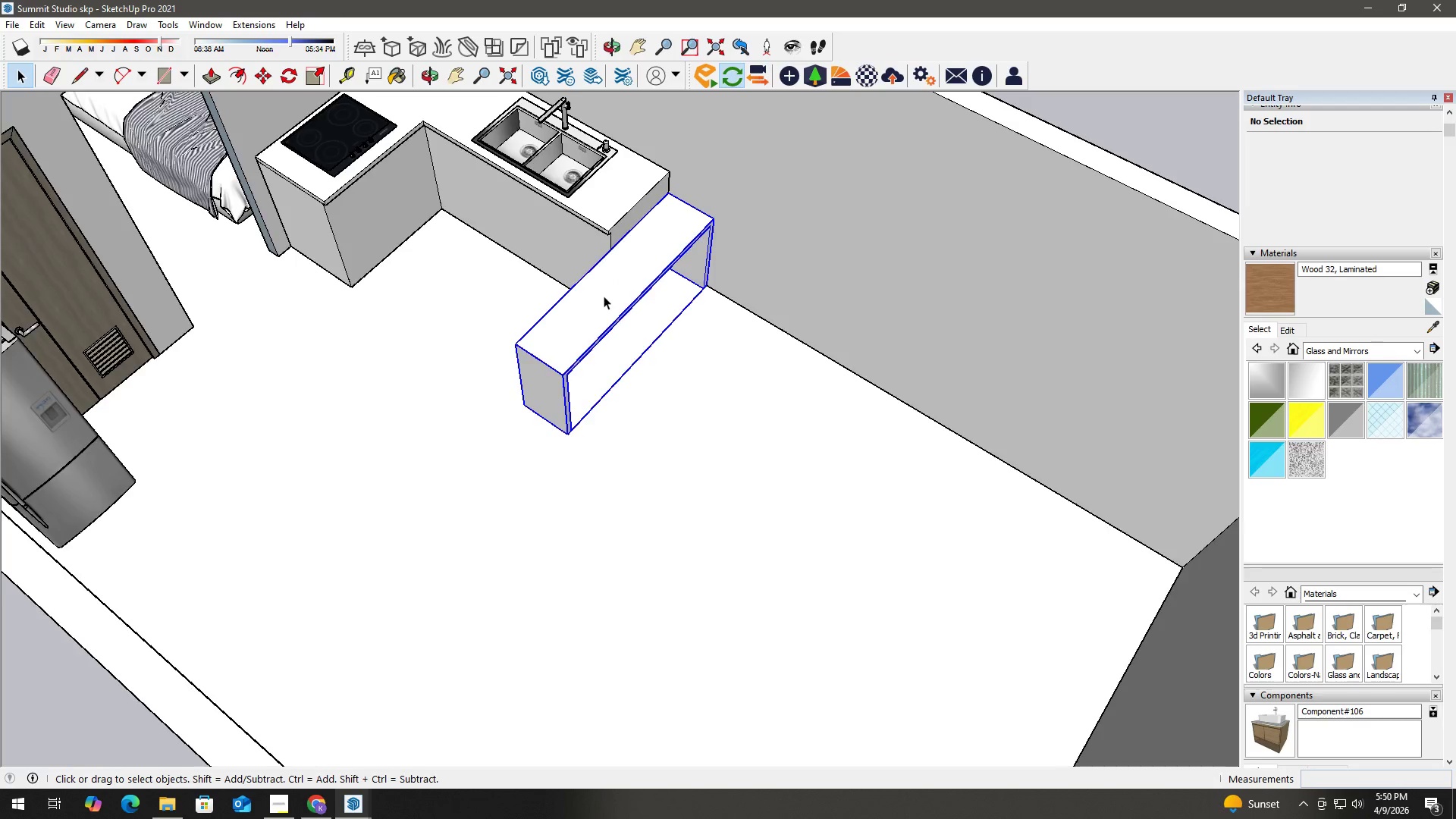 
triple_click([604, 296])
 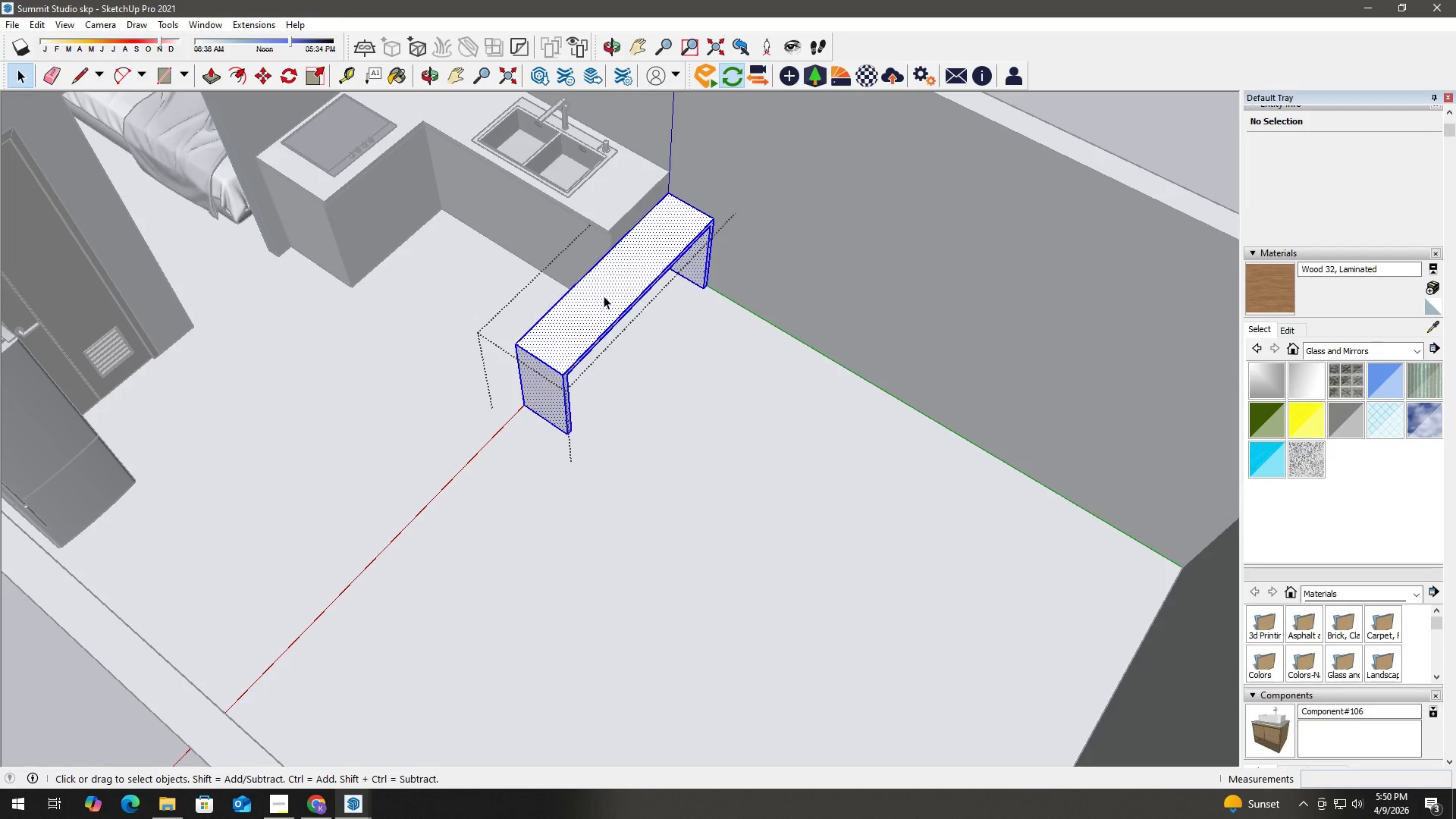 
triple_click([604, 296])
 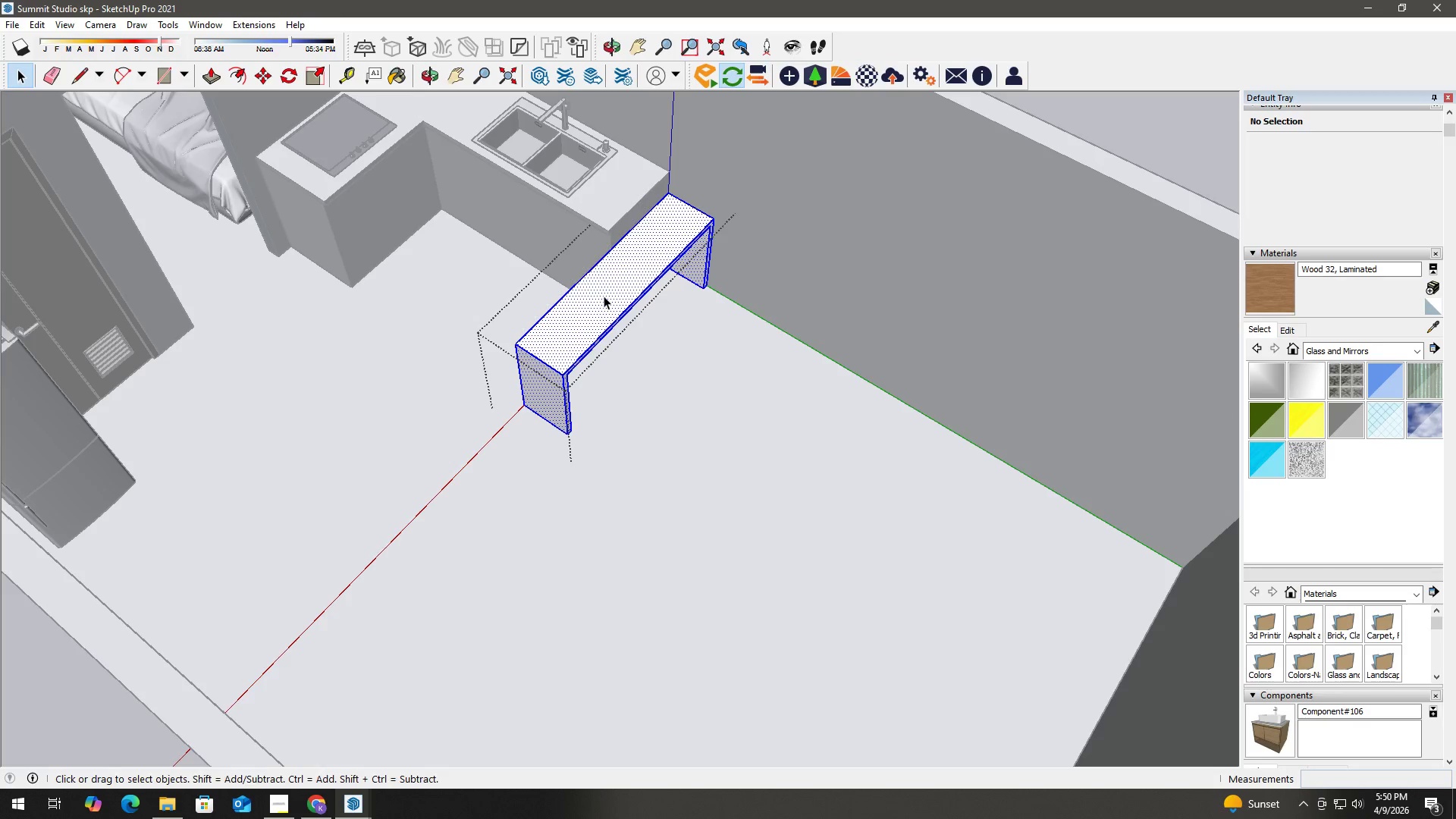 
key(B)
 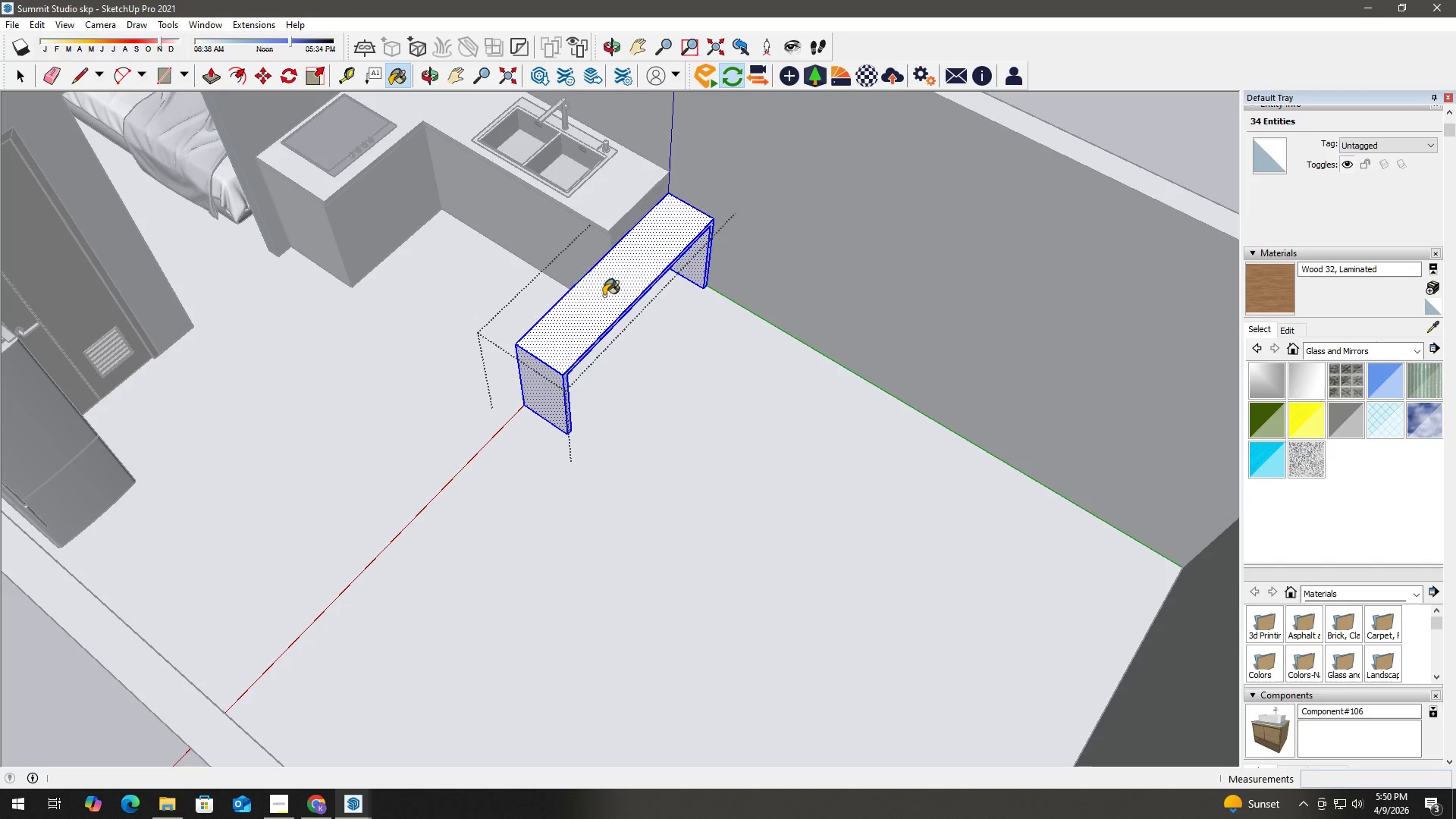 
left_click([604, 296])
 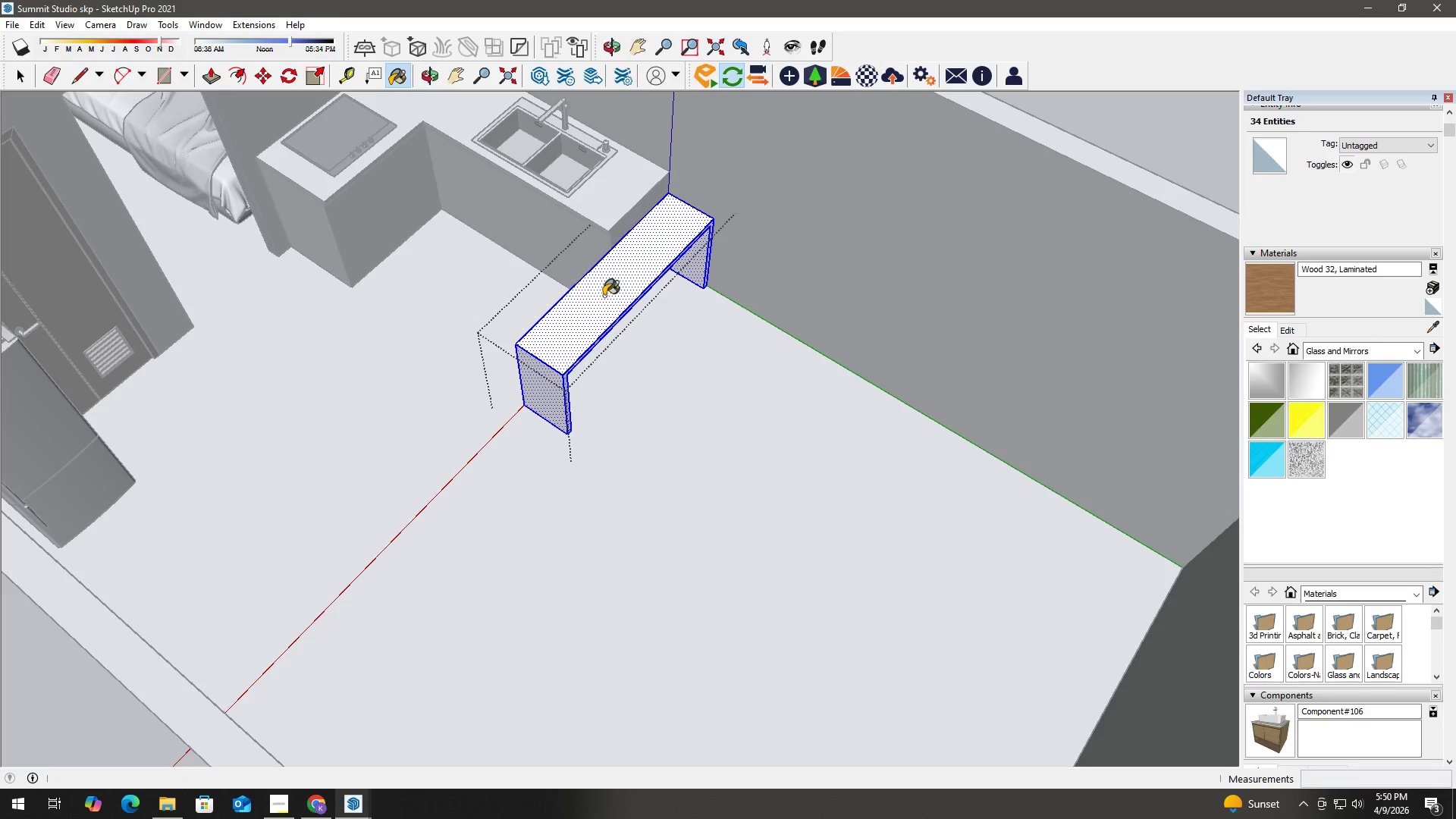 
double_click([604, 296])
 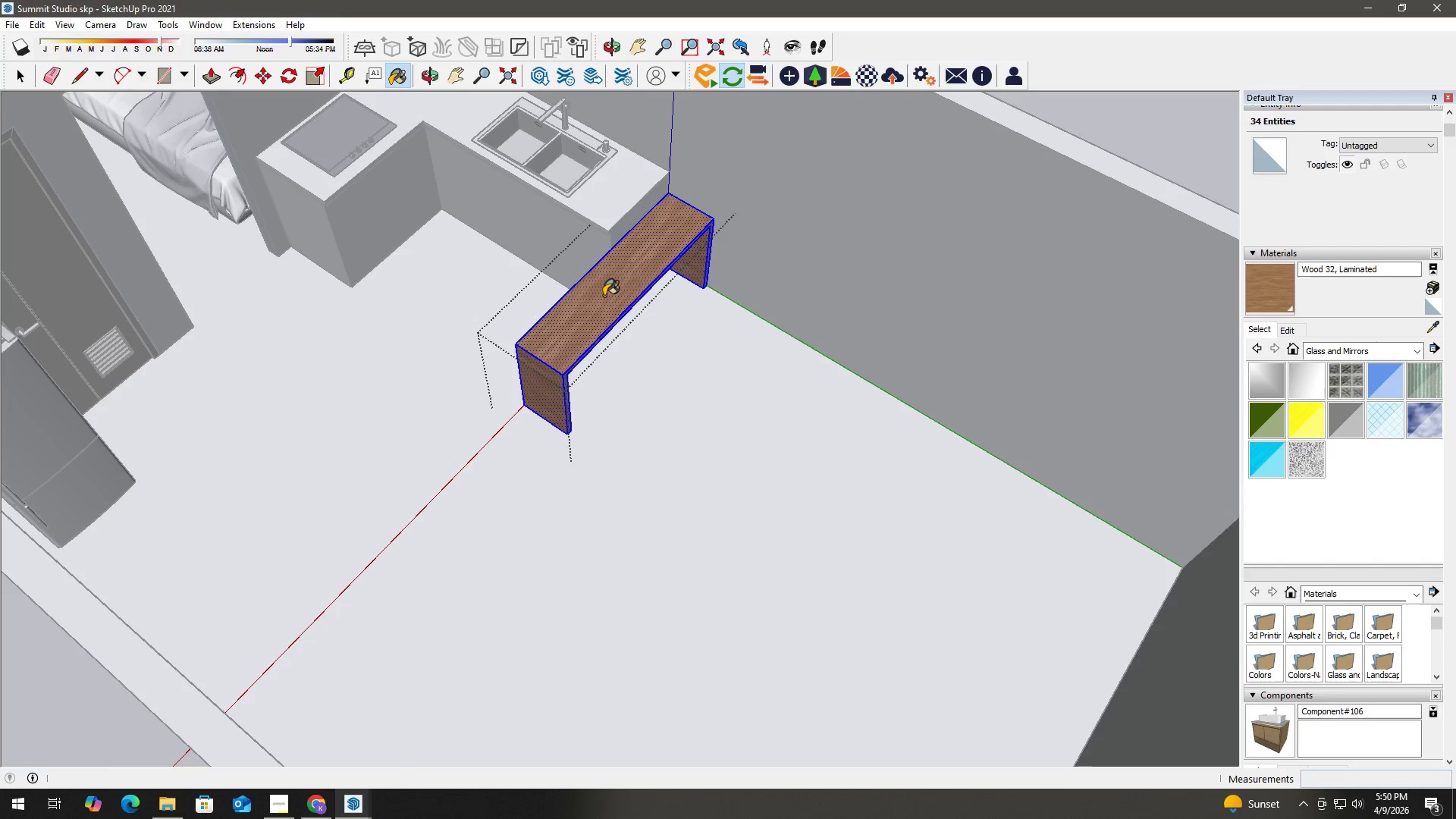 
key(Space)
 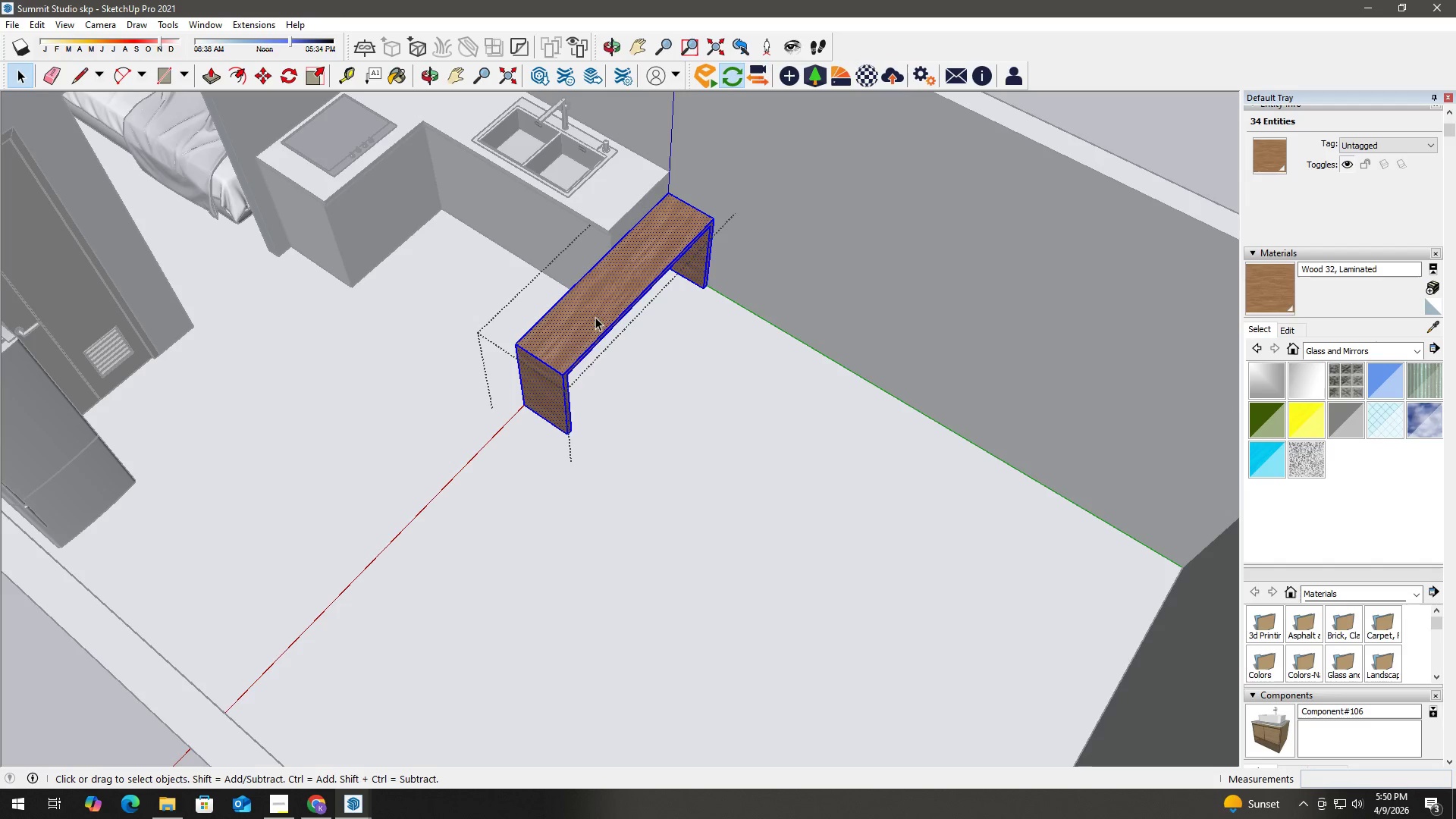 
scroll: coordinate [563, 350], scroll_direction: up, amount: 7.0
 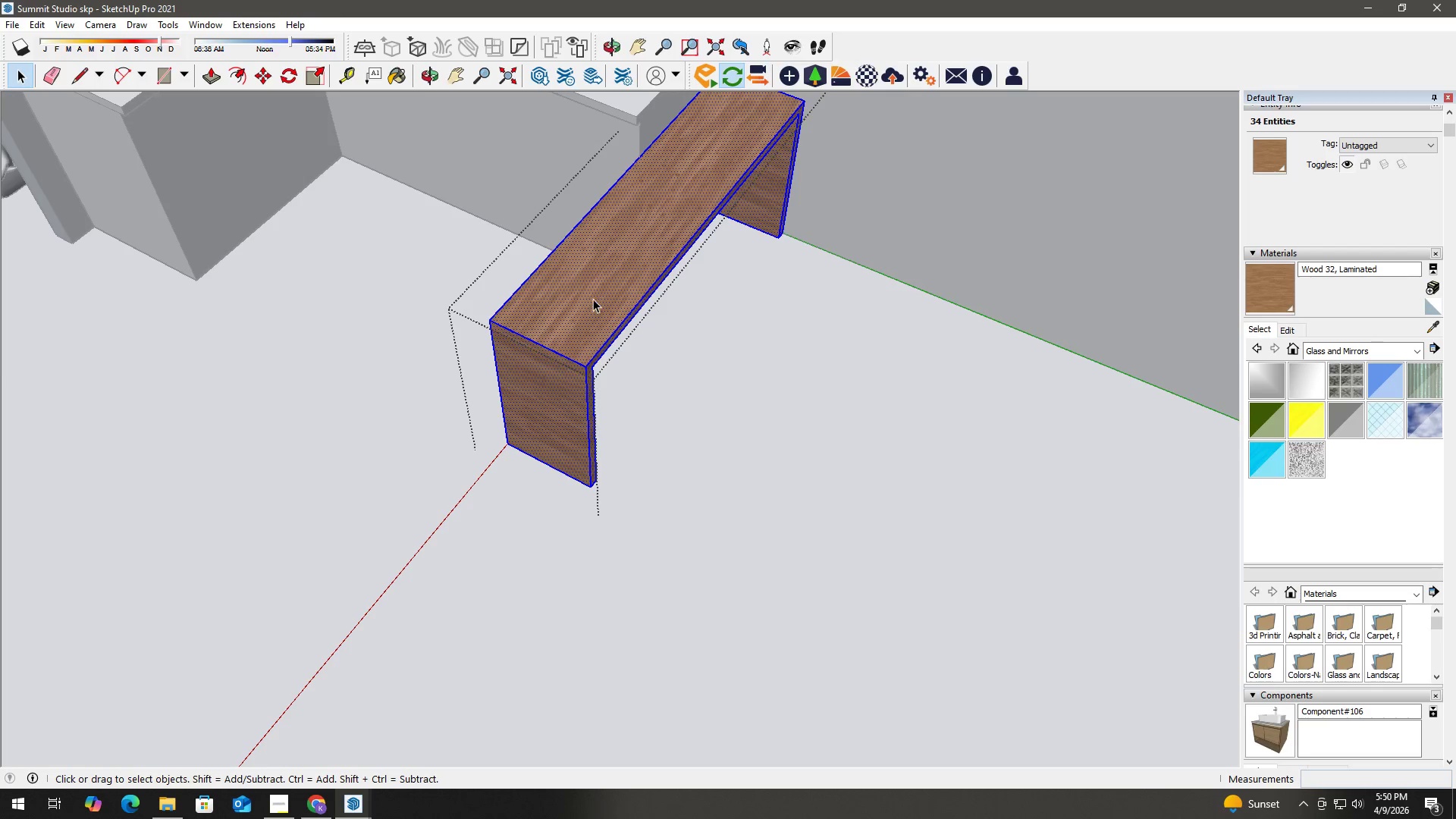 
left_click([592, 299])
 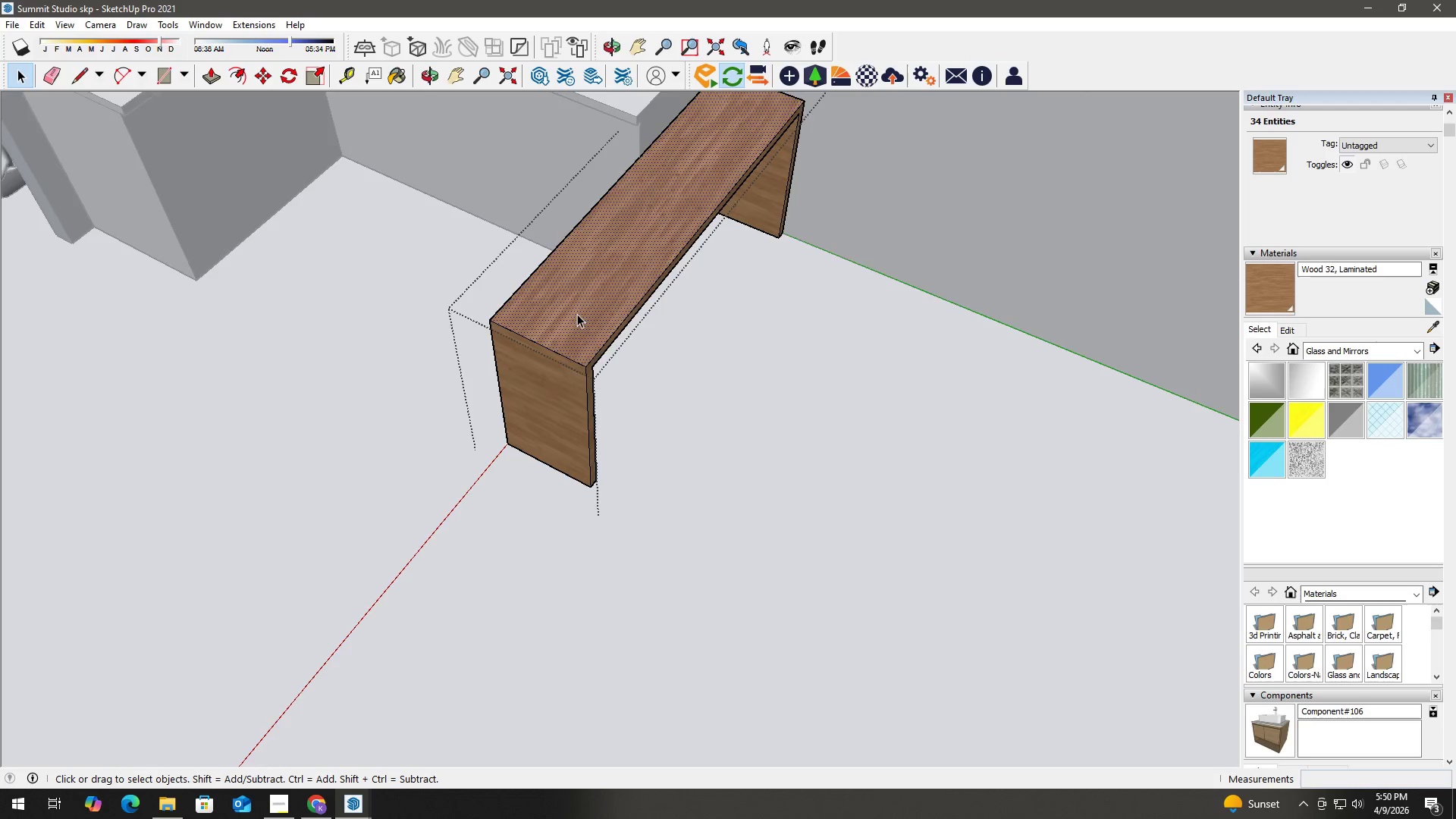 
left_click([556, 382])
 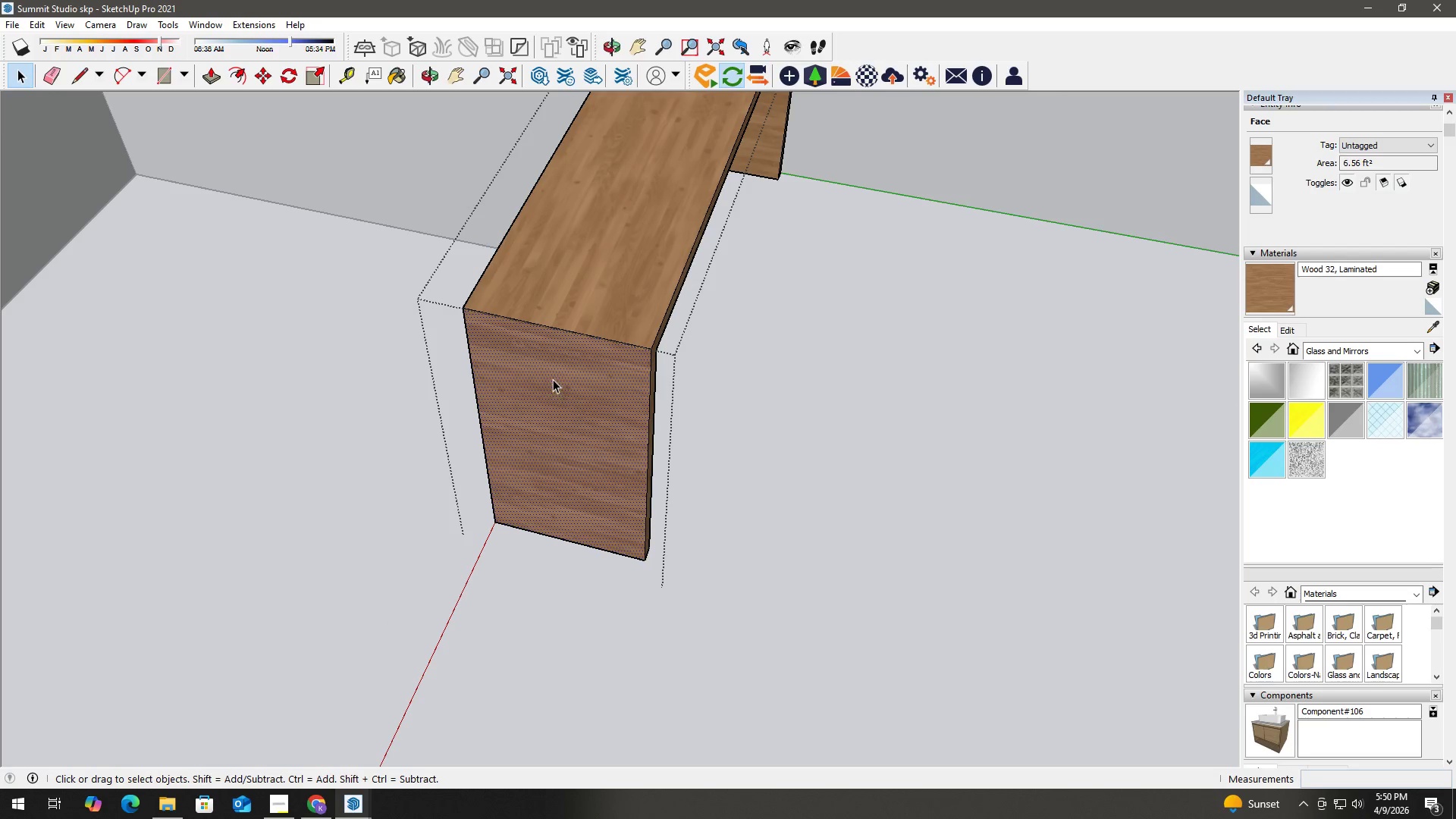 
scroll: coordinate [579, 357], scroll_direction: up, amount: 5.0
 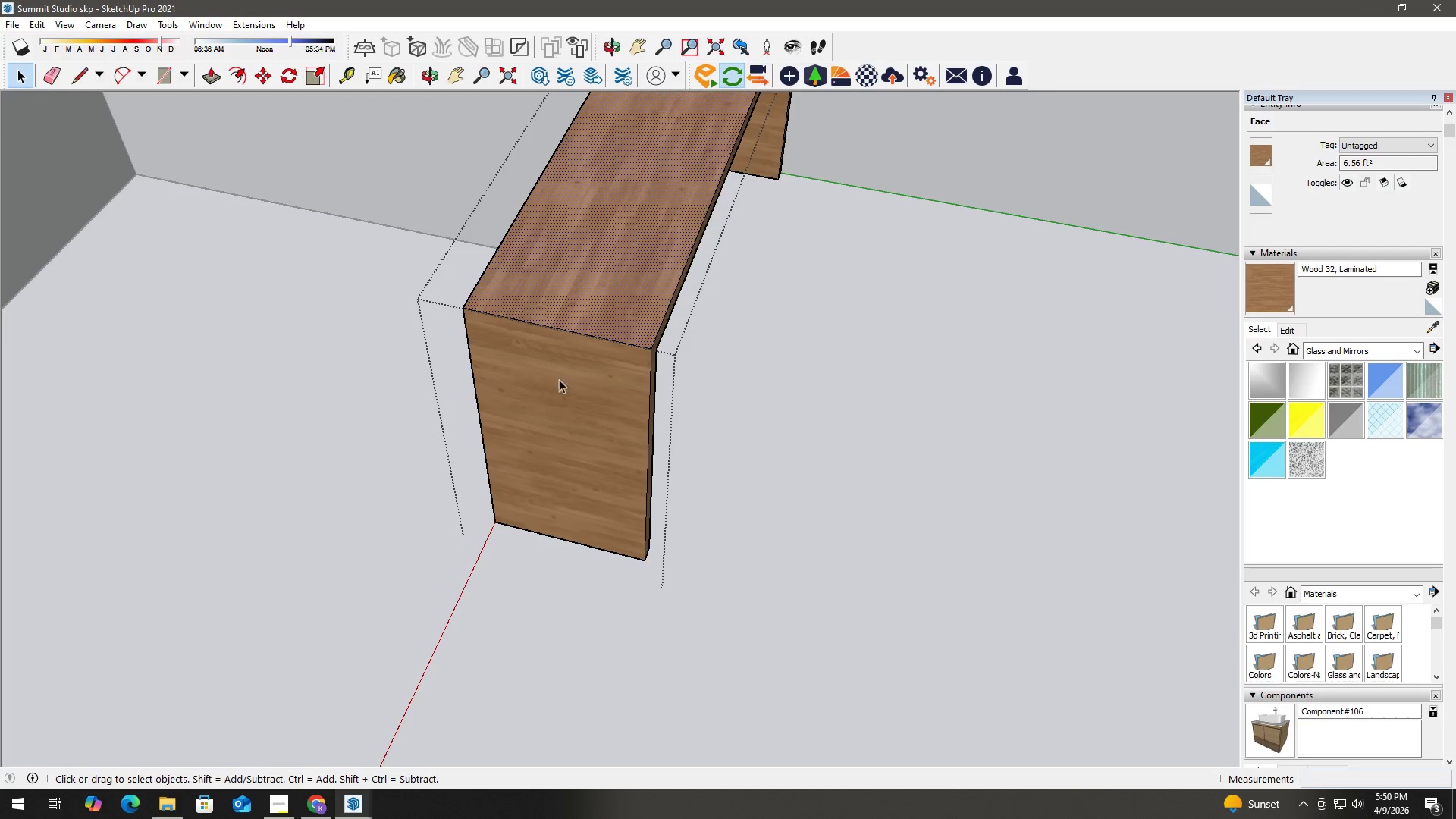 
left_click([628, 281])
 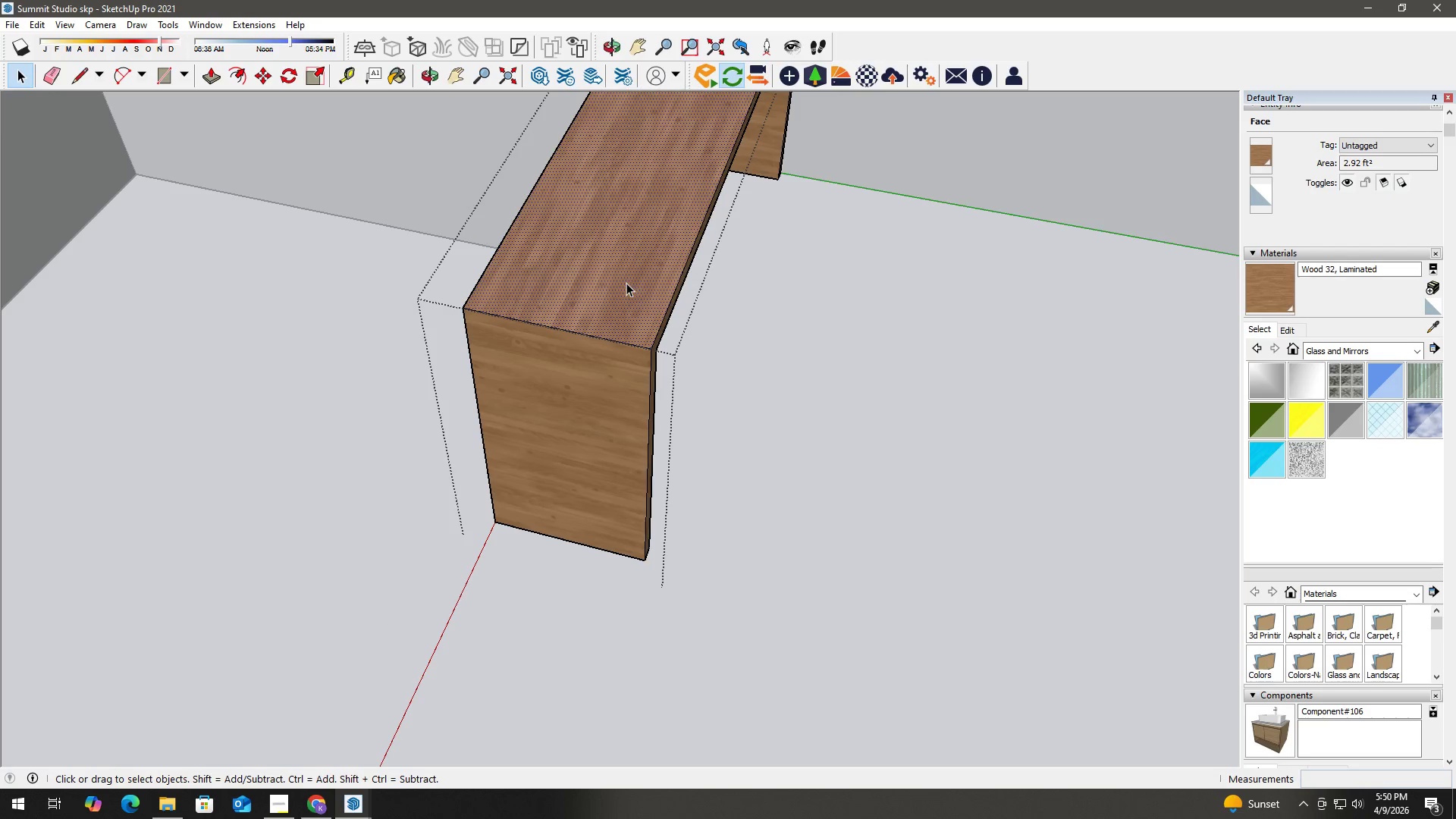 
key(B)
 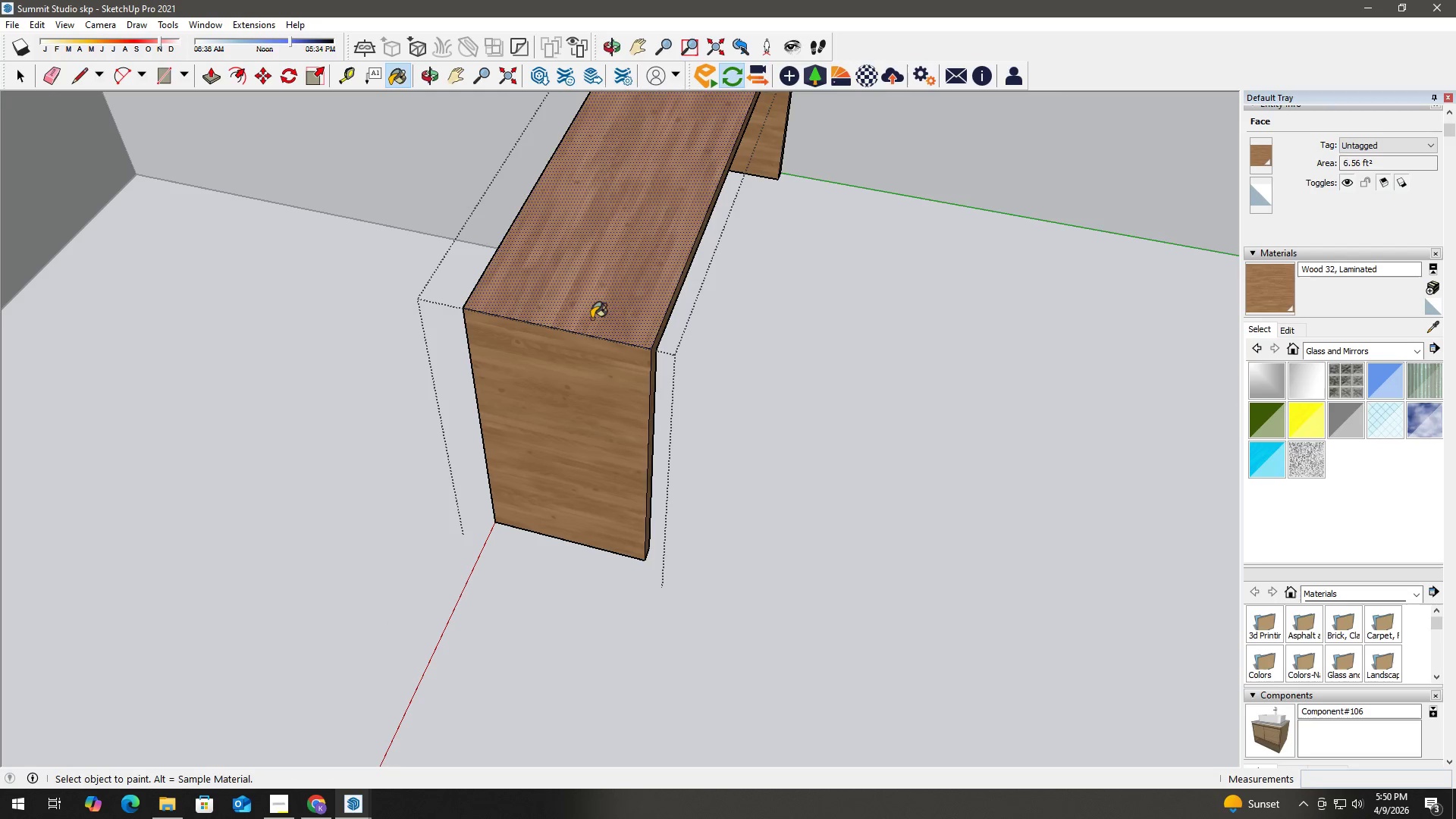 
key(Alt+AltLeft)
 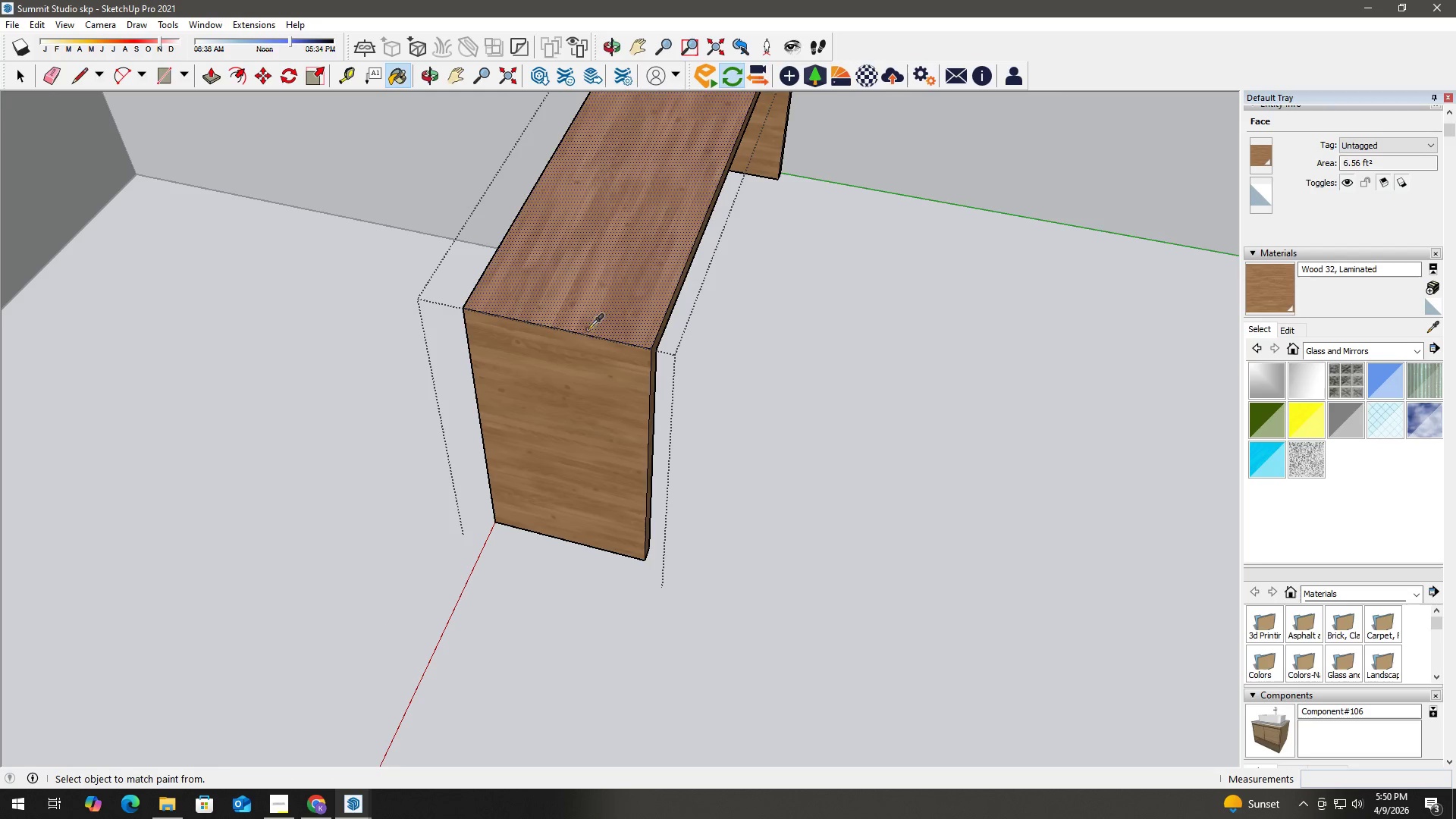 
double_click([570, 390])
 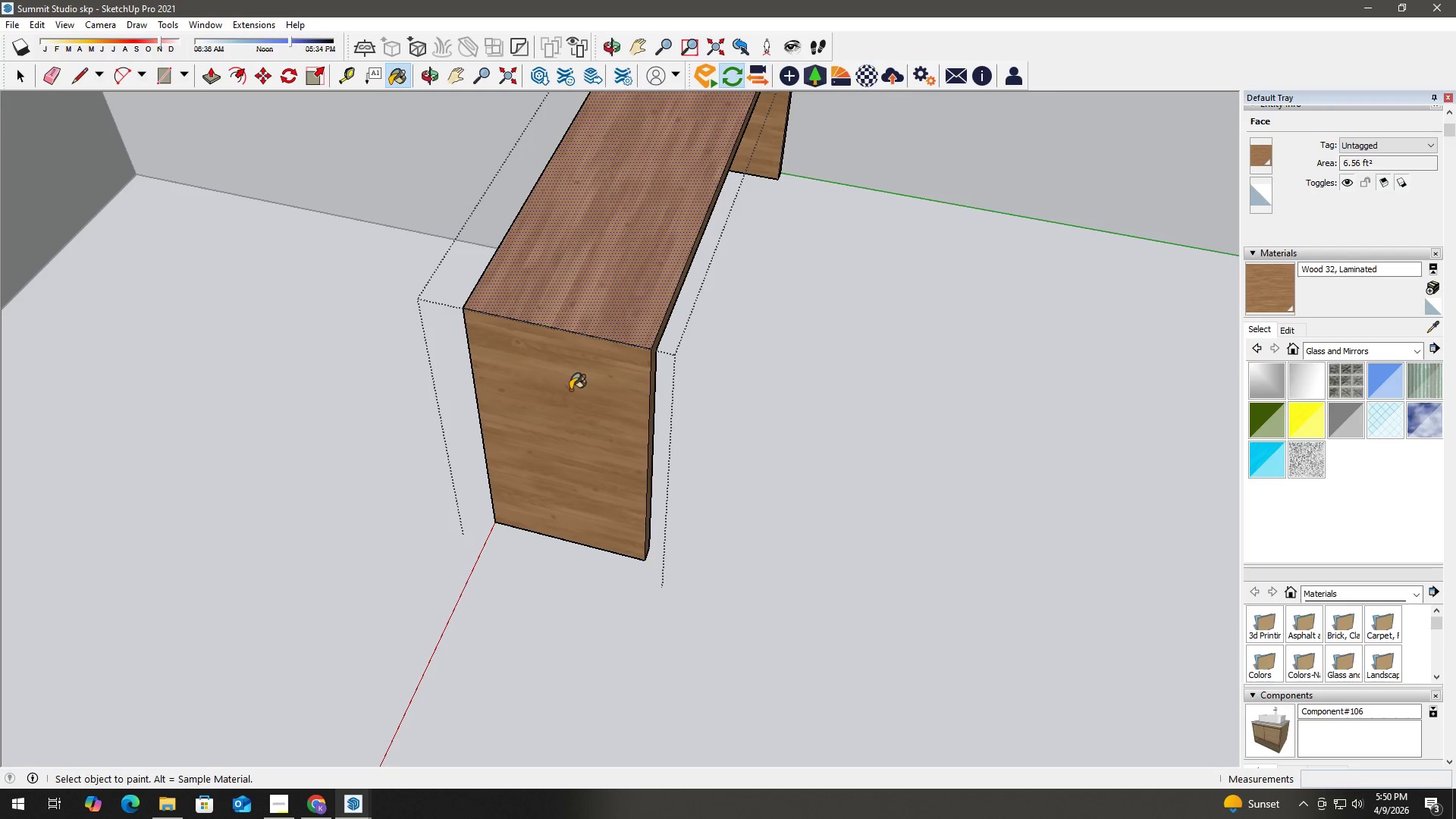 
triple_click([570, 390])
 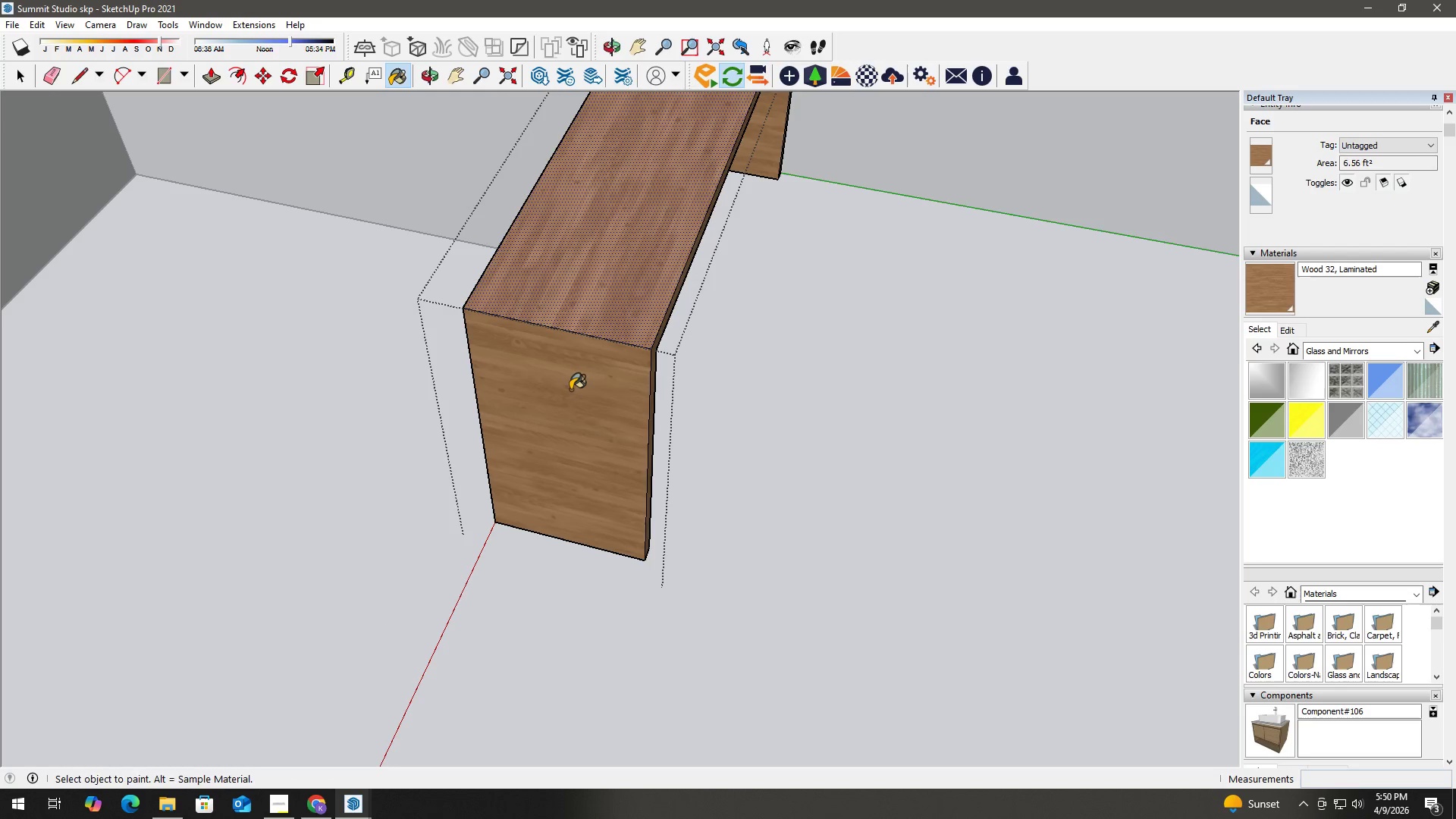 
key(Space)
 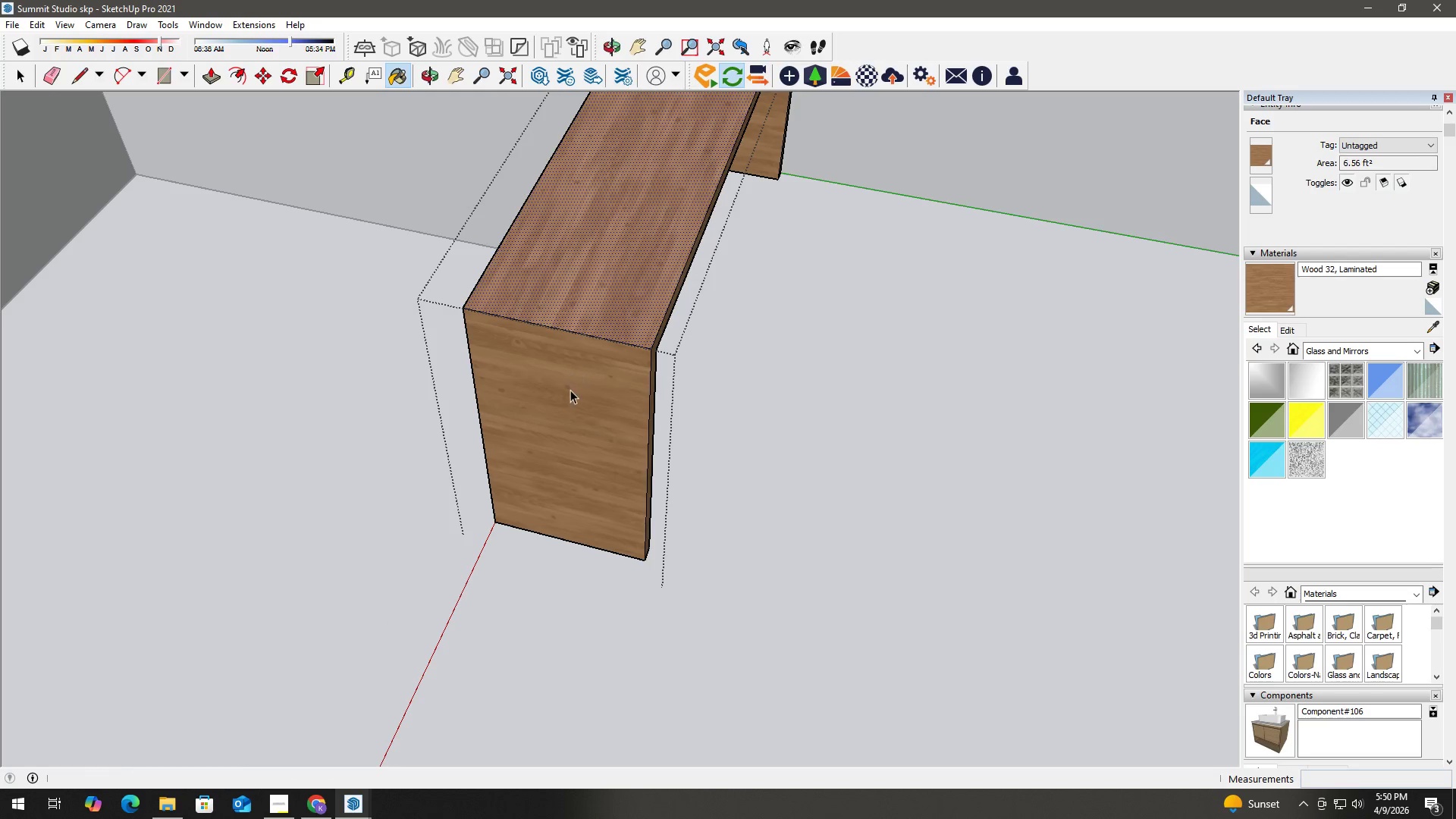 
triple_click([570, 390])
 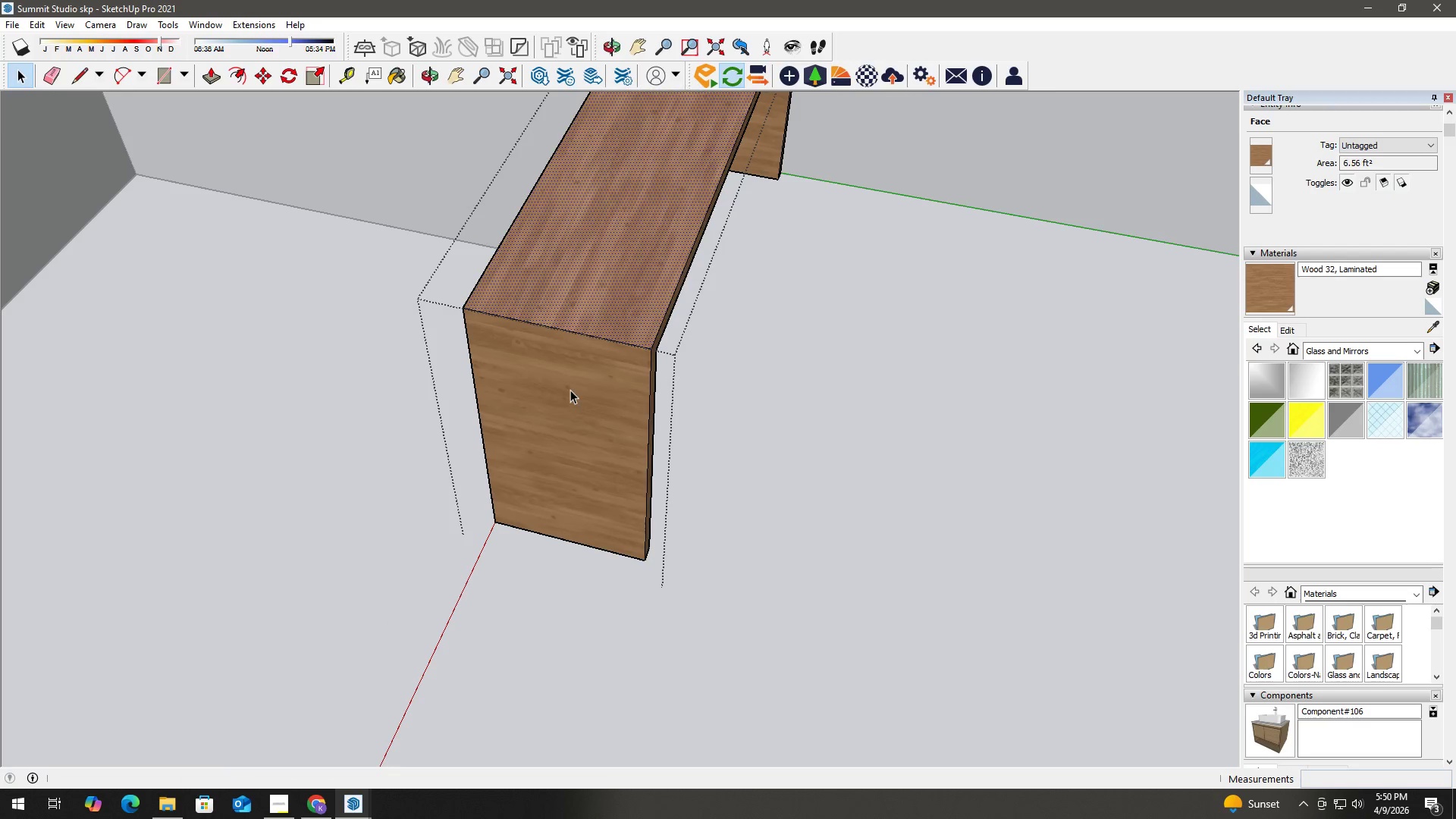 
triple_click([570, 390])
 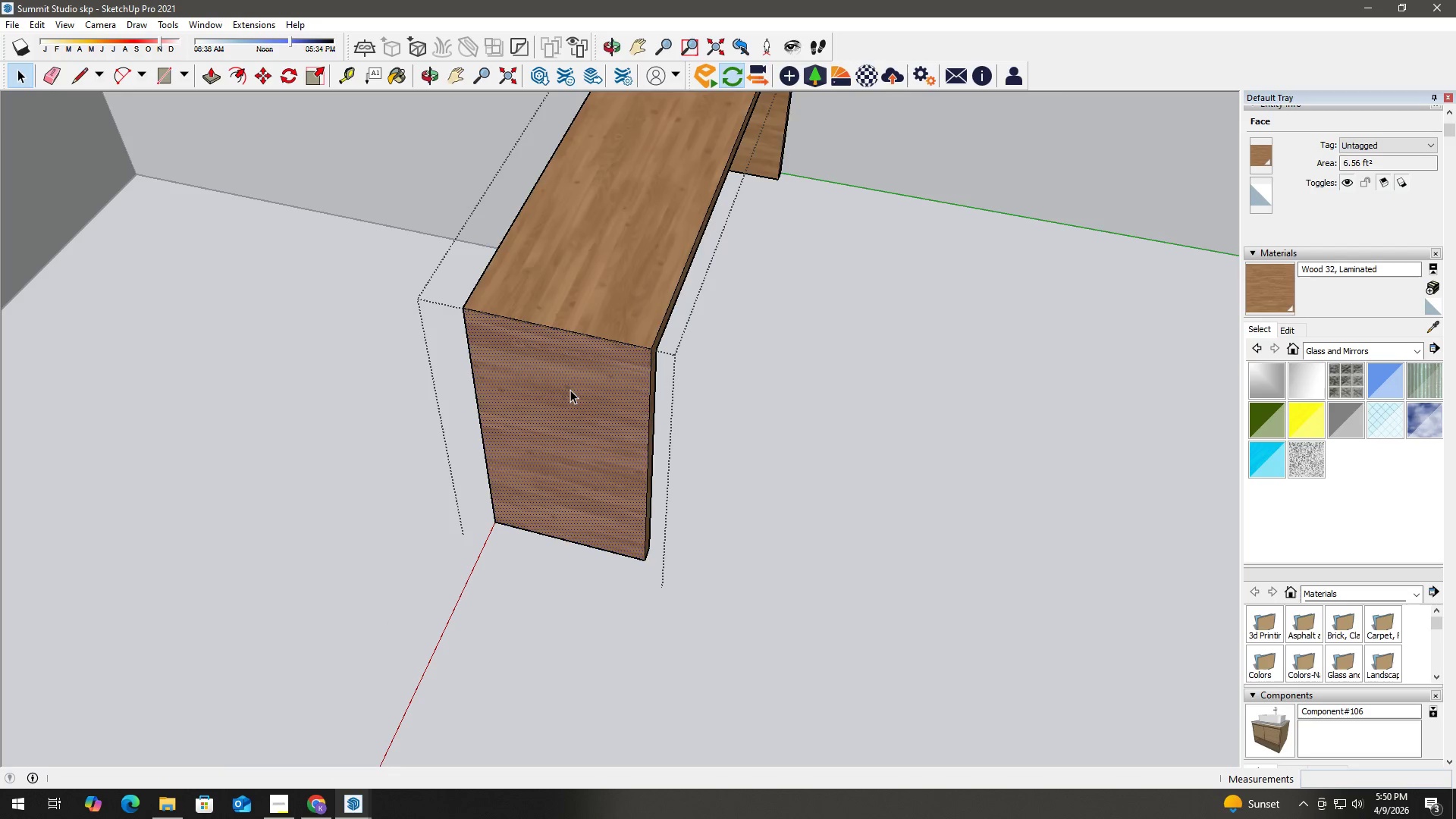 
triple_click([570, 390])
 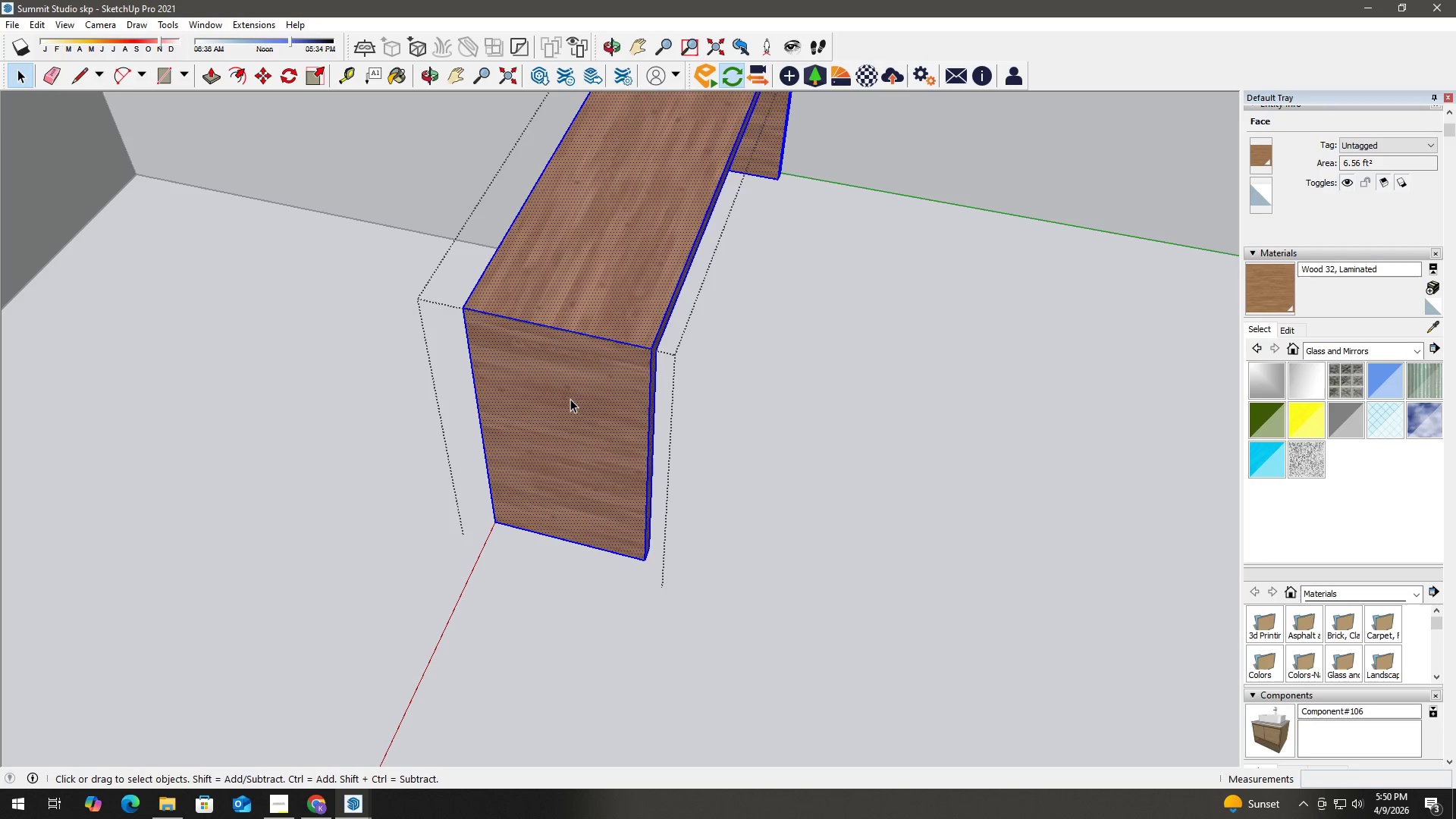 
left_click([570, 395])
 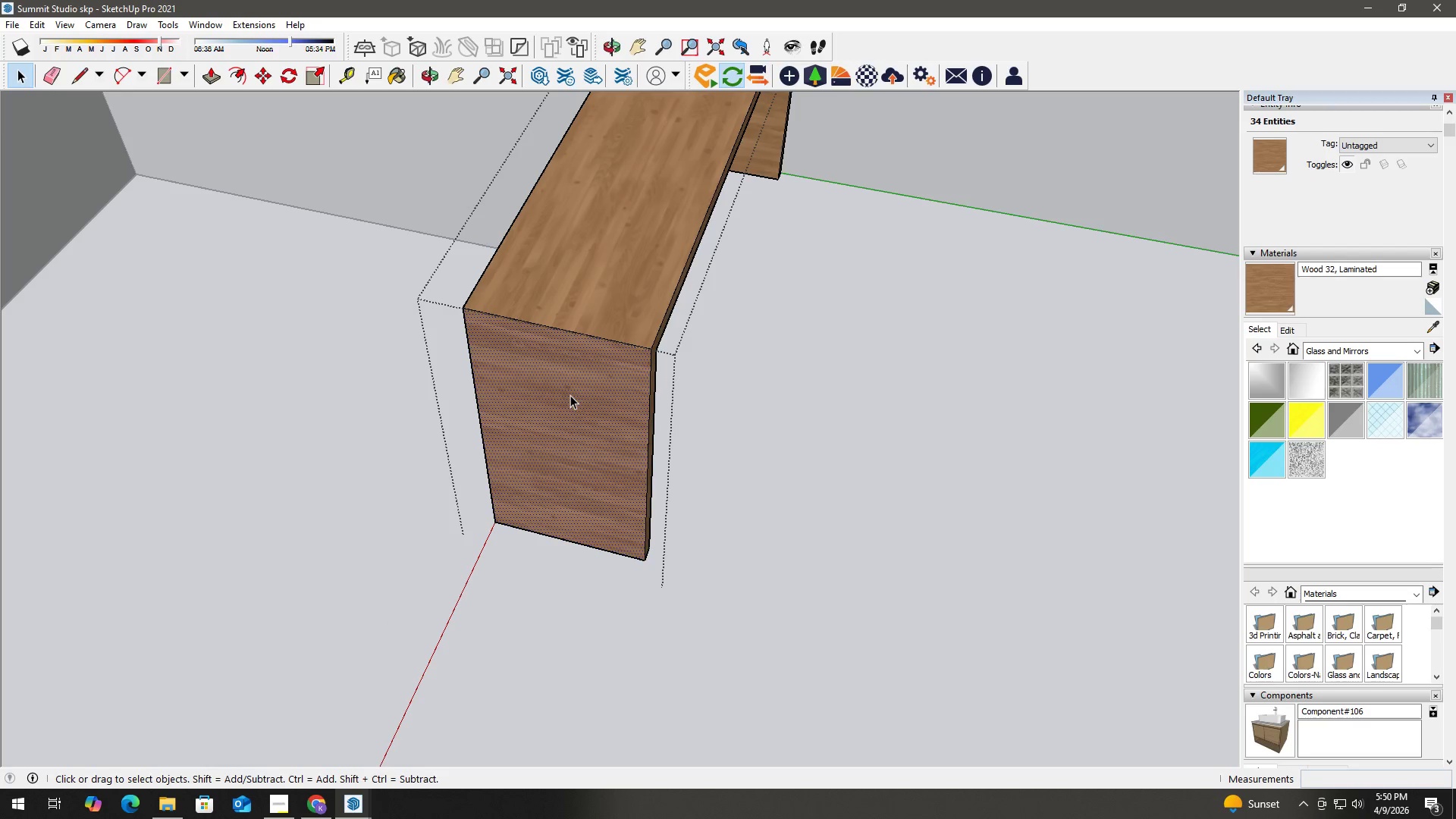 
key(B)
 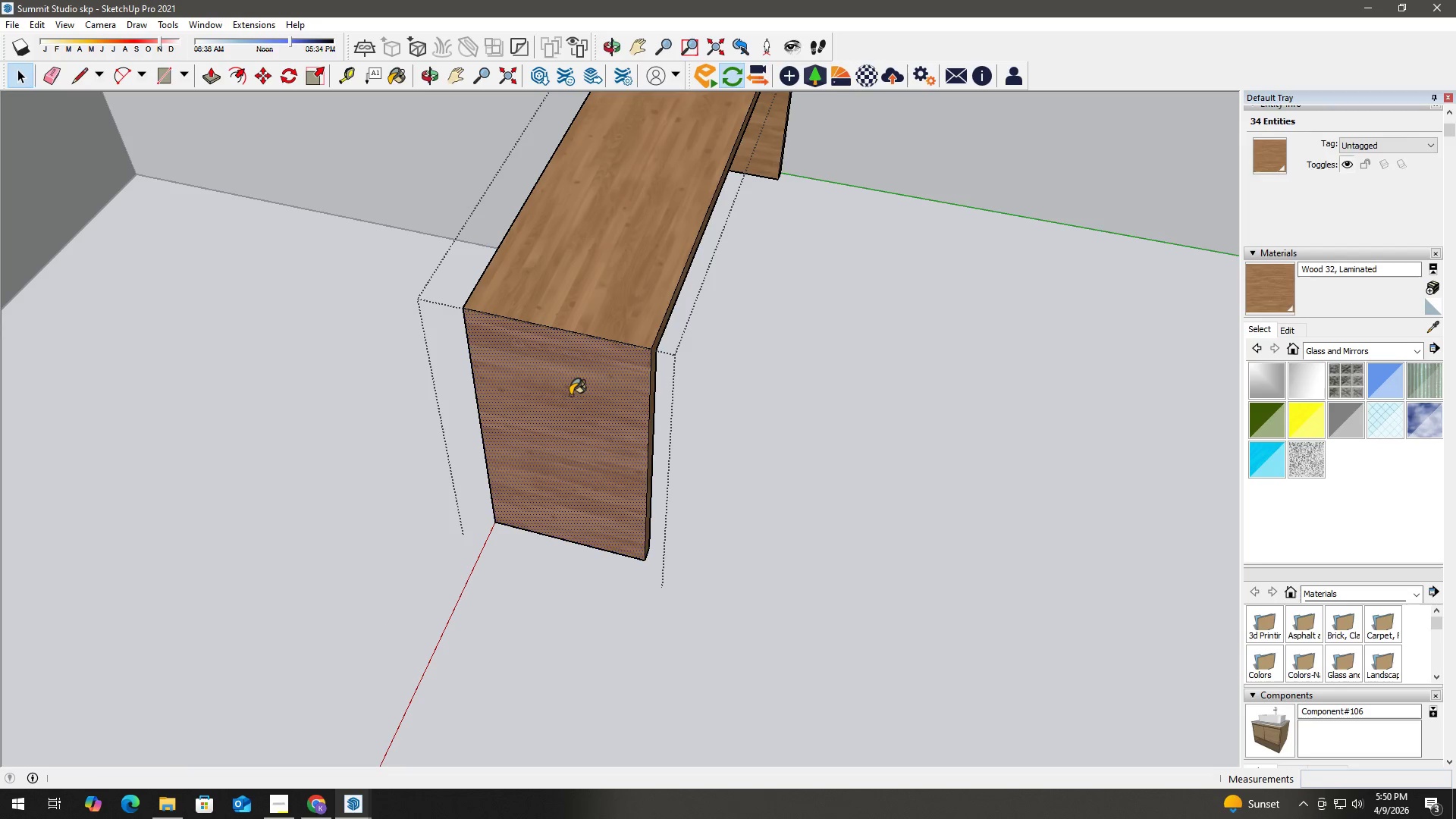 
double_click([570, 395])
 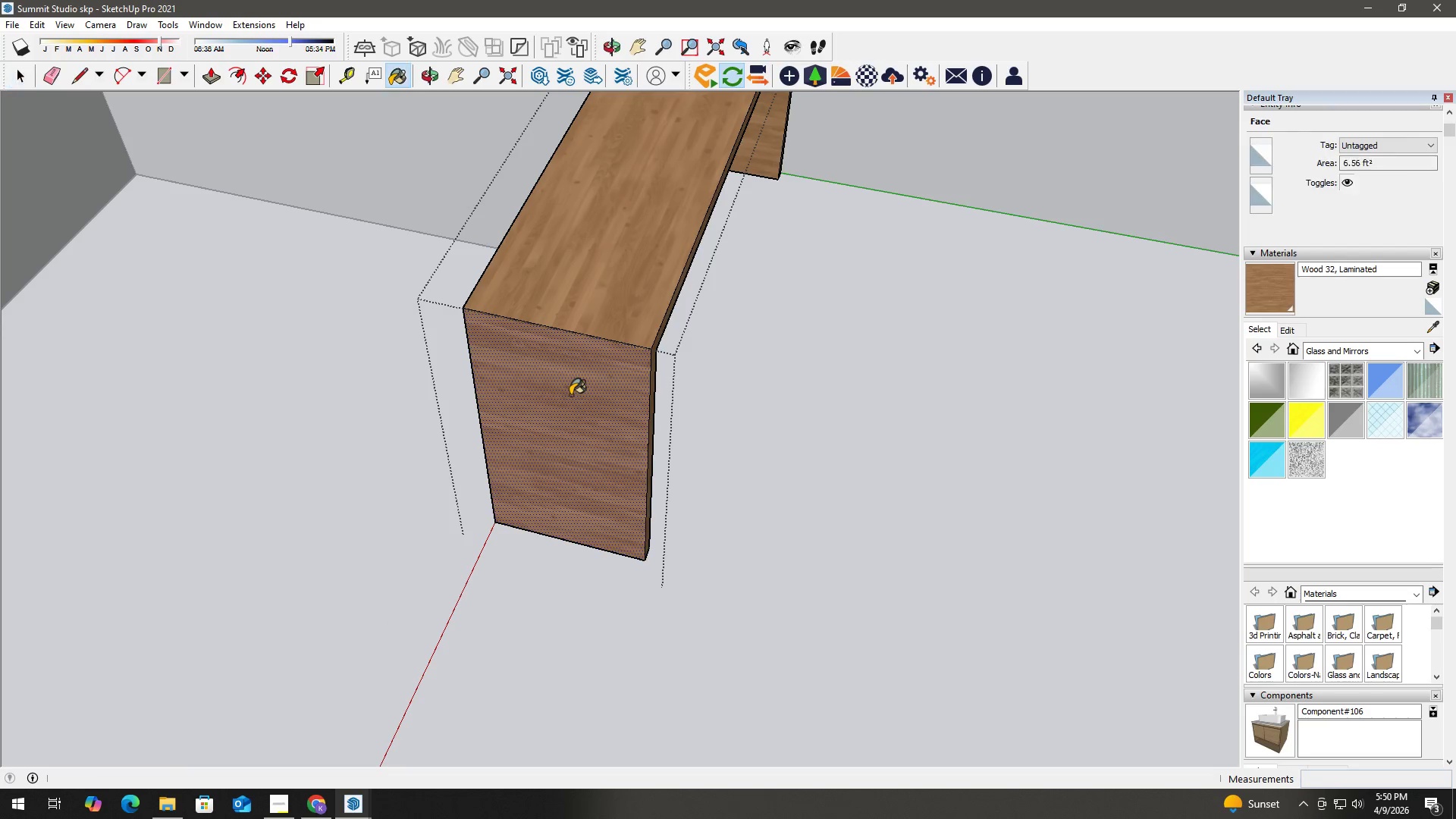 
triple_click([570, 395])
 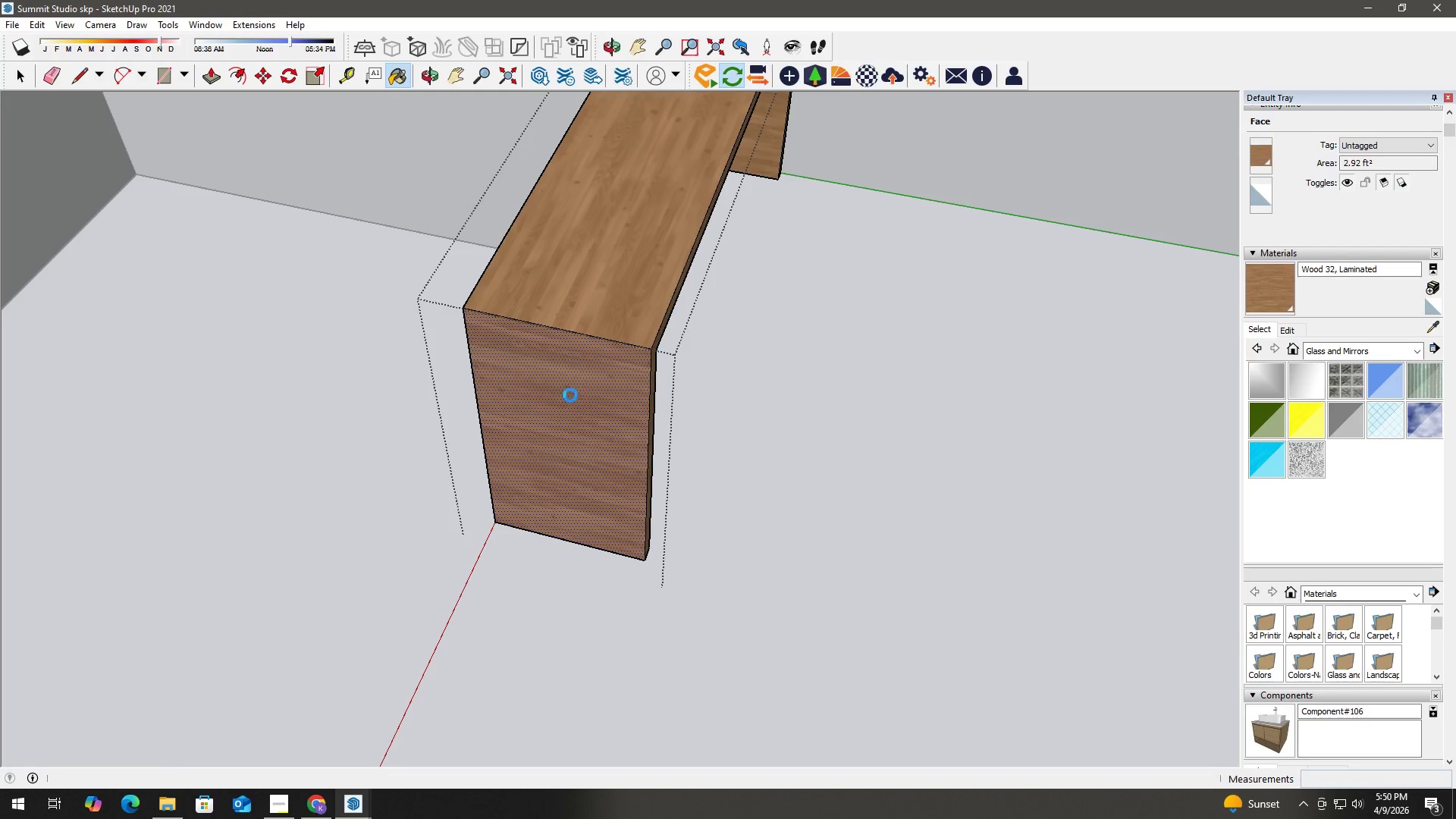 
triple_click([570, 395])
 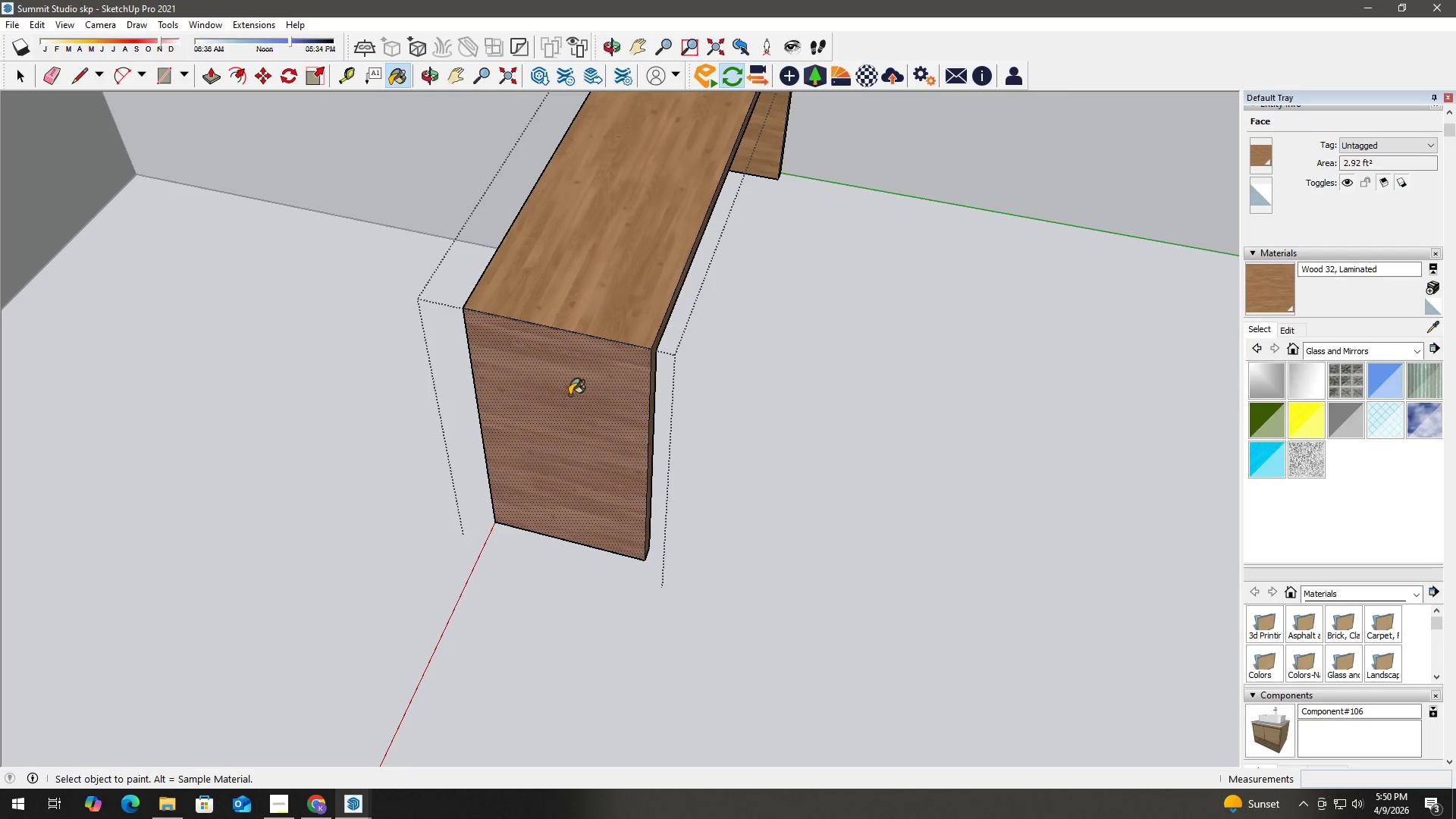 
key(Space)
 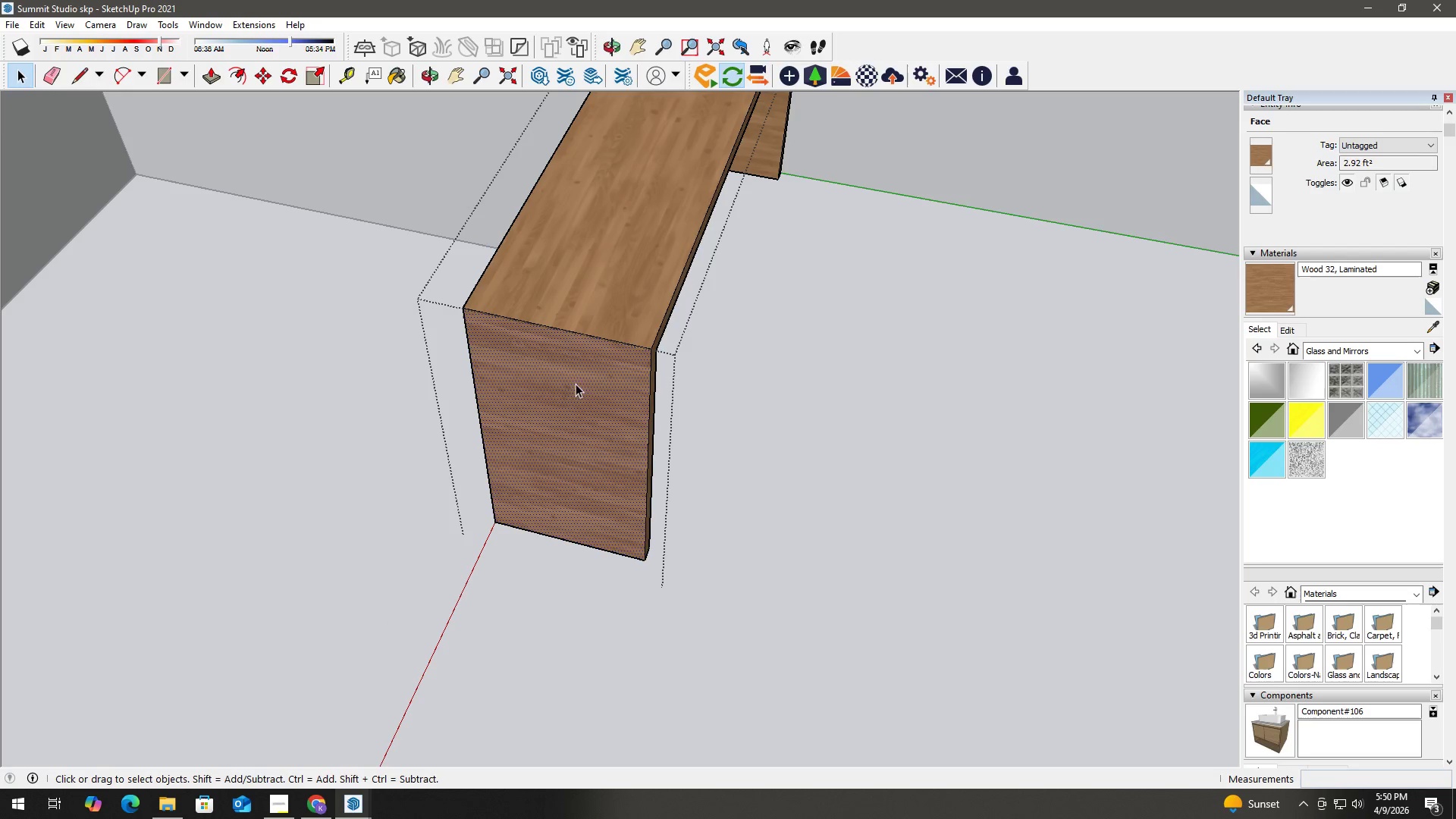 
left_click([581, 381])
 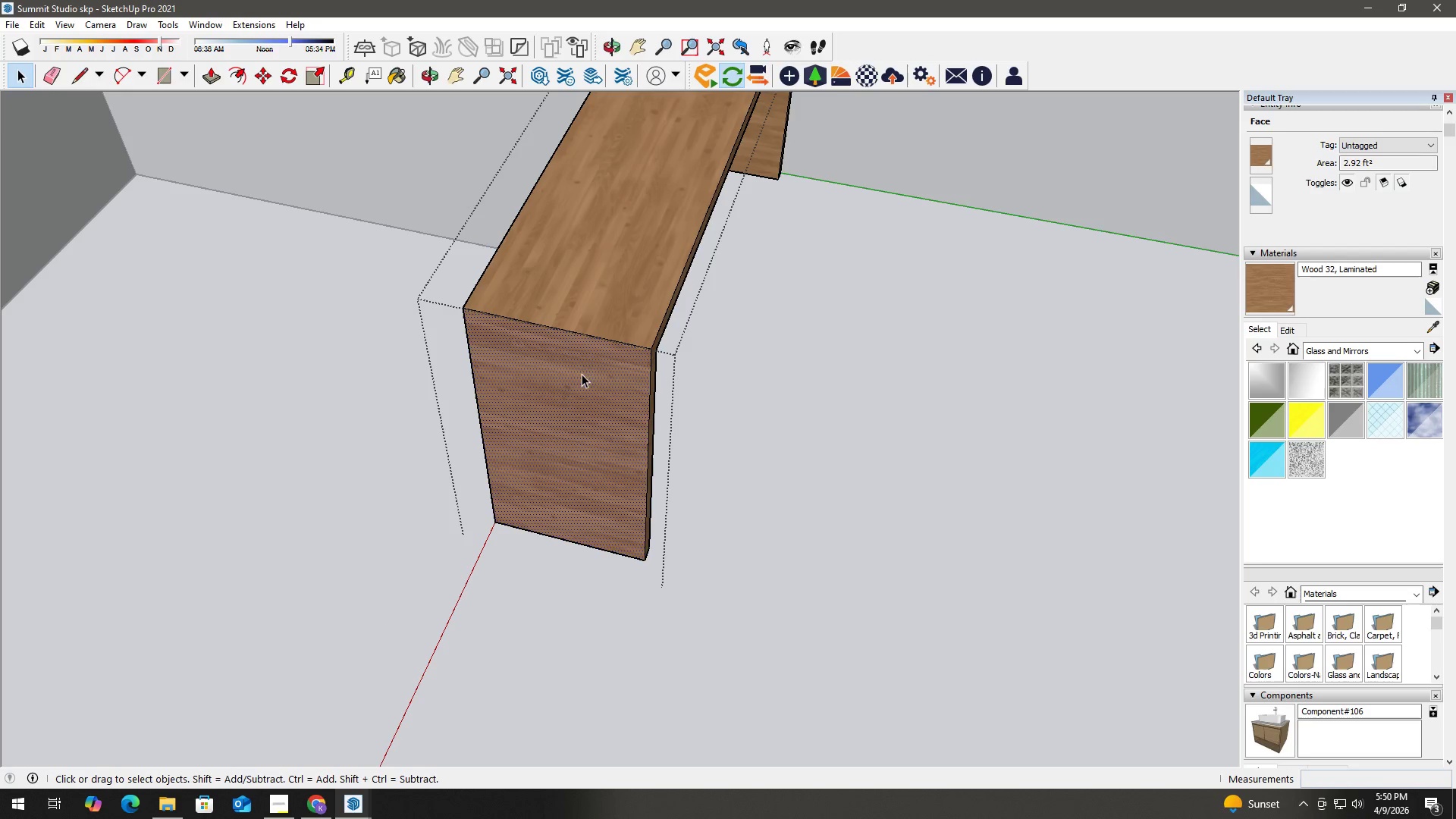 
key(Escape)
 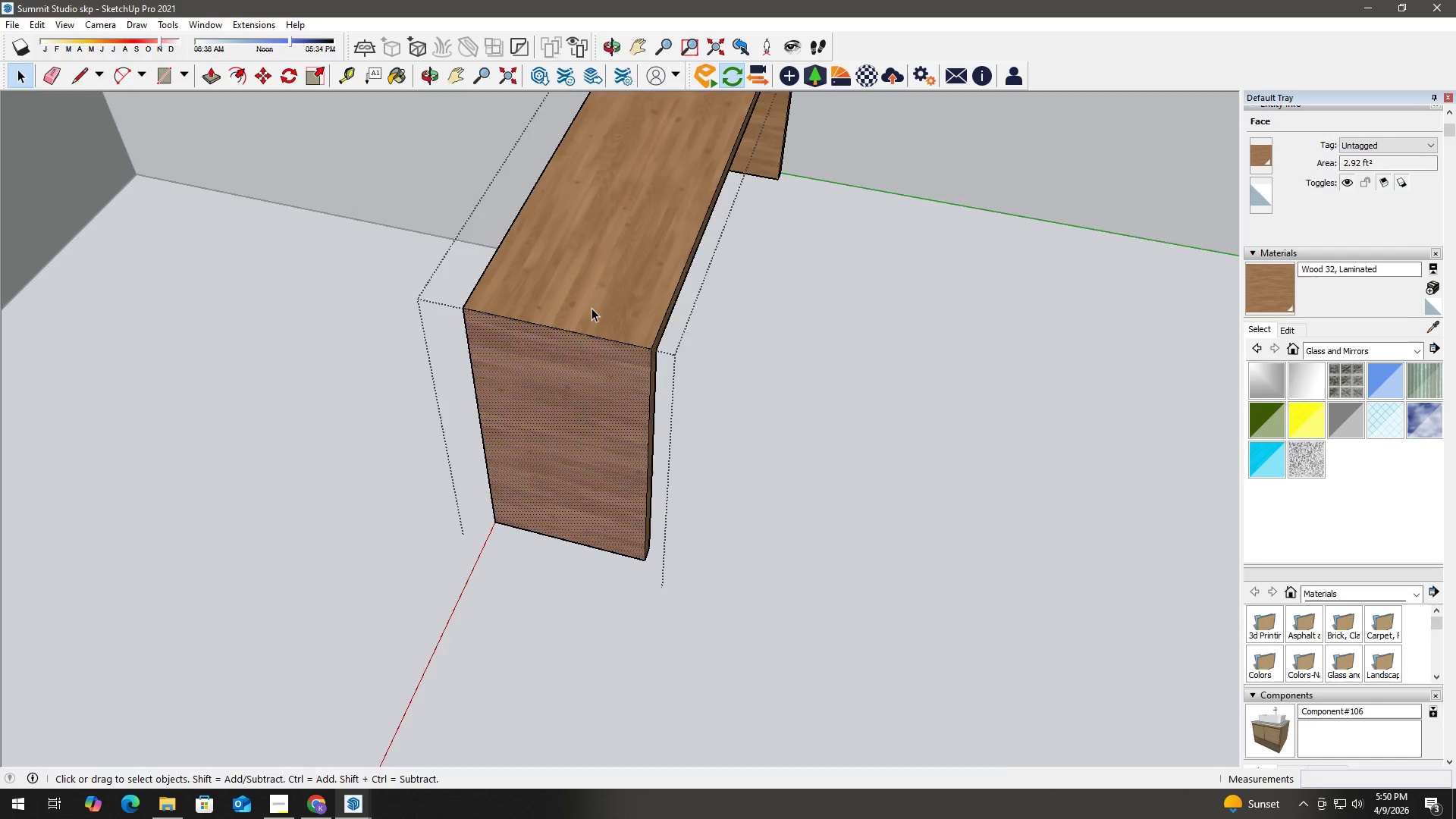 
left_click([592, 308])
 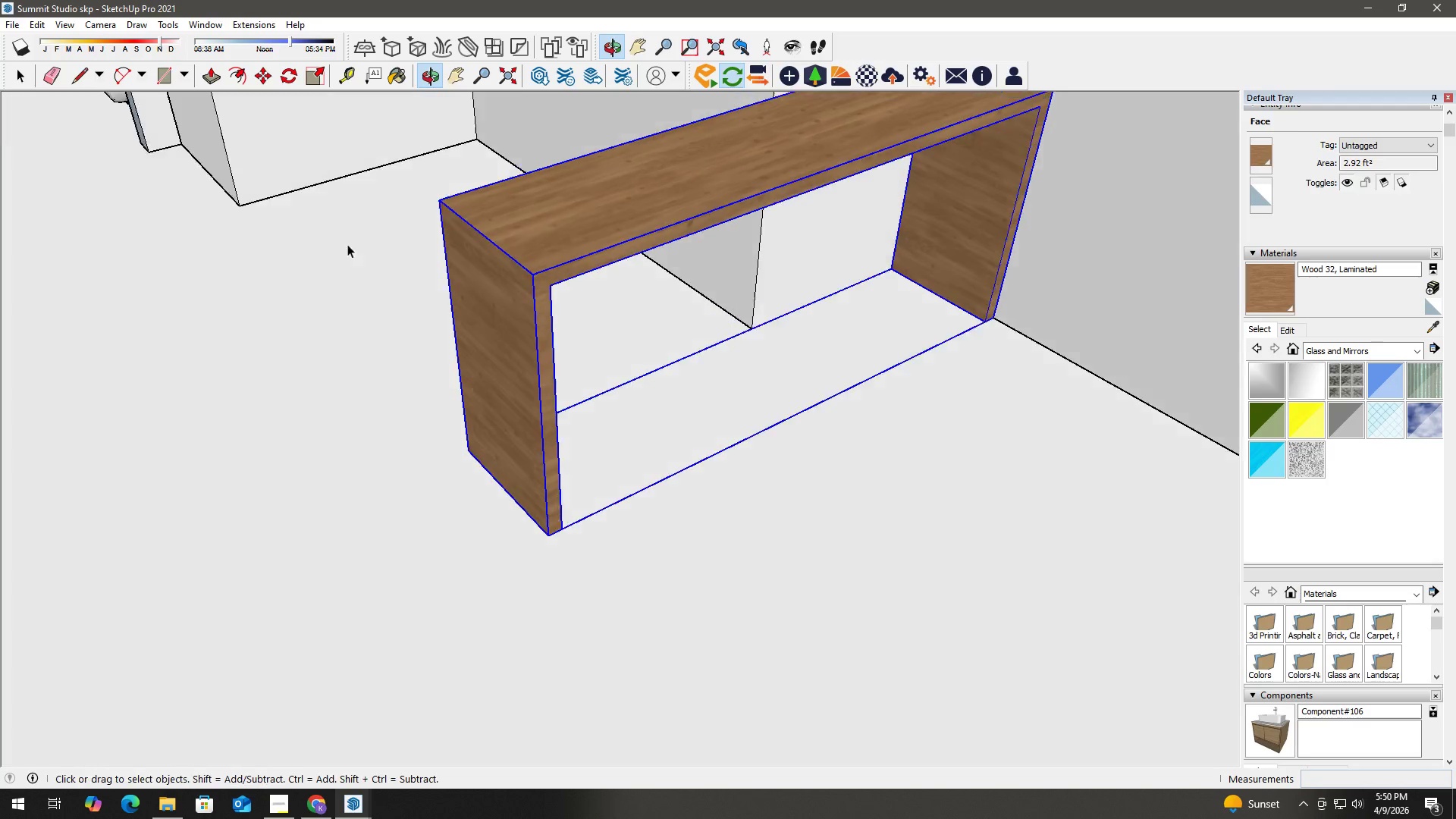 
key(H)
 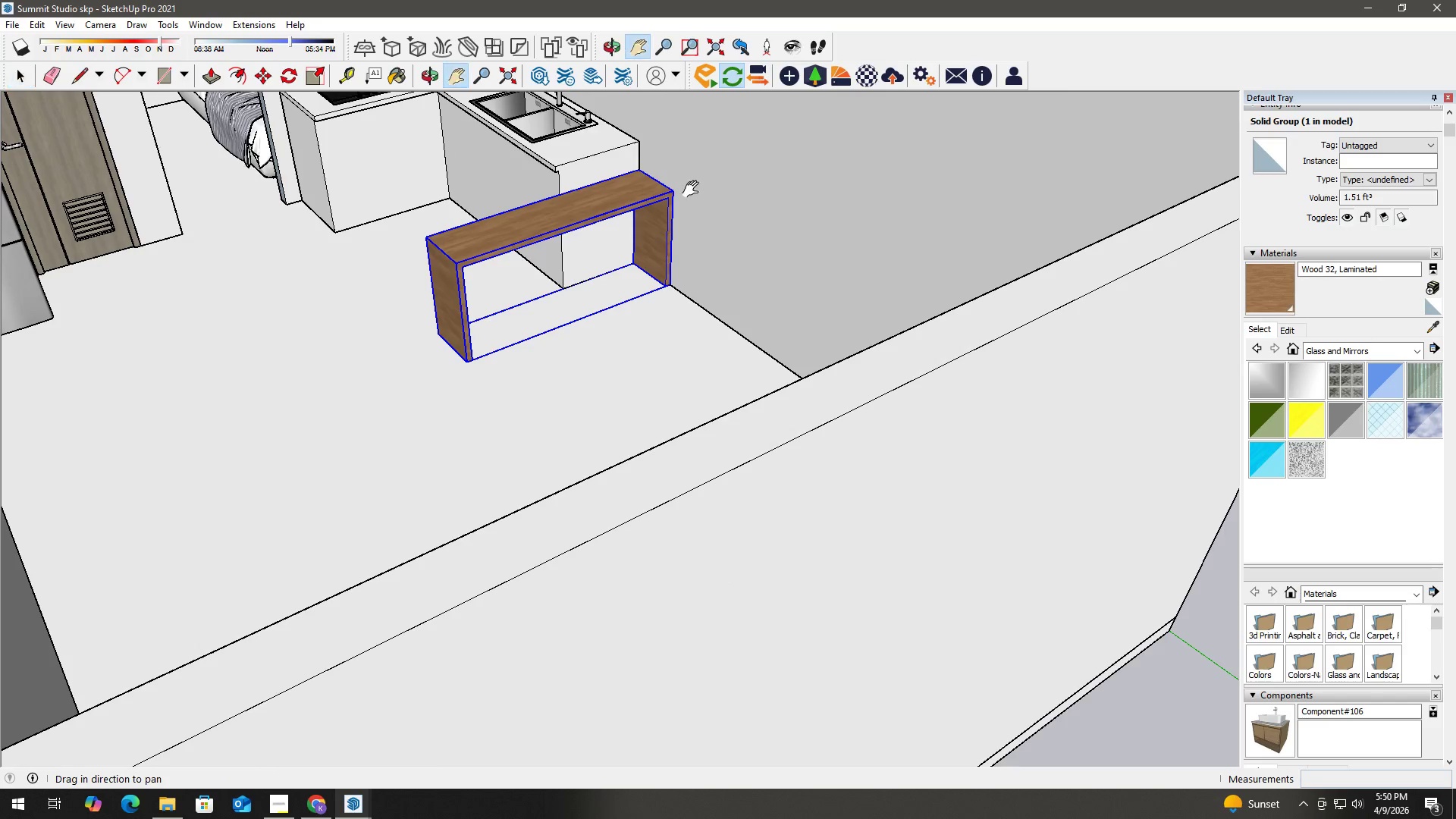 
scroll: coordinate [443, 264], scroll_direction: down, amount: 9.0
 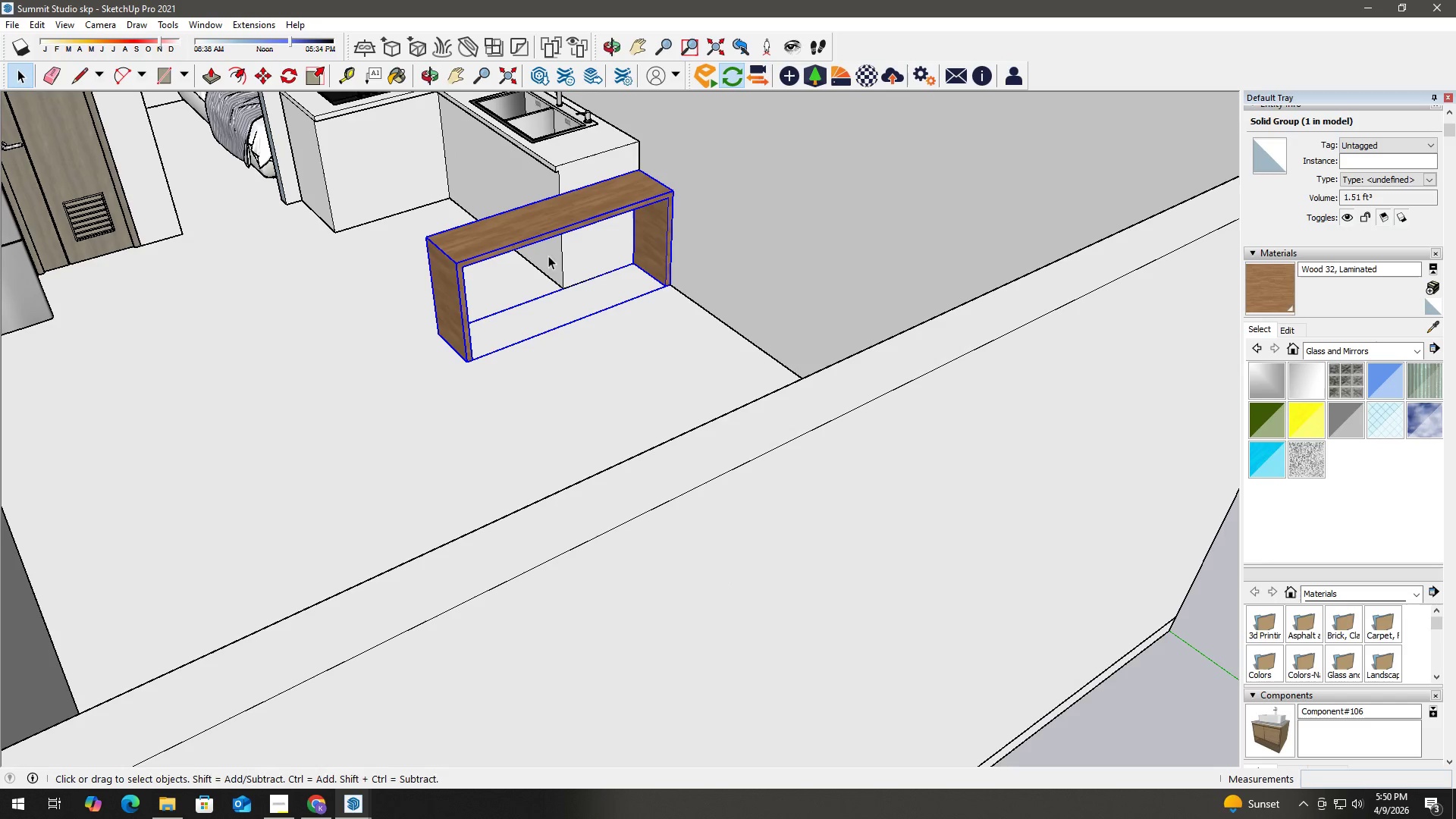 
left_click_drag(start_coordinate=[692, 190], to_coordinate=[524, 538])
 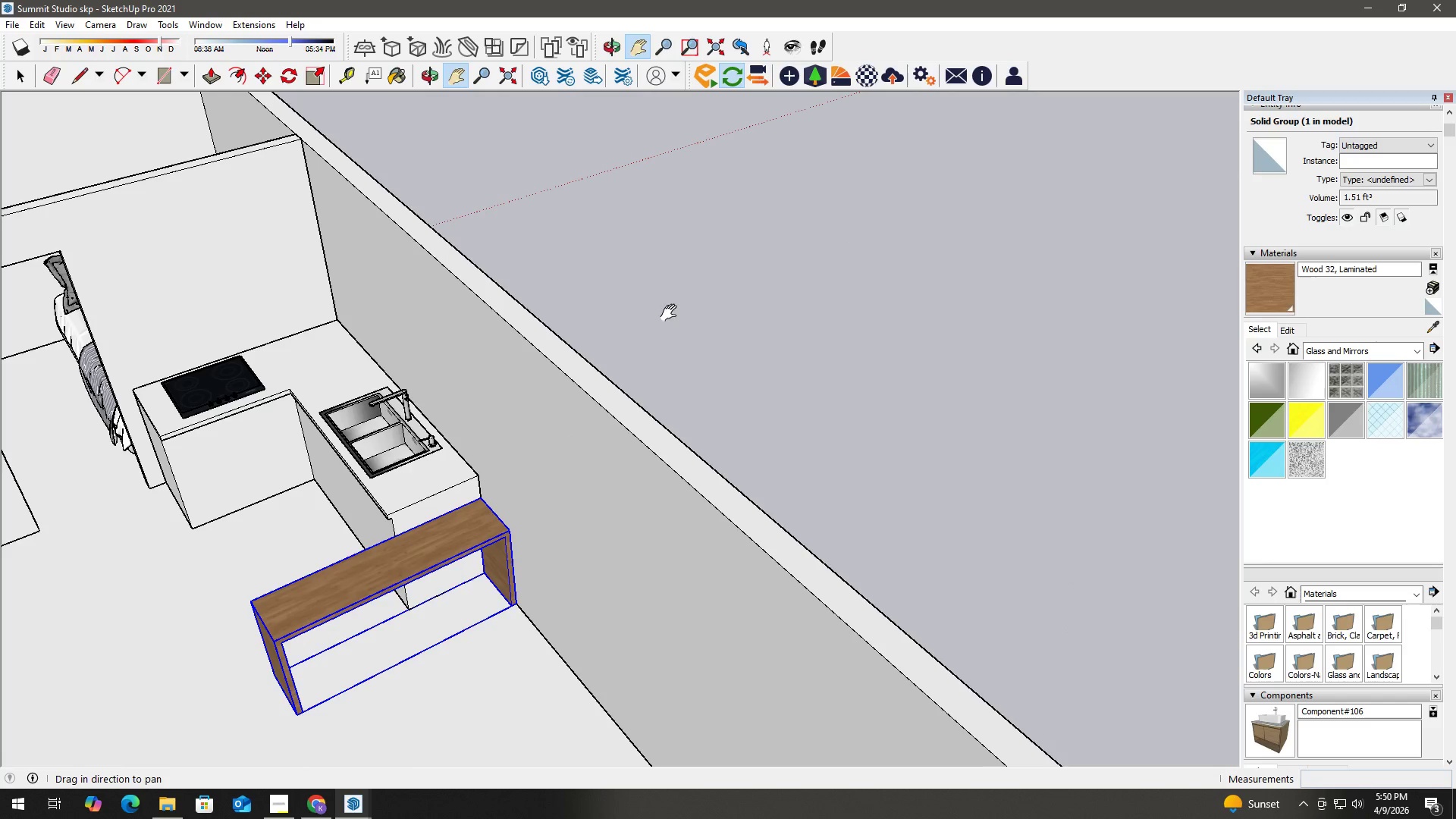 
key(Space)
 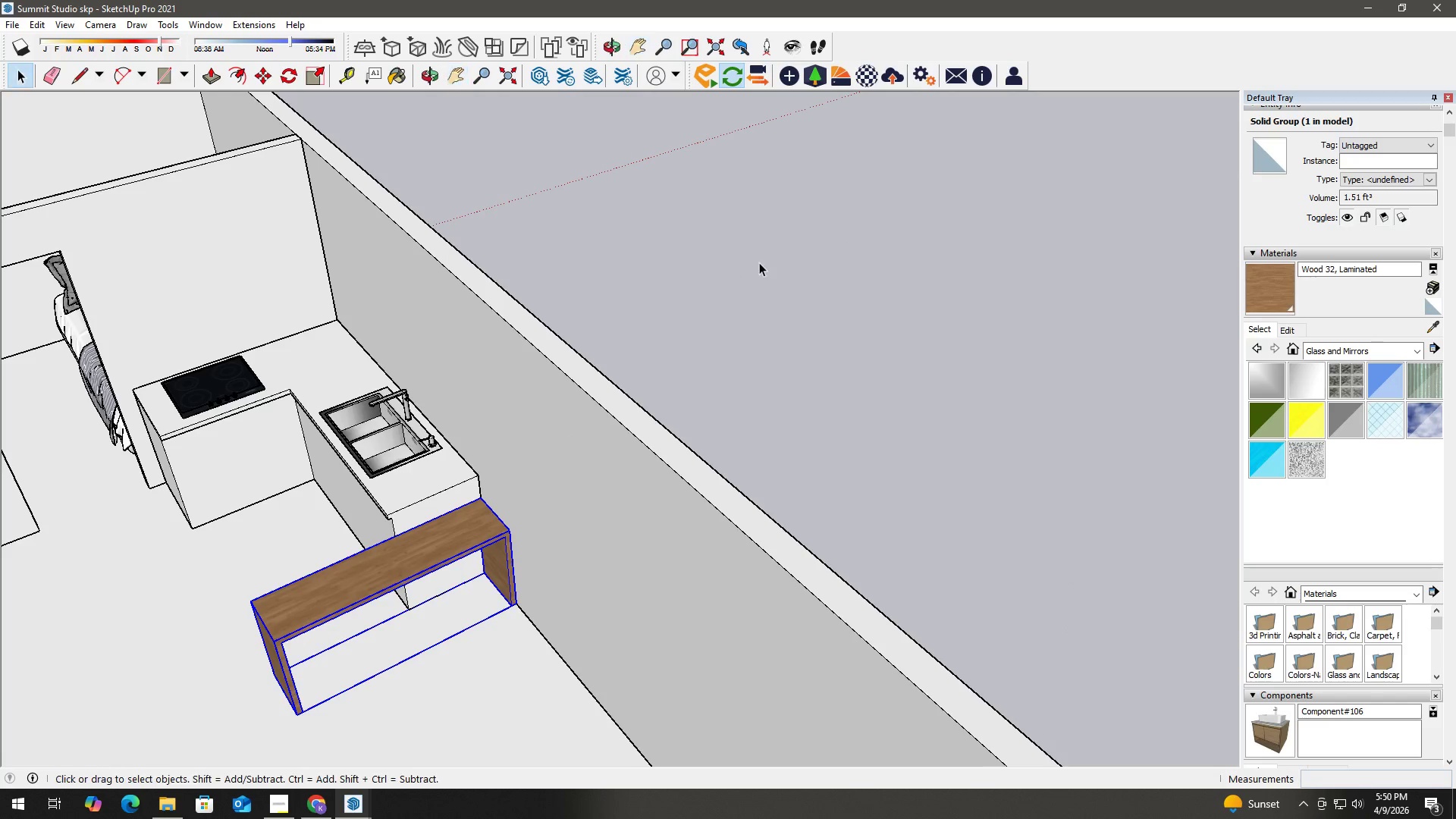 
left_click([759, 262])
 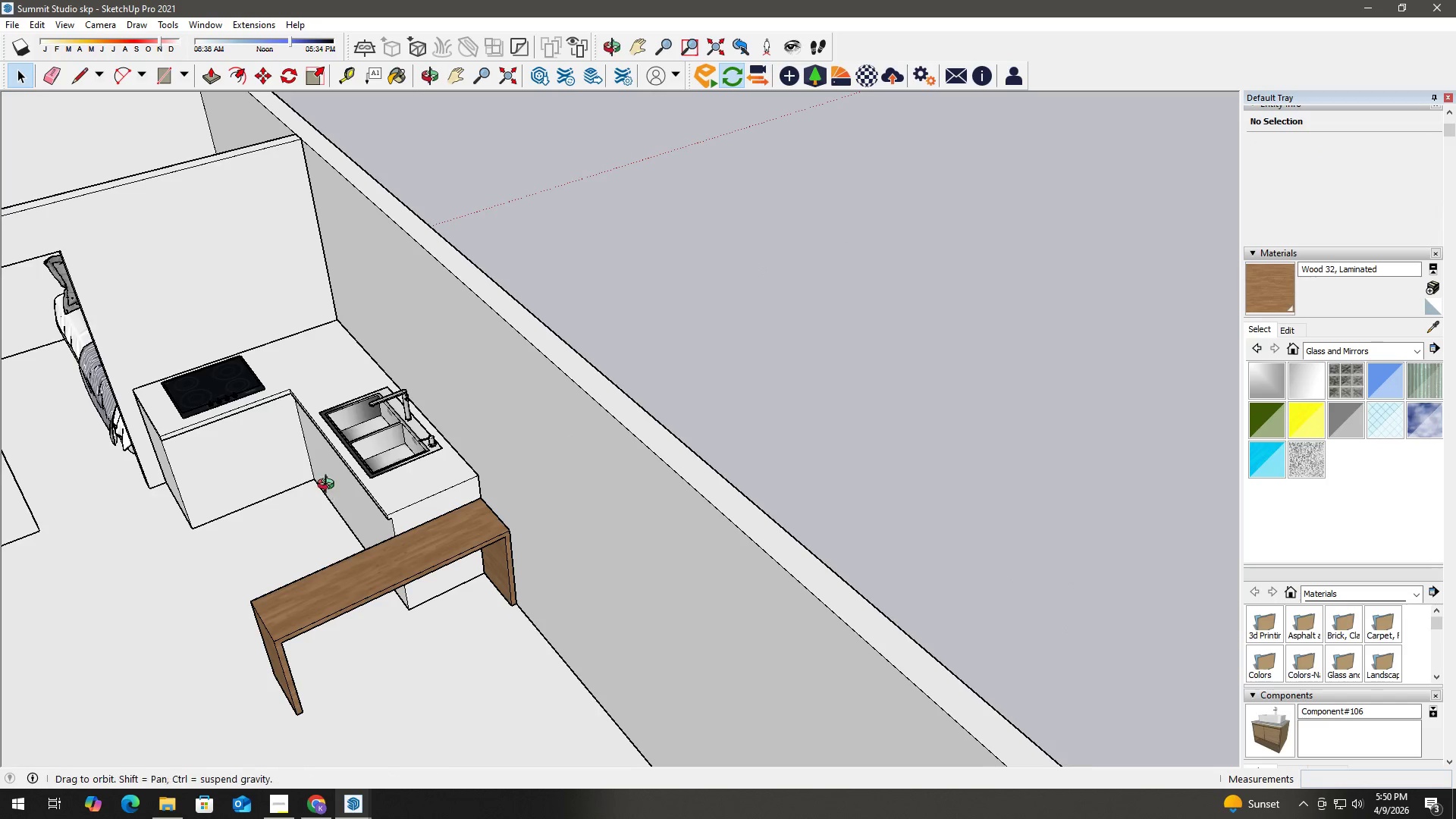 
type(hh)
 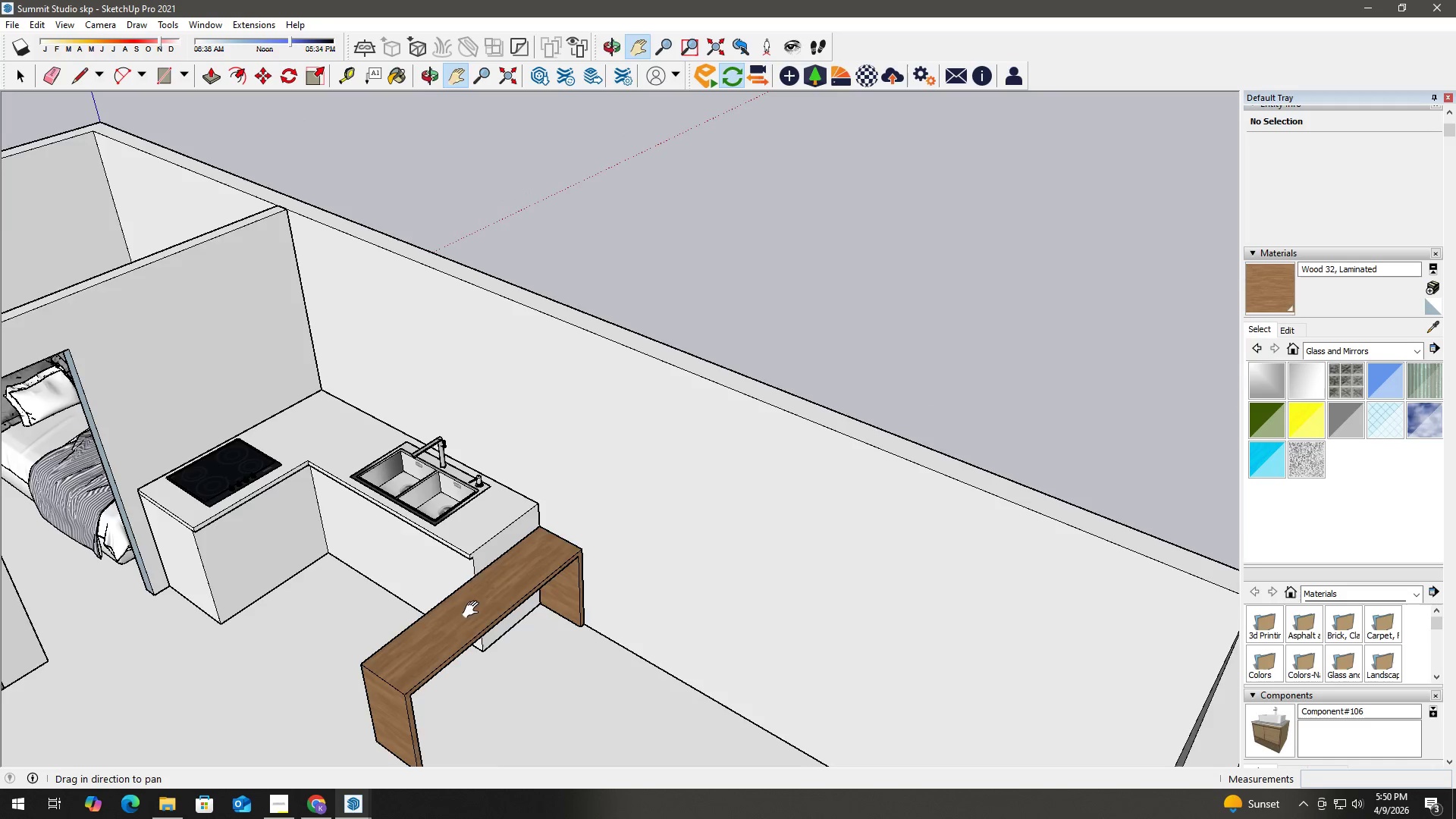 
left_click_drag(start_coordinate=[474, 610], to_coordinate=[487, 488])
 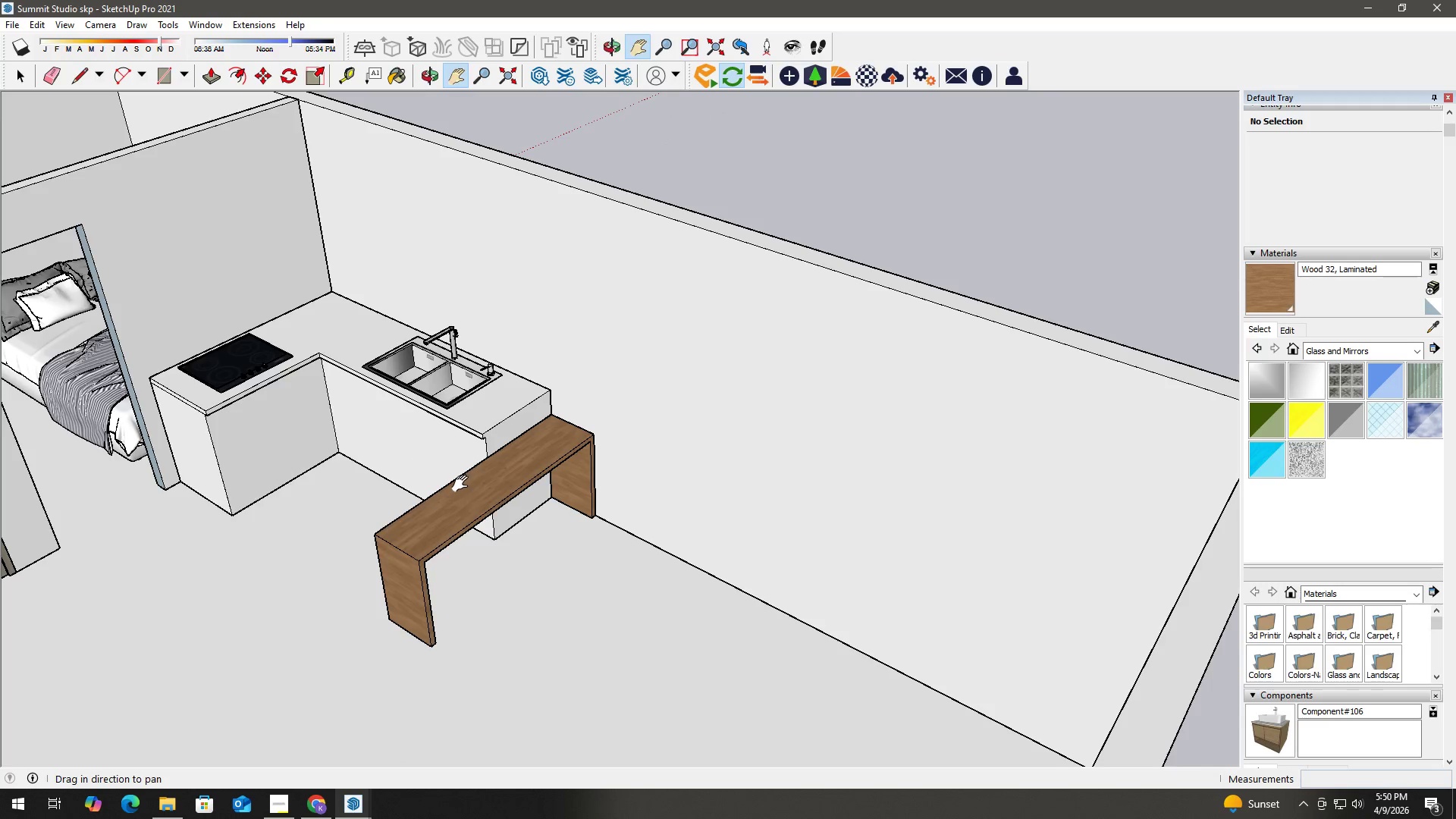 
scroll: coordinate [460, 570], scroll_direction: down, amount: 3.0
 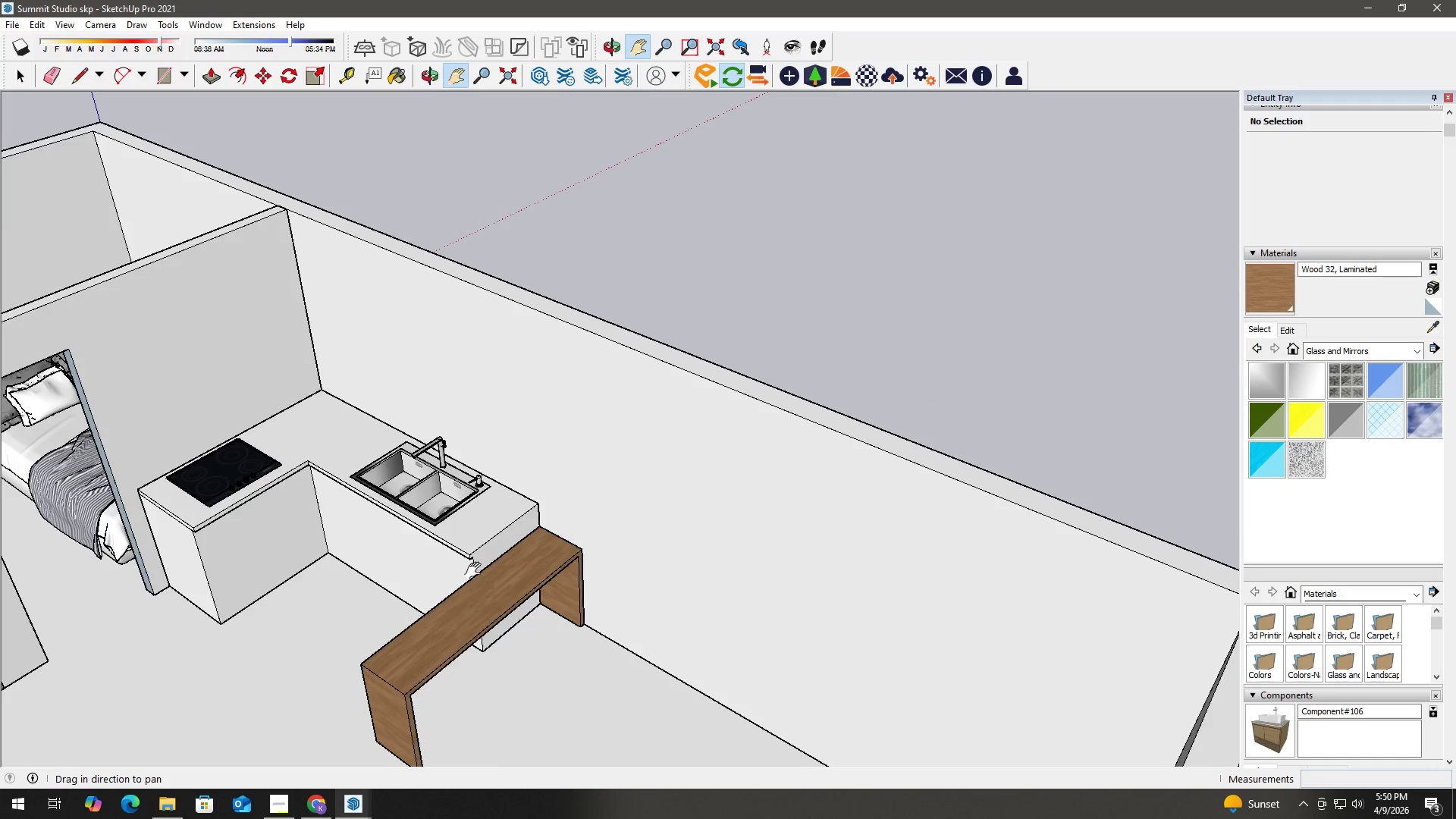 
key(Space)
 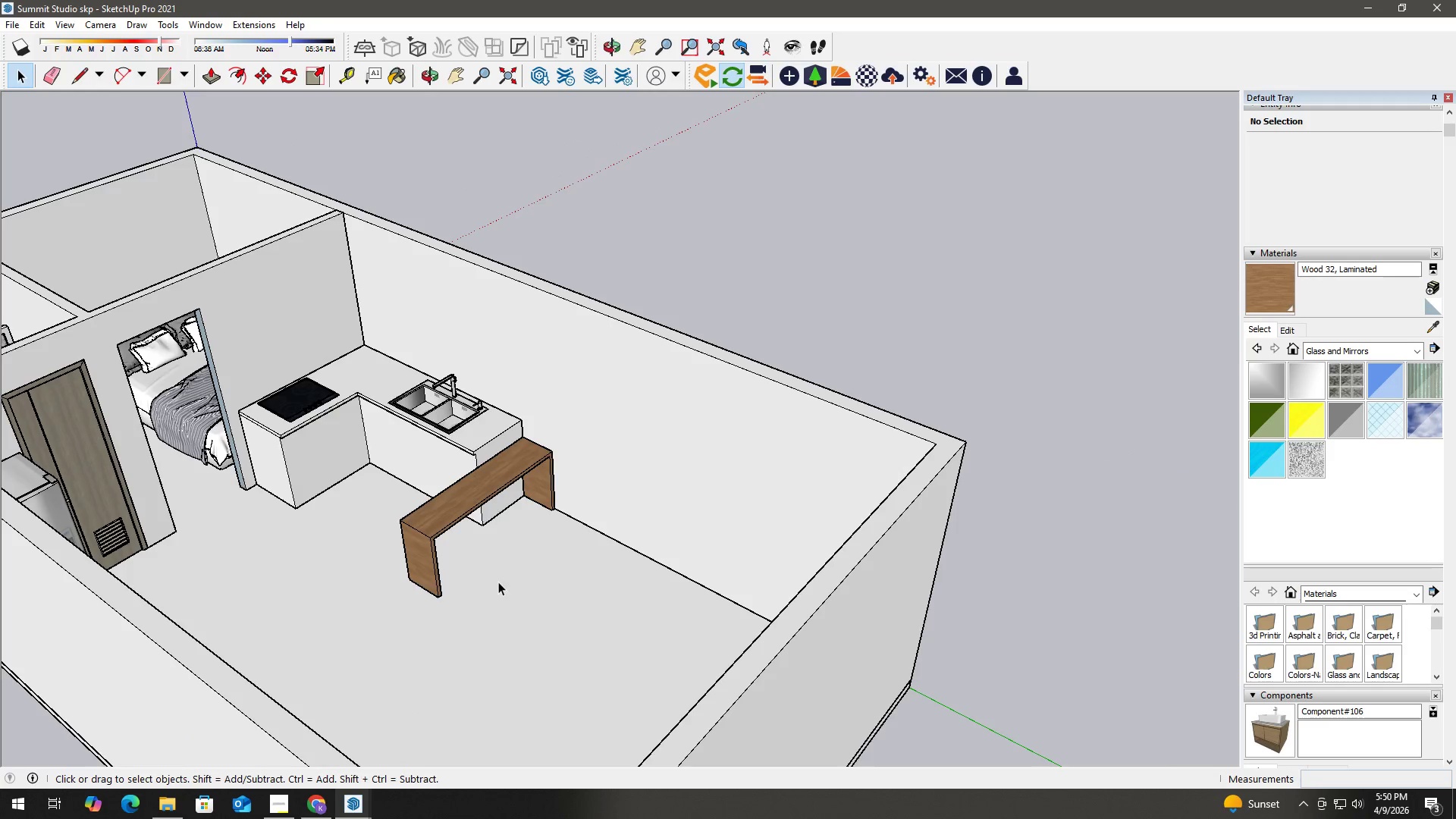 
double_click([498, 582])
 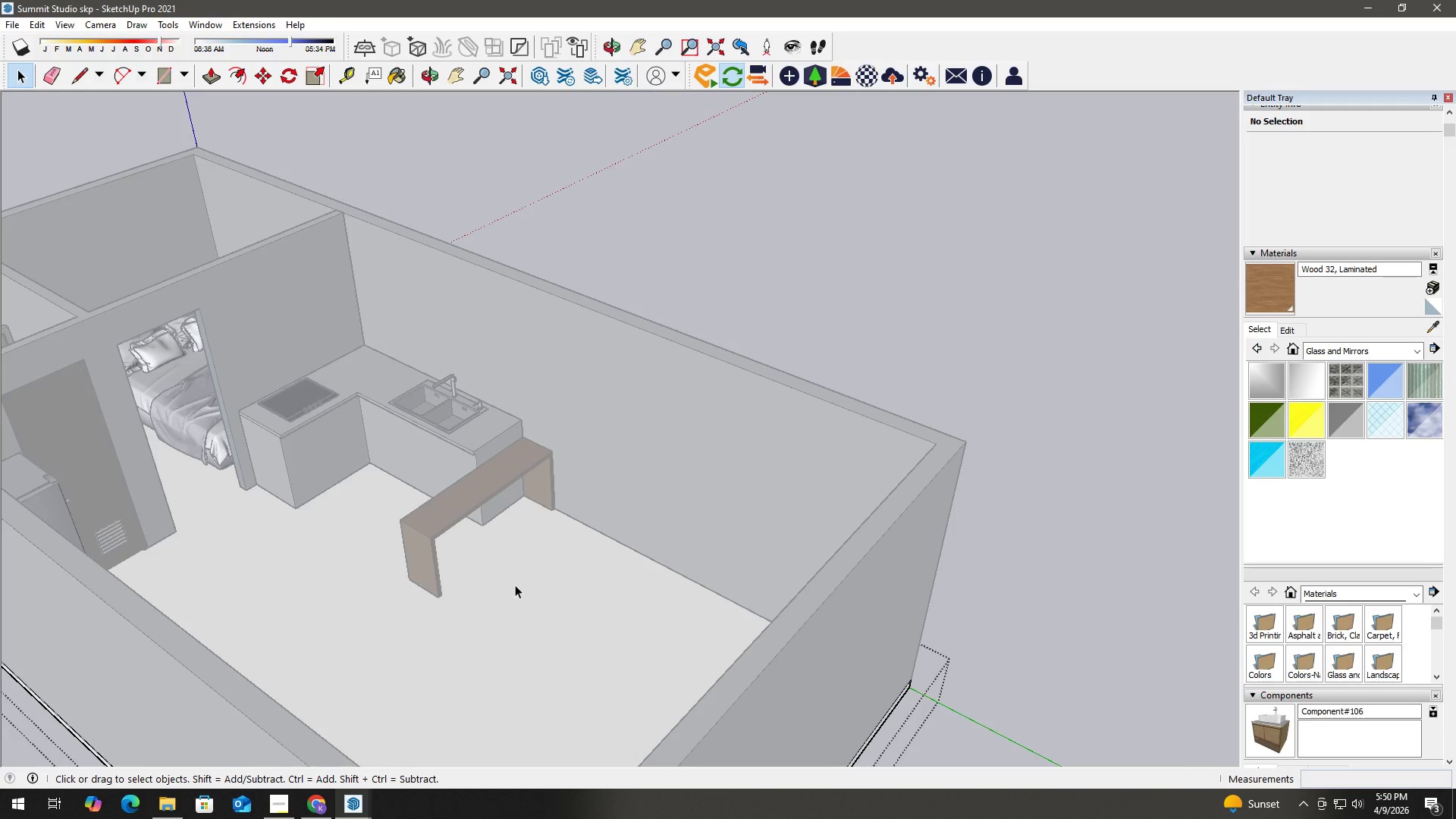 
scroll: coordinate [449, 496], scroll_direction: down, amount: 7.0
 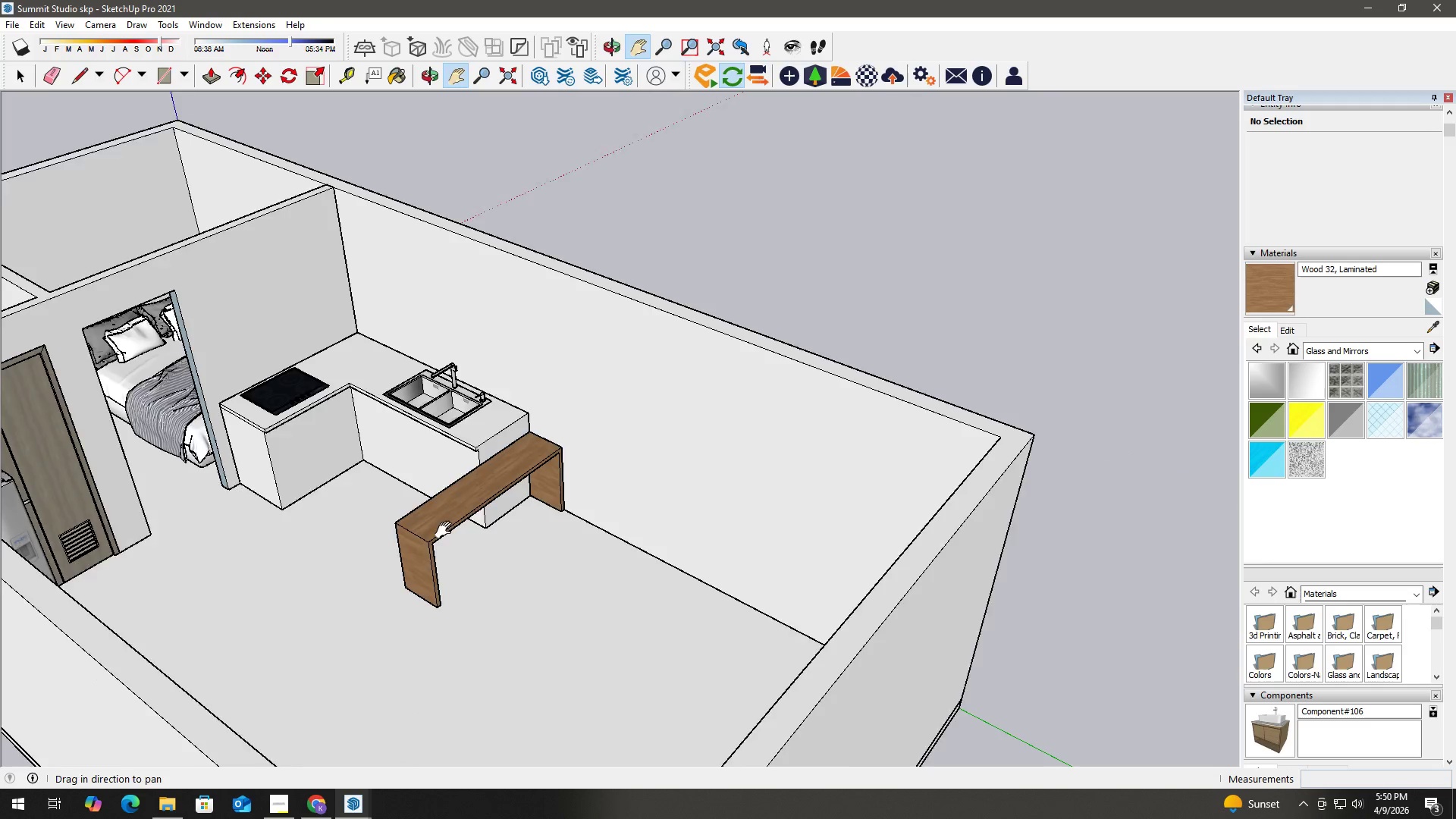 
triple_click([516, 585])
 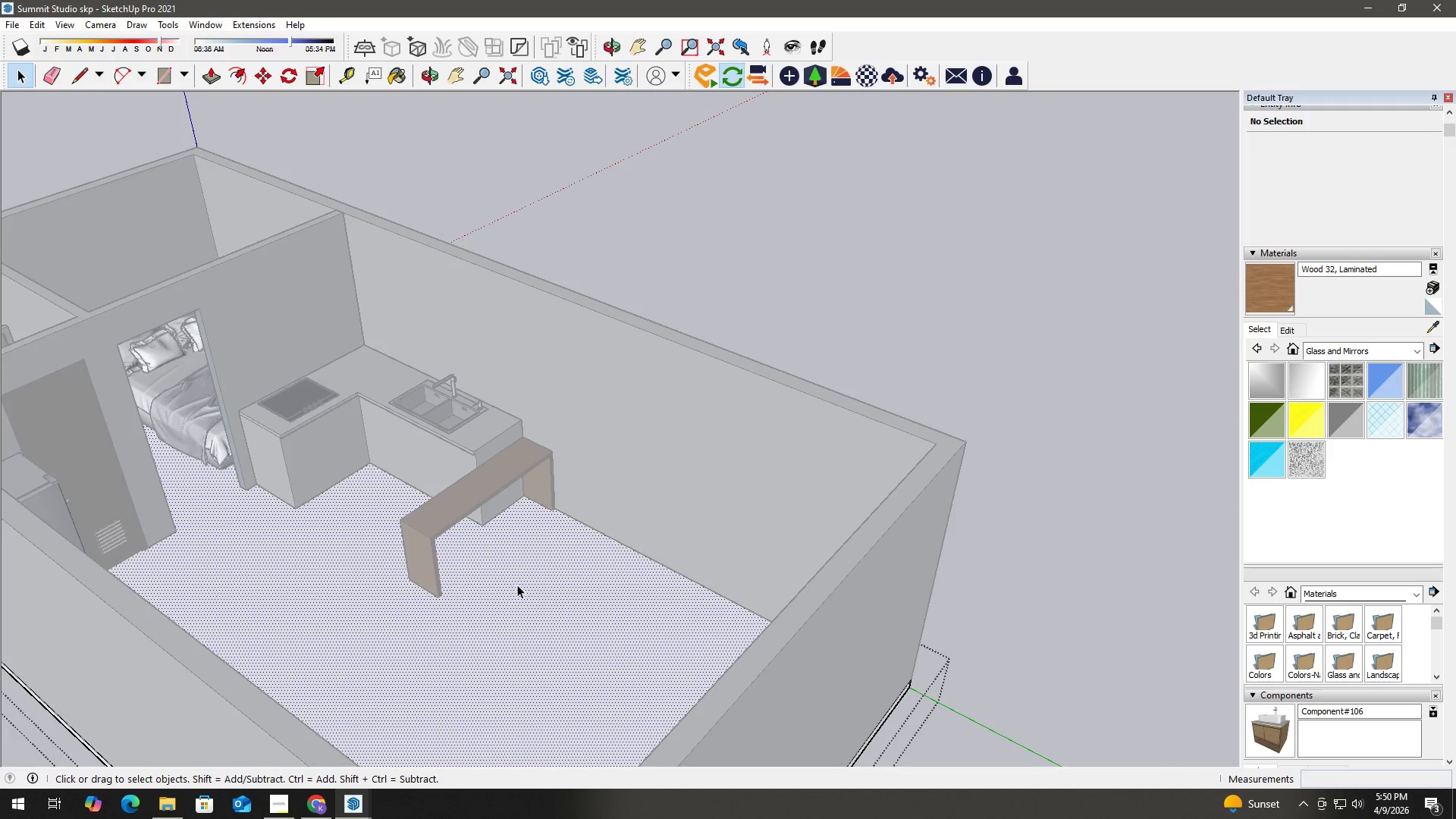 
scroll: coordinate [441, 640], scroll_direction: down, amount: 10.0
 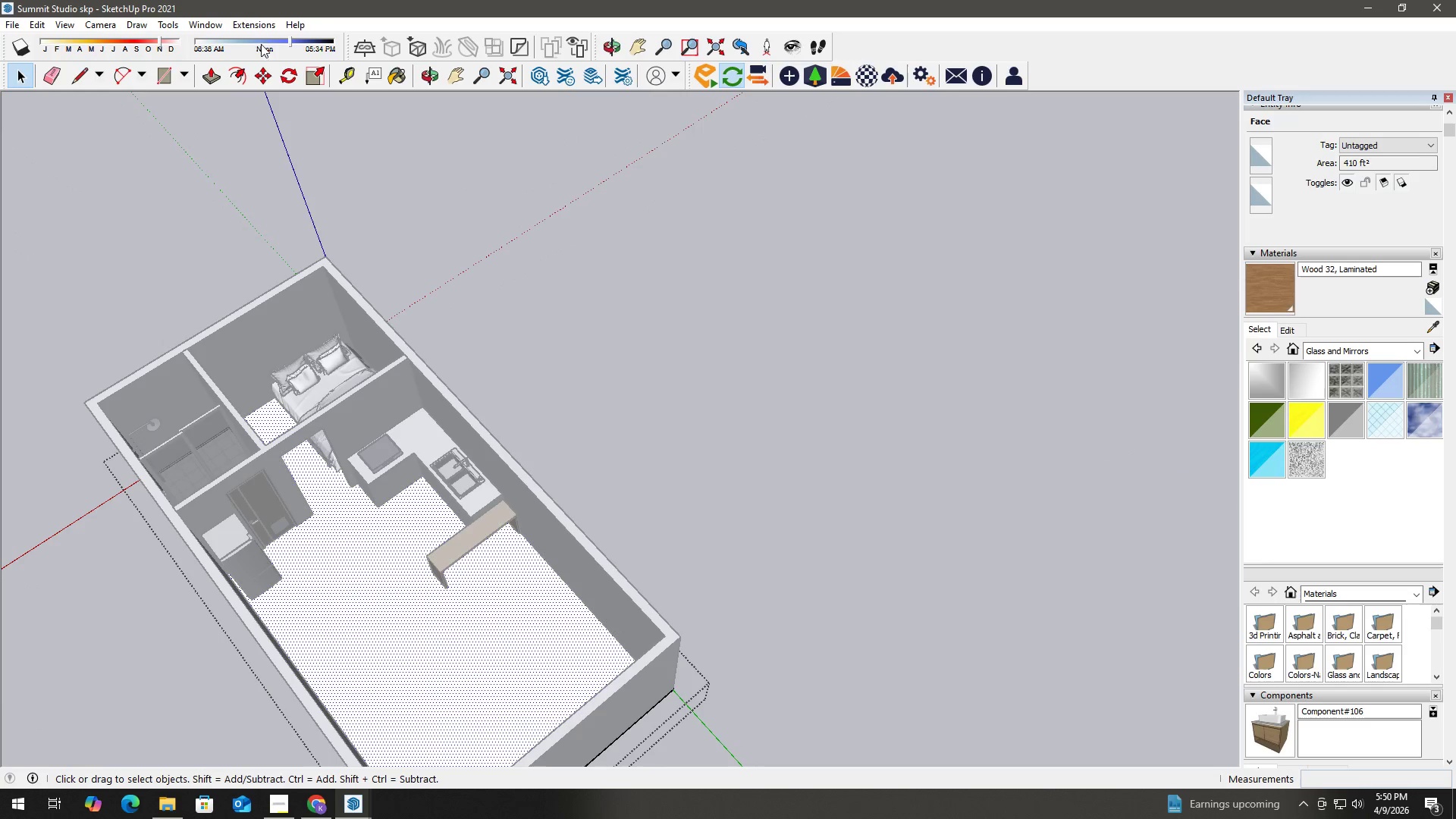 
left_click([254, 23])
 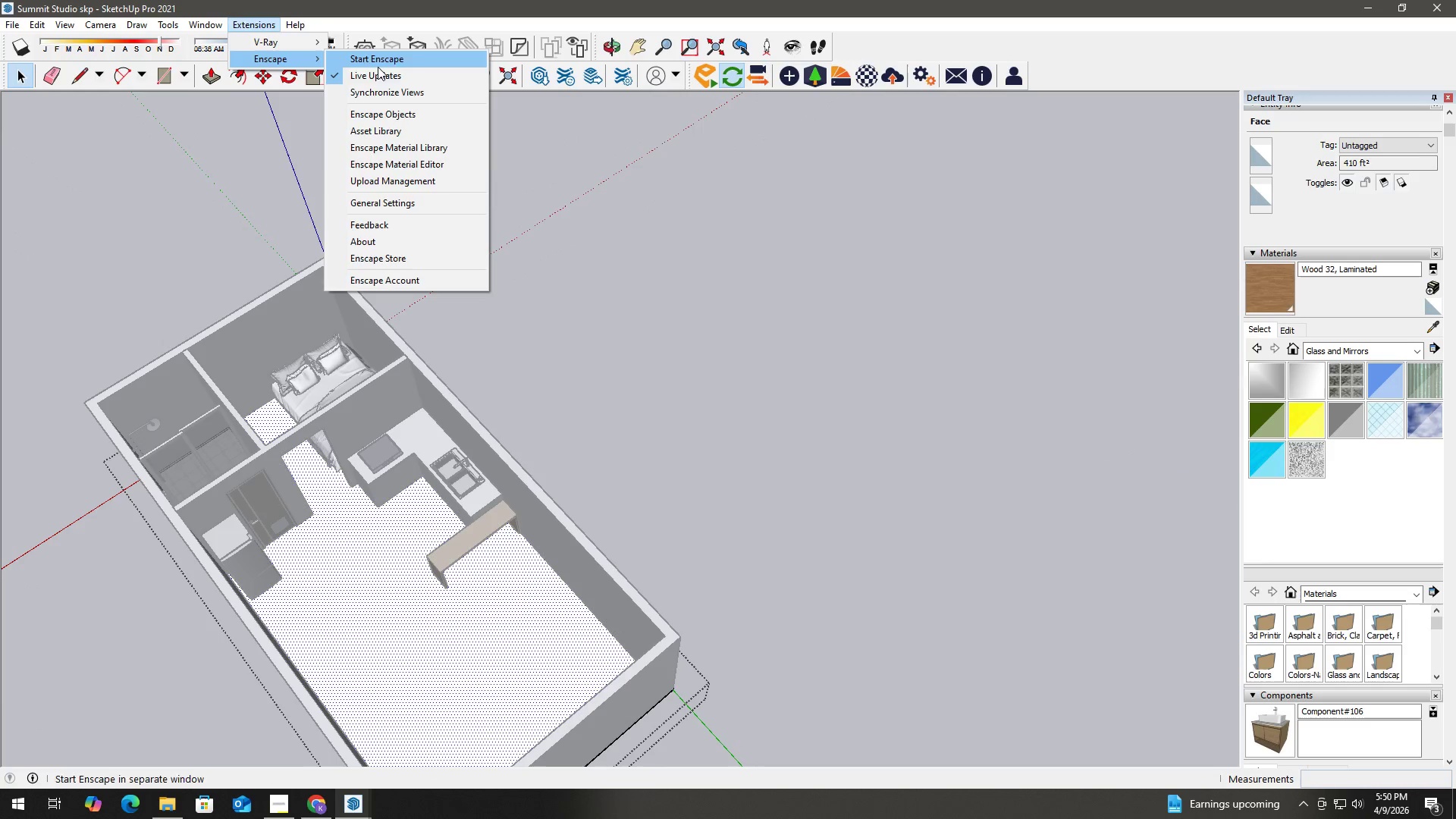 
left_click([448, 143])
 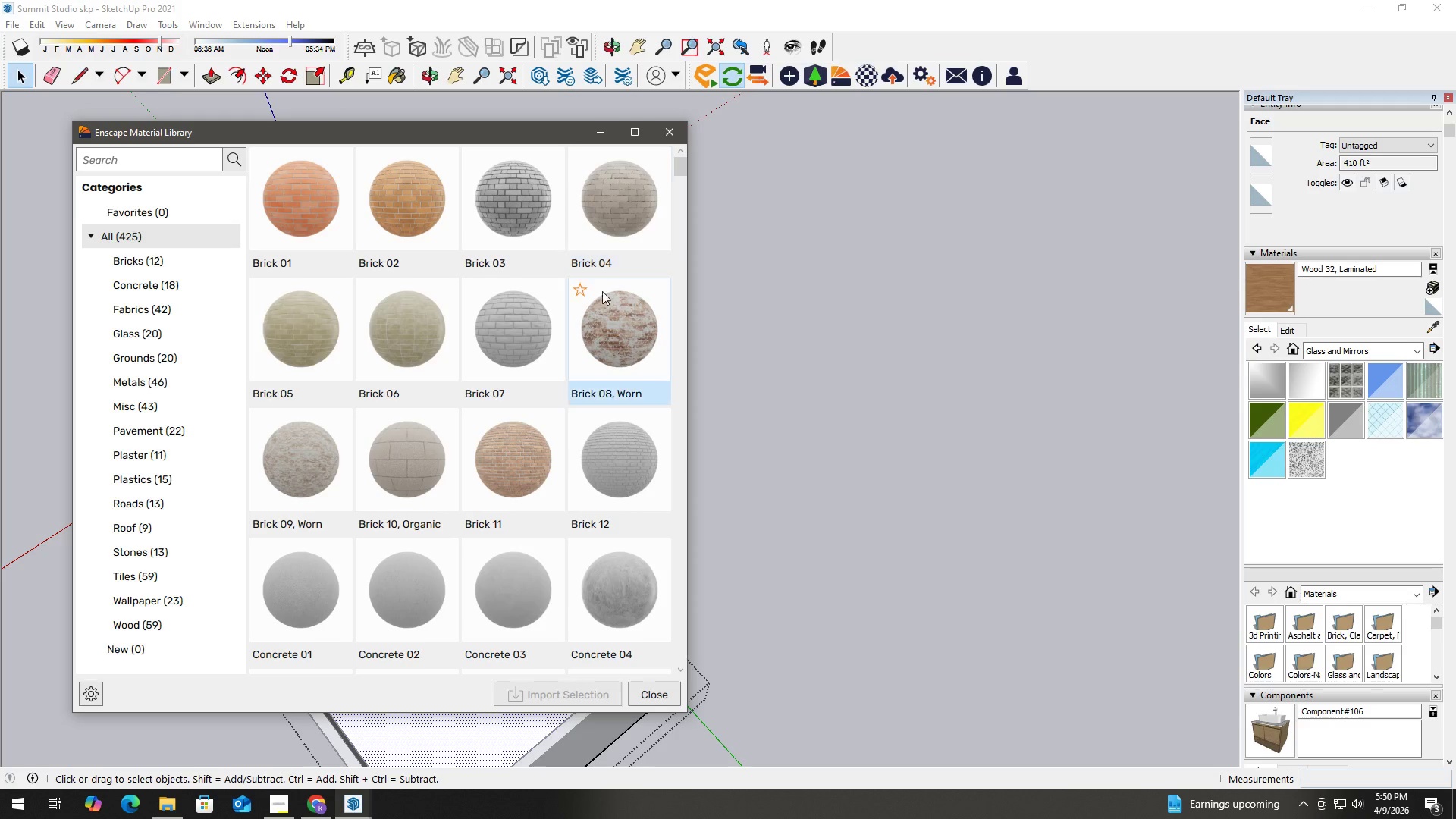 
left_click([142, 622])
 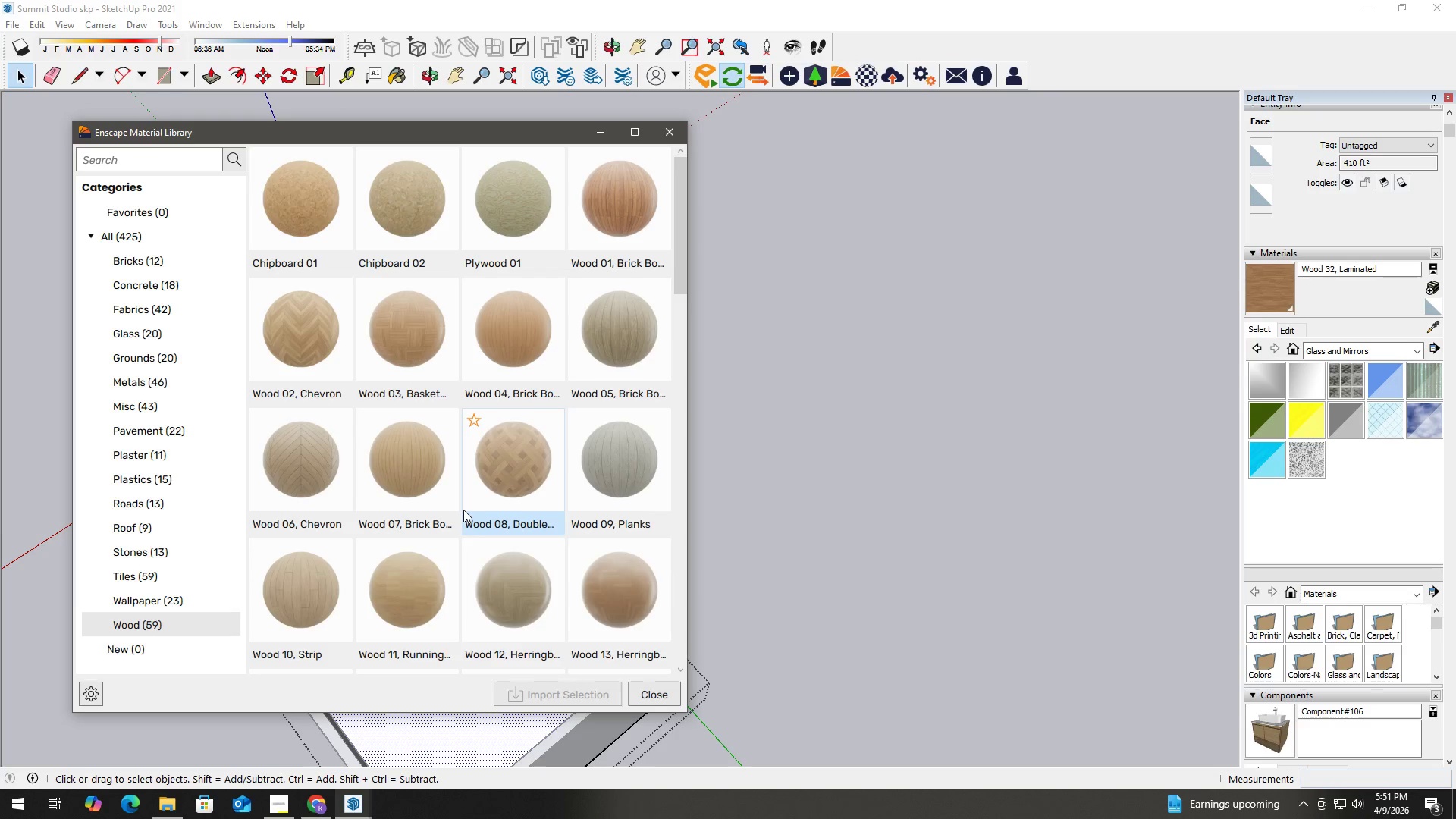 
scroll: coordinate [168, 565], scroll_direction: down, amount: 3.0
 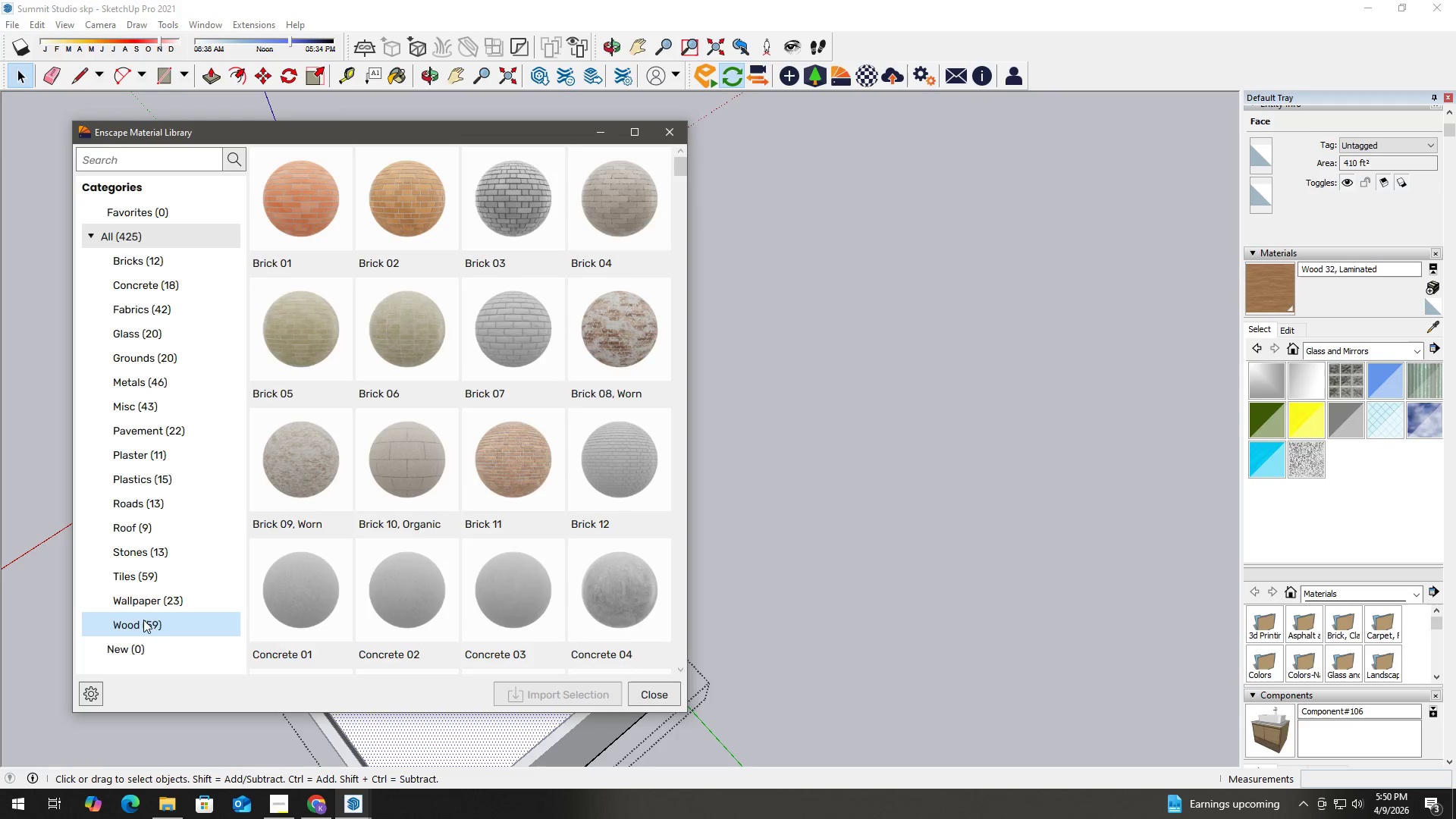 
wait(41.19)
 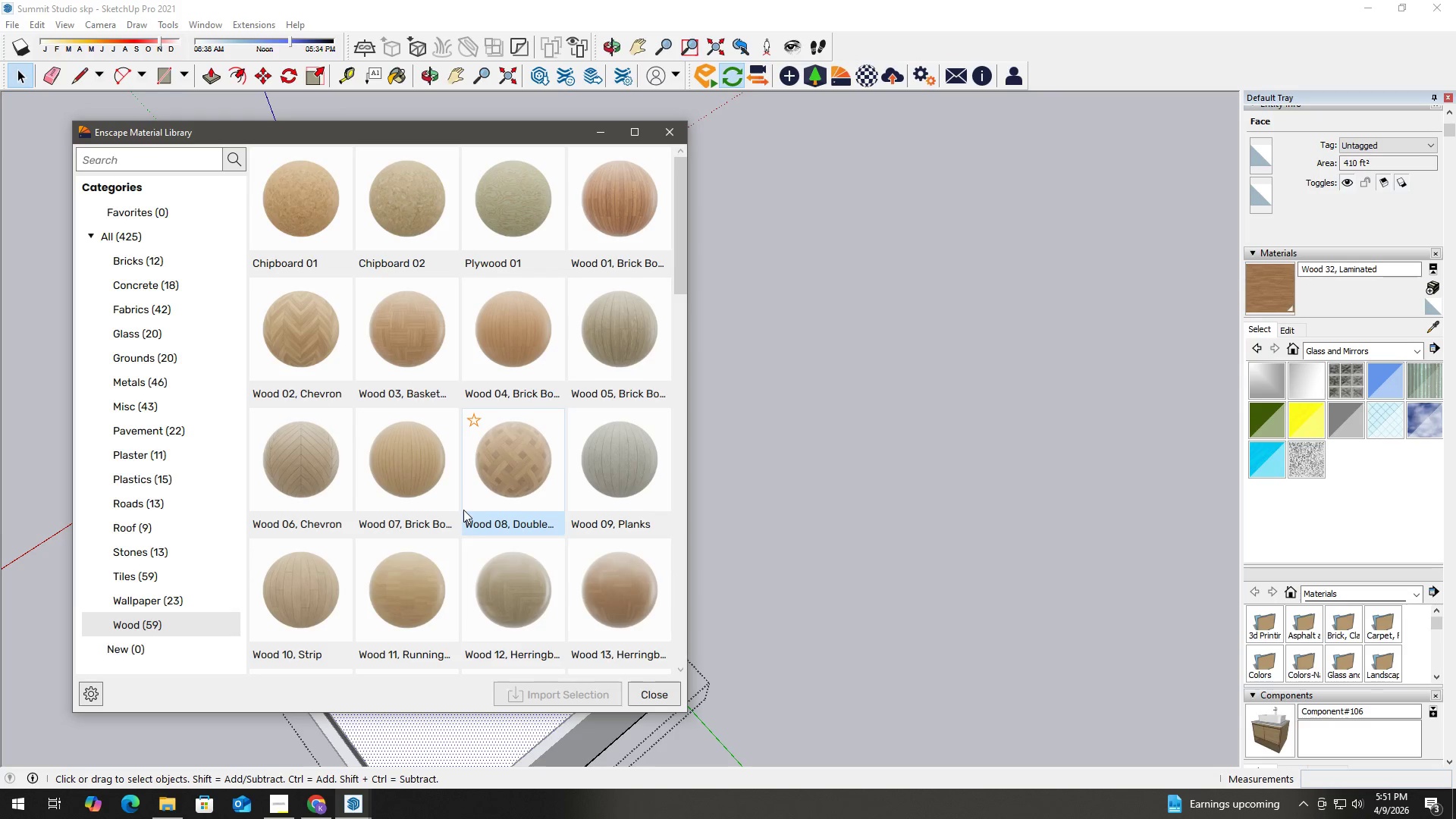 
left_click([316, 570])
 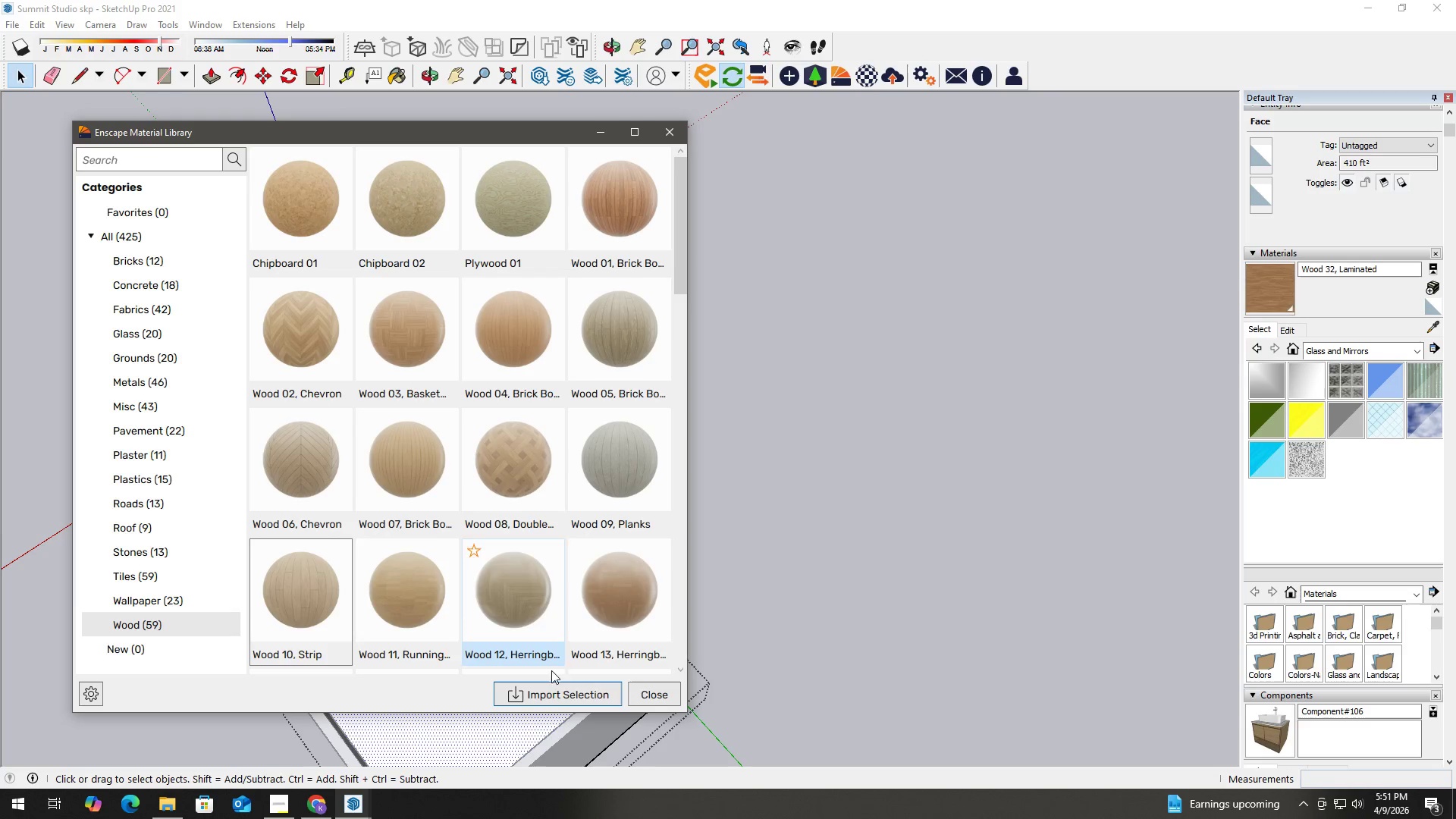 
left_click([554, 685])
 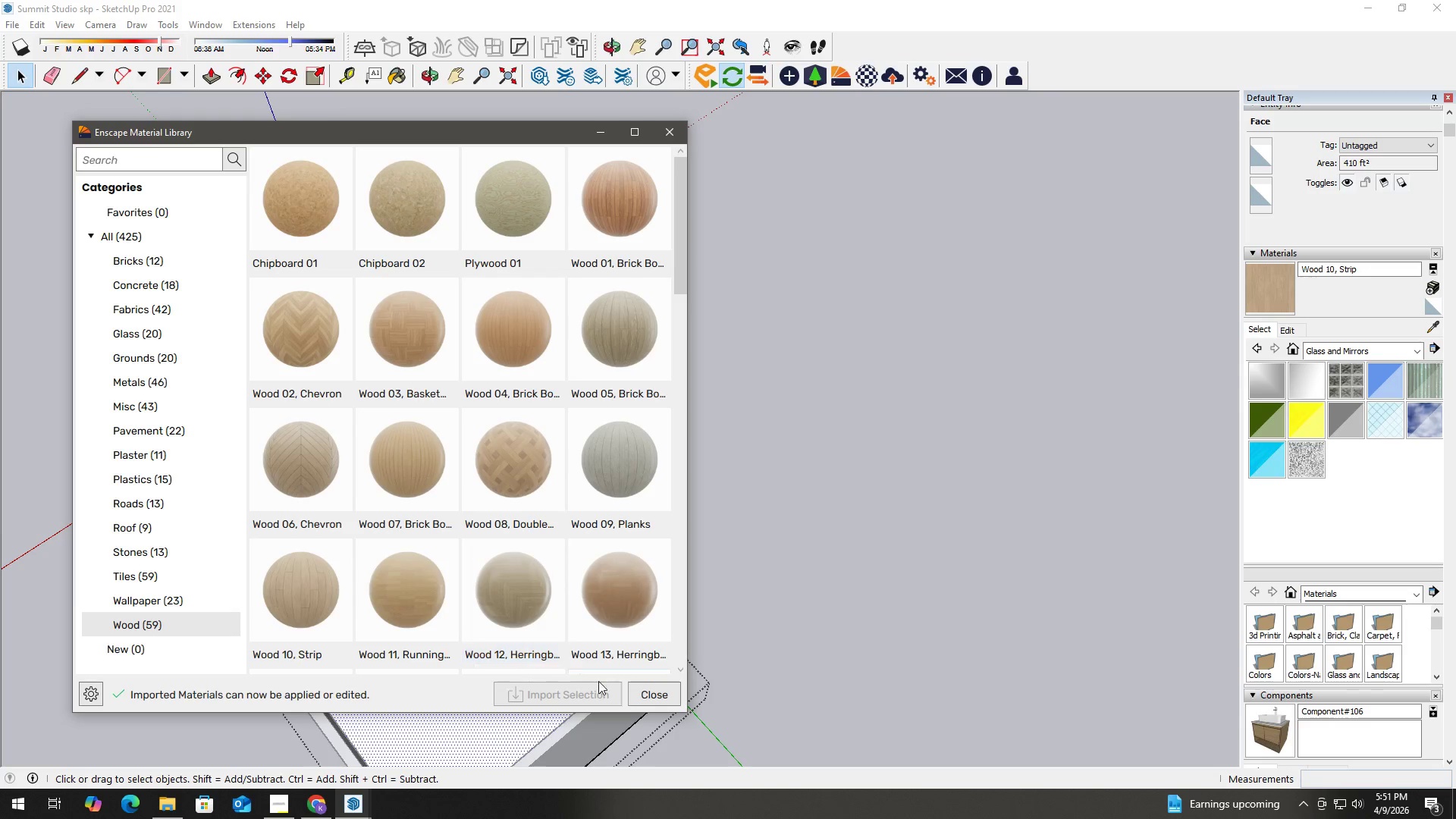 
left_click([644, 695])
 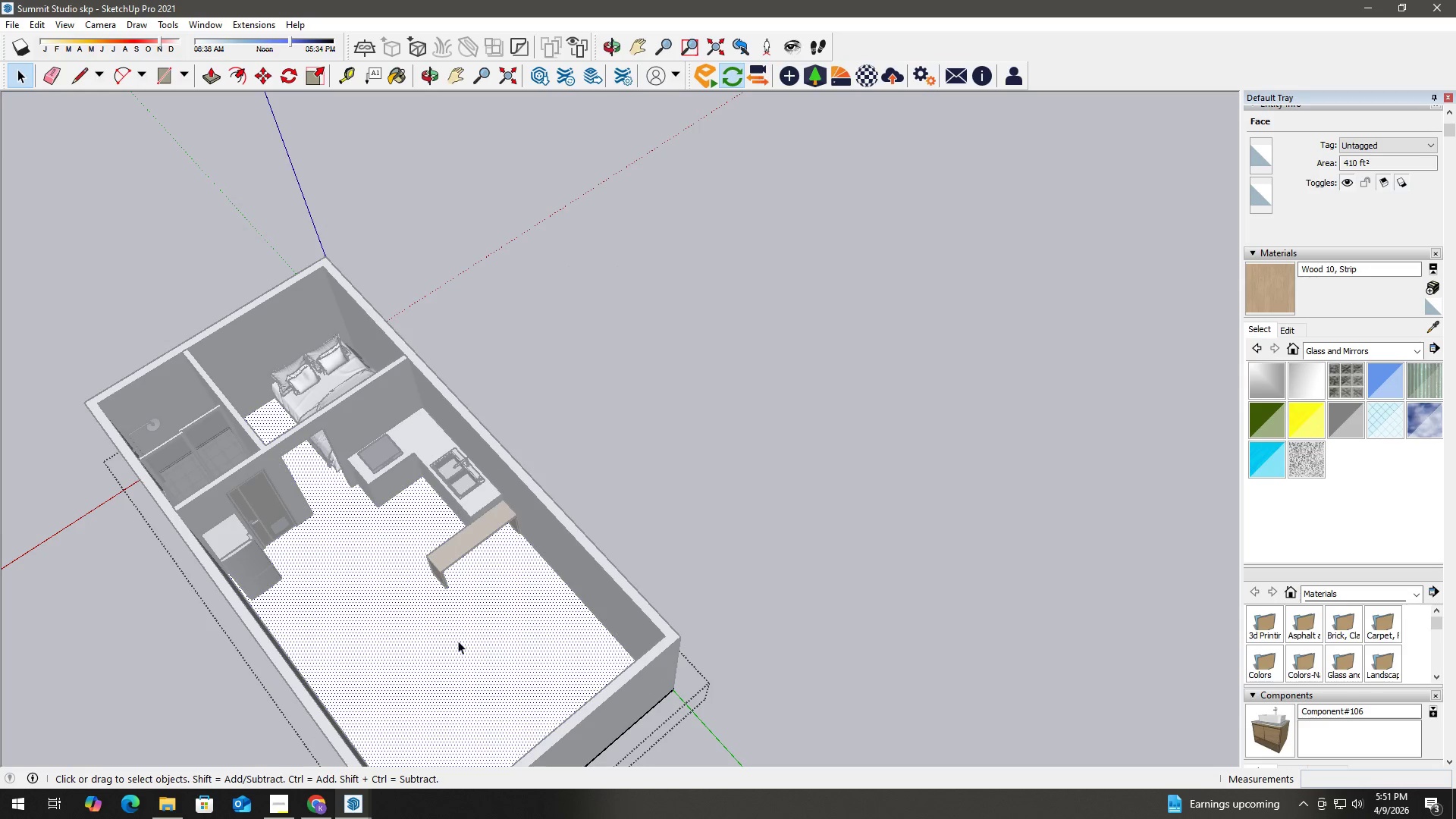 
left_click([457, 640])
 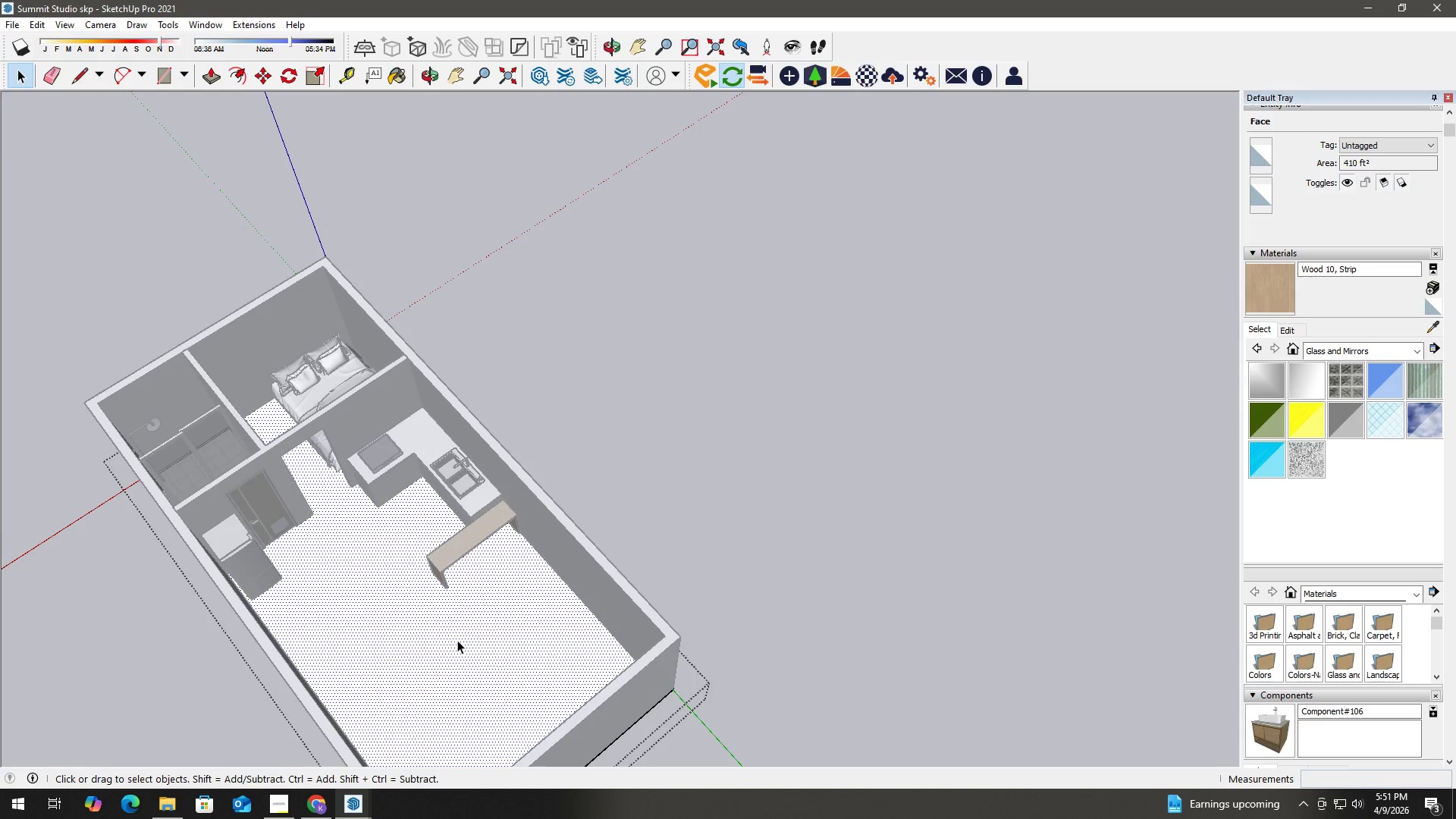 
key(B)
 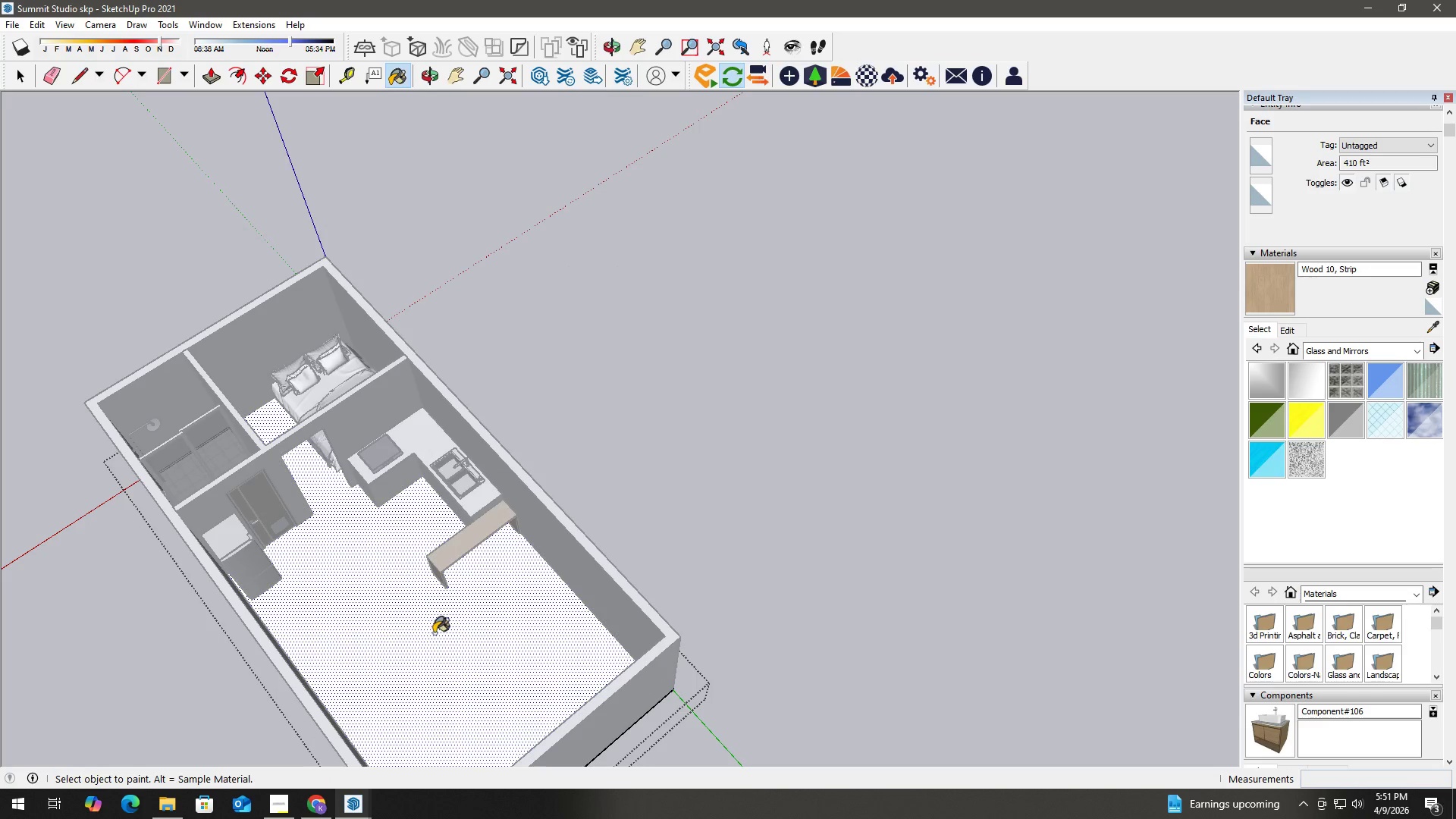 
left_click([434, 633])
 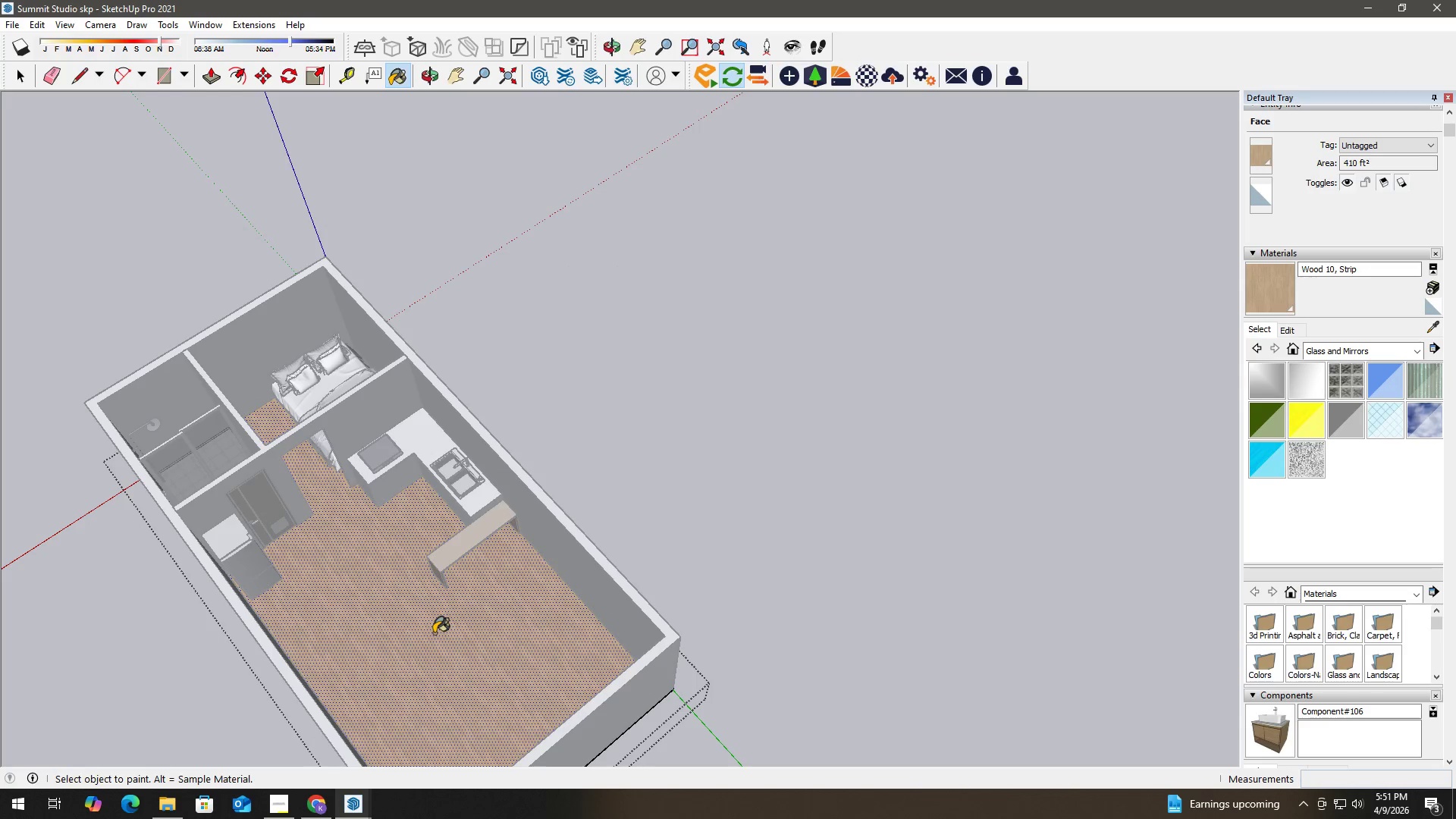 
key(Space)
 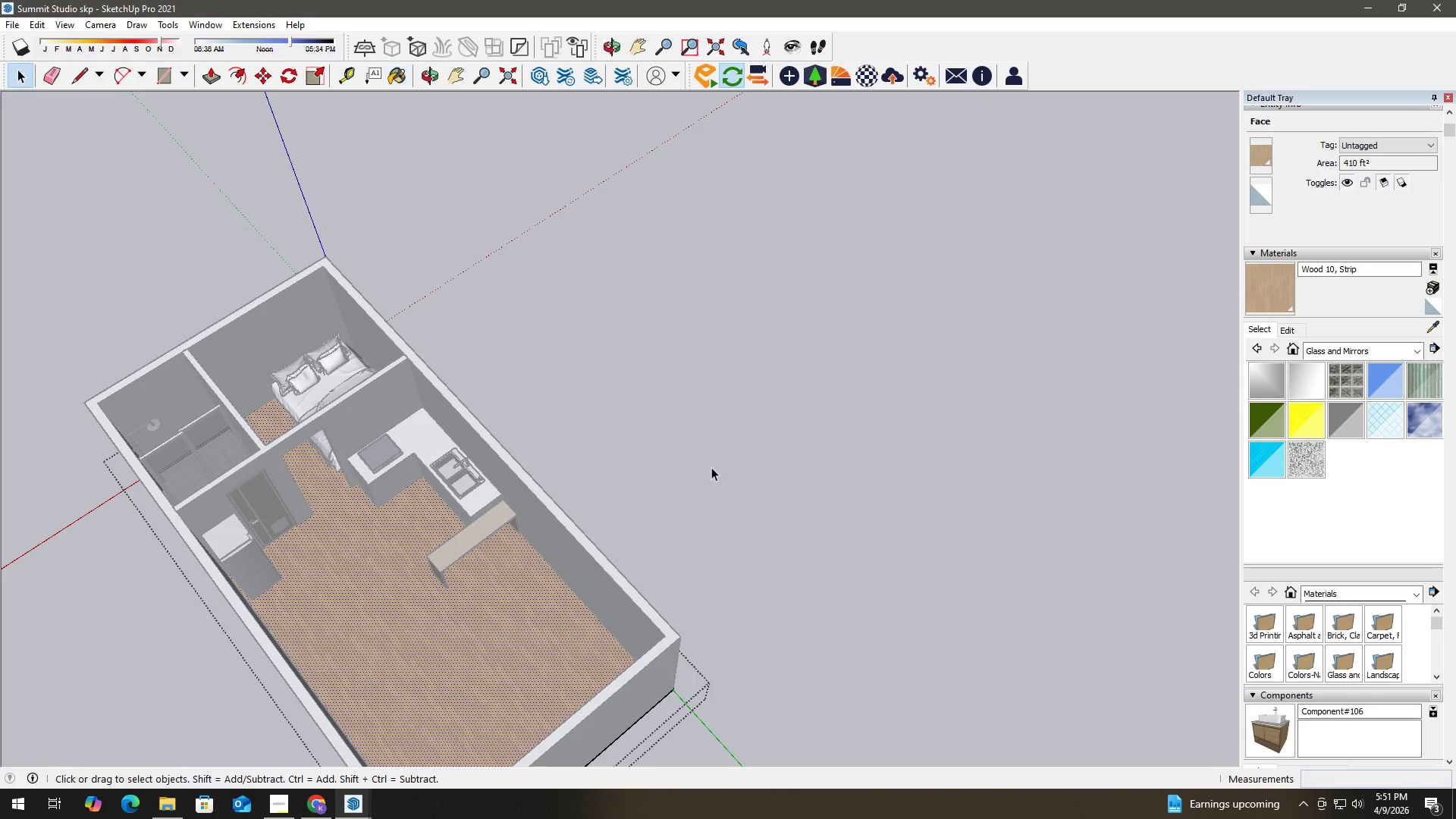 
left_click([751, 413])
 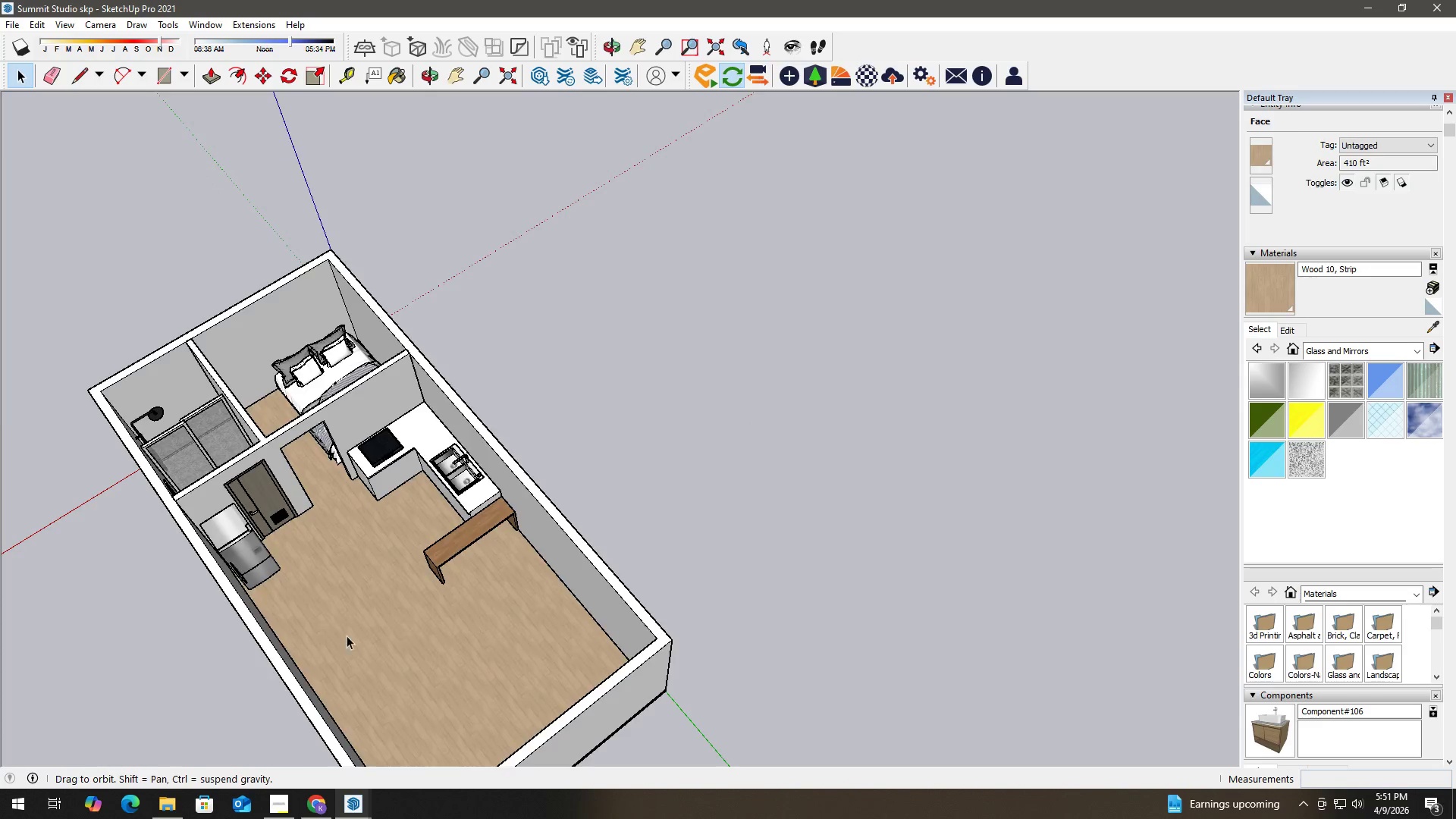 
scroll: coordinate [613, 533], scroll_direction: up, amount: 11.0
 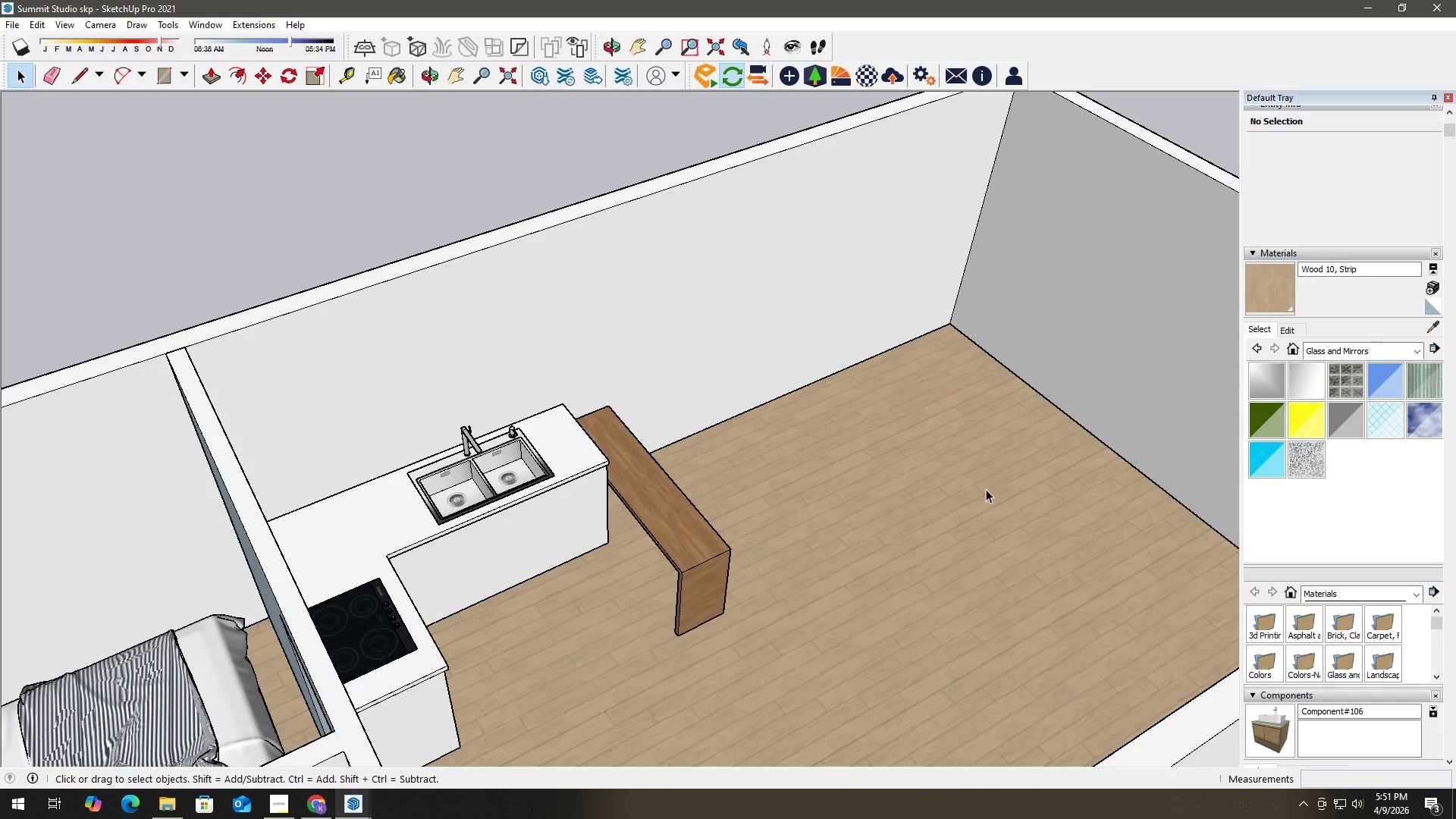 
left_click([986, 489])
 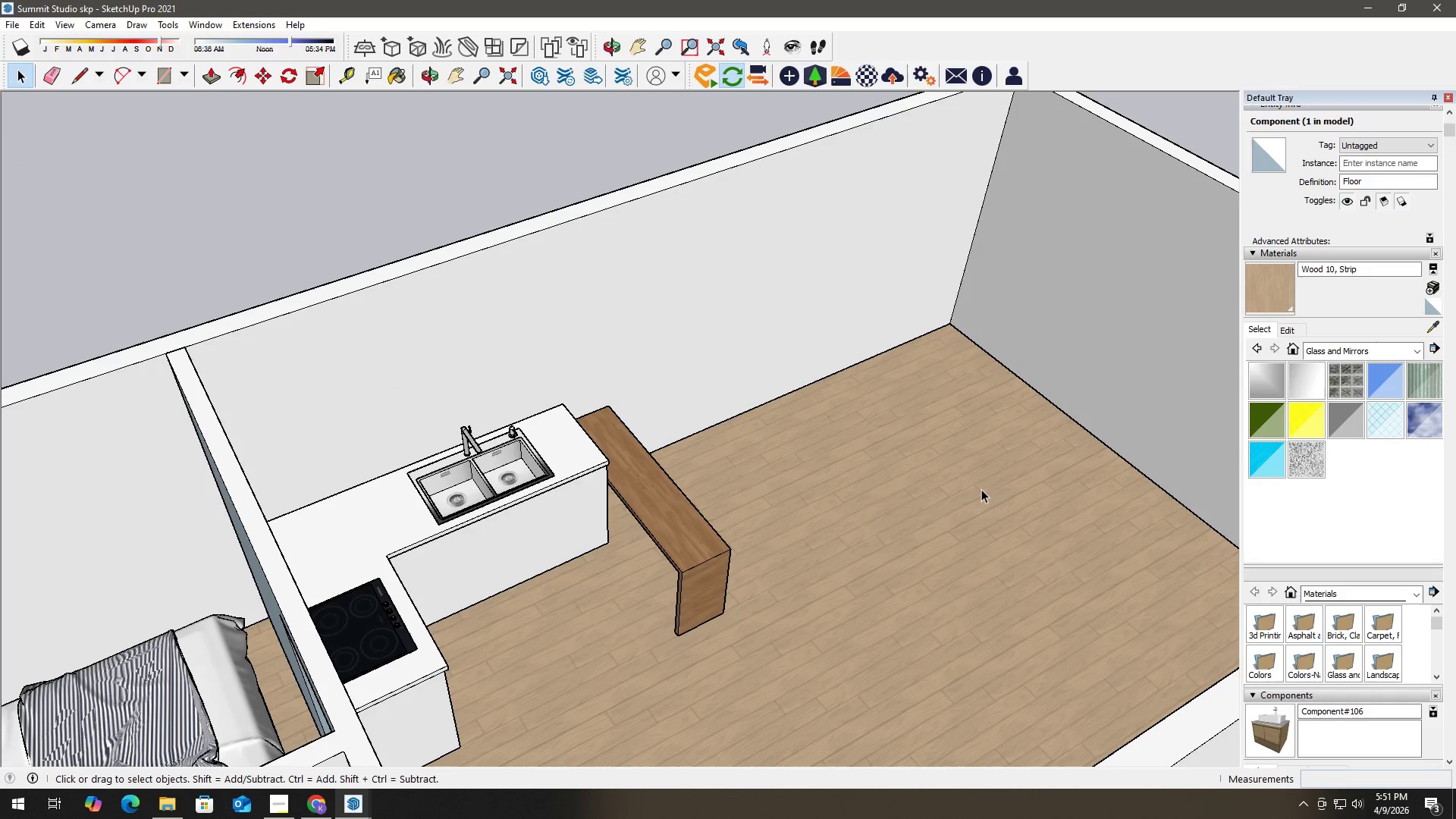 
double_click([981, 489])
 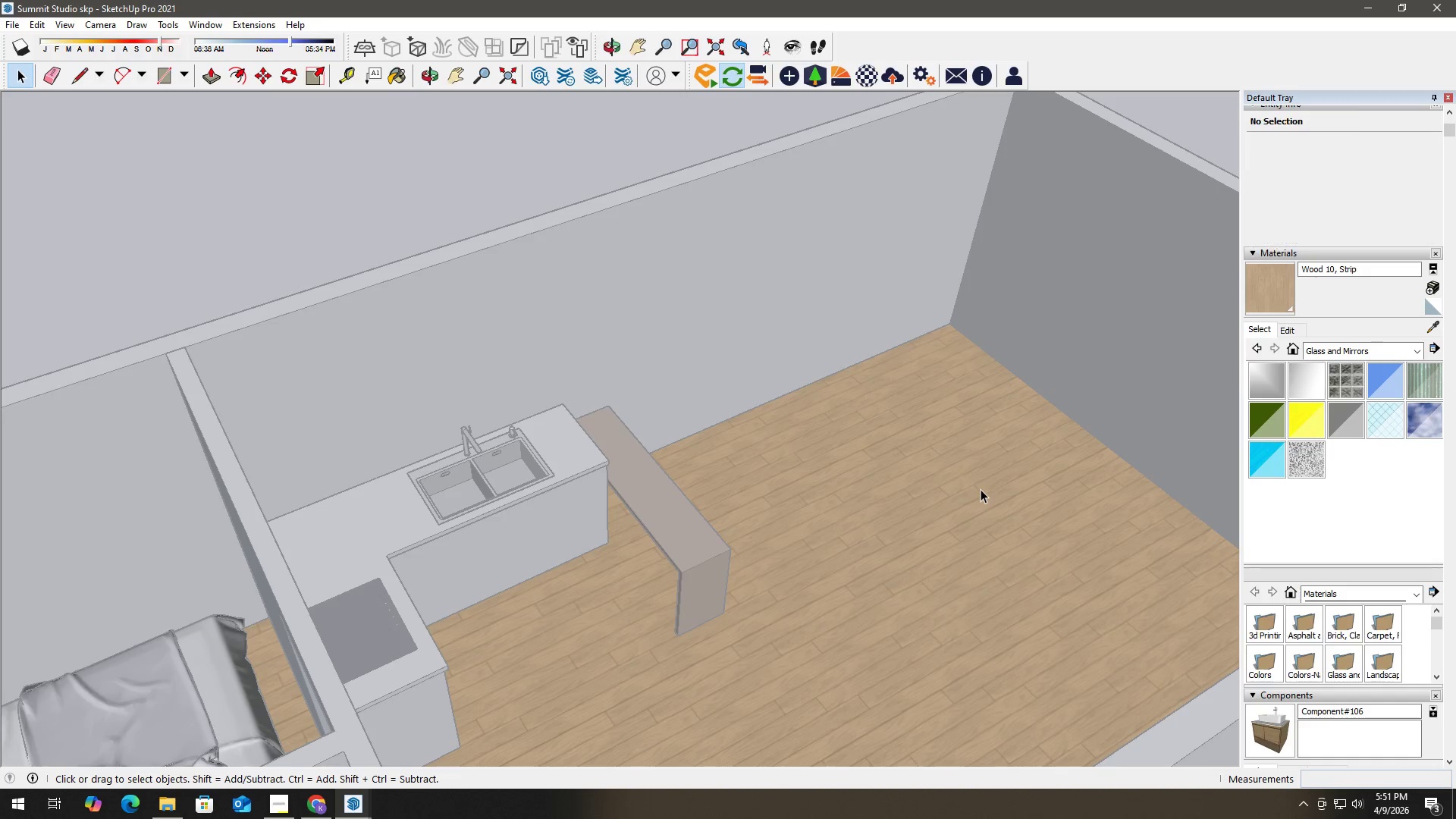 
left_click([981, 489])
 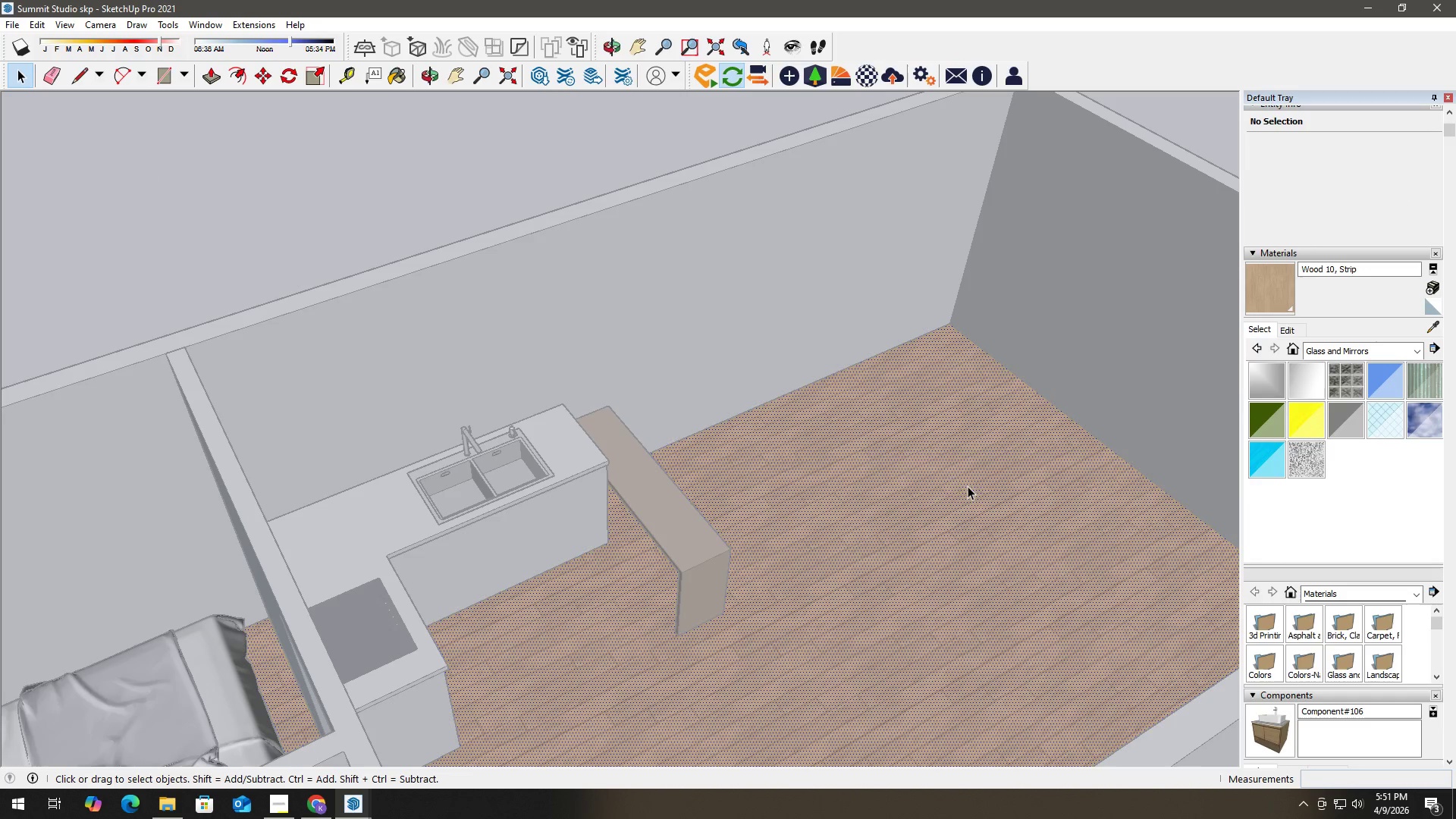 
key(Escape)
 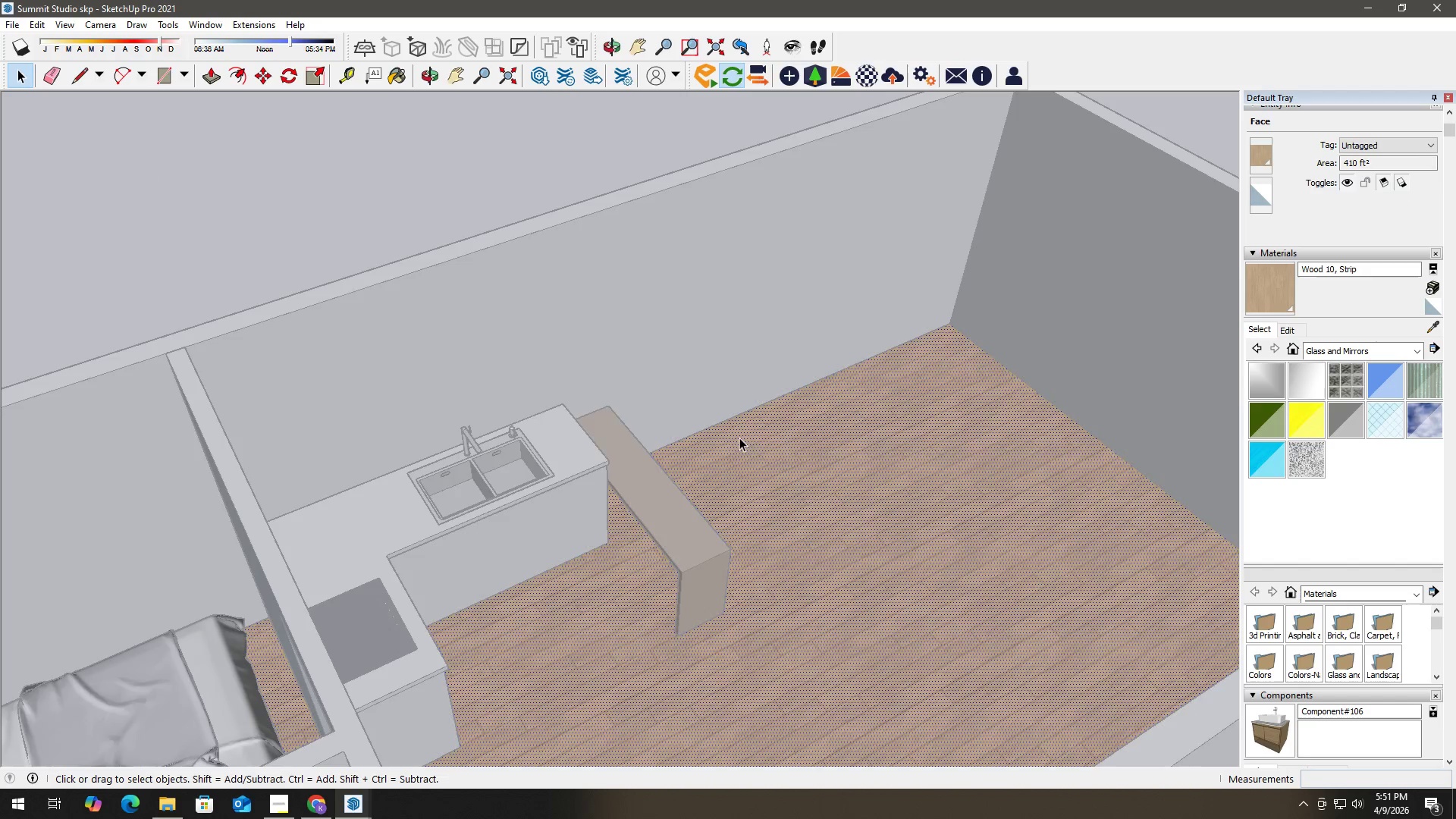 
key(Escape)
 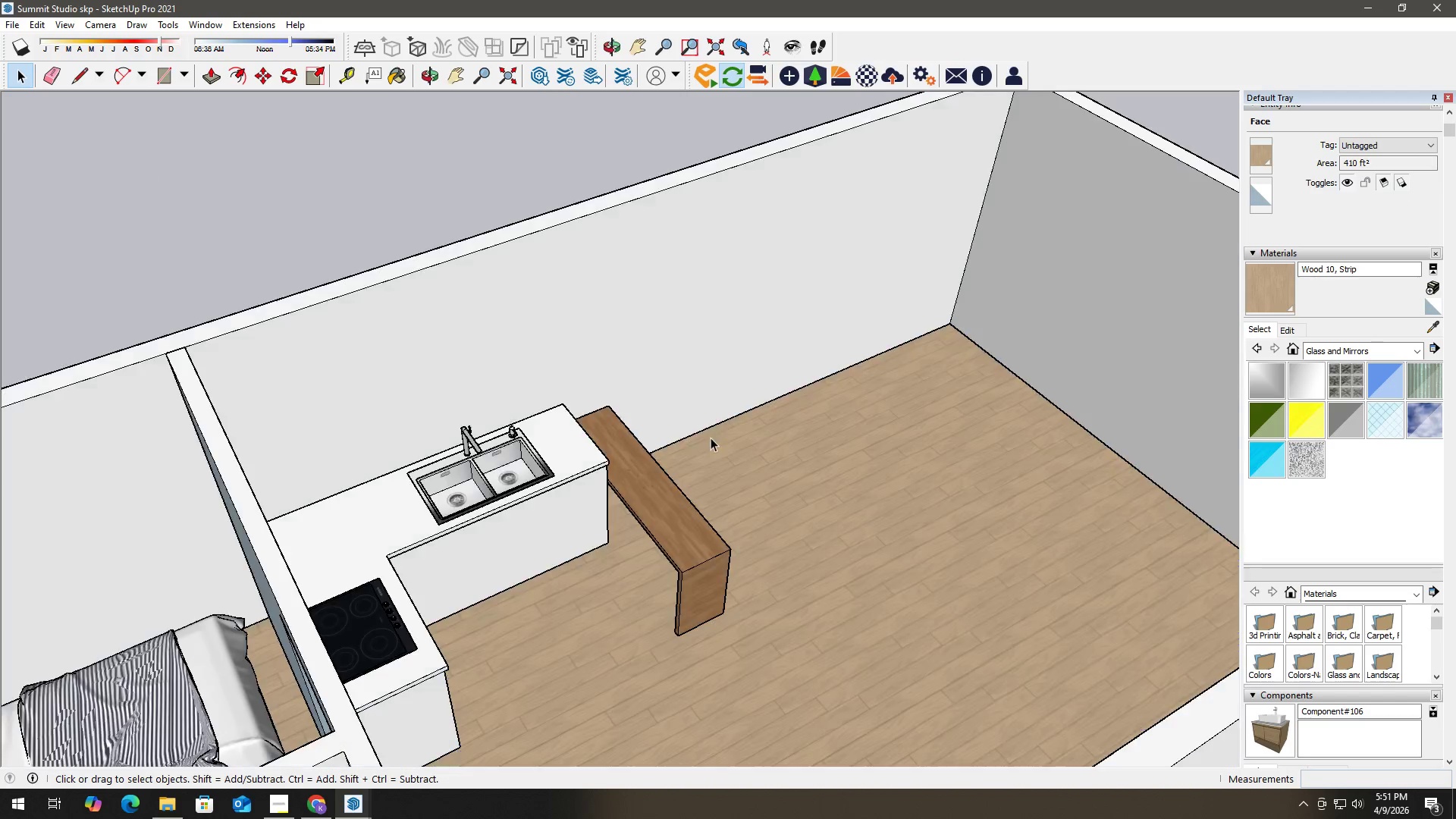 
key(Escape)
 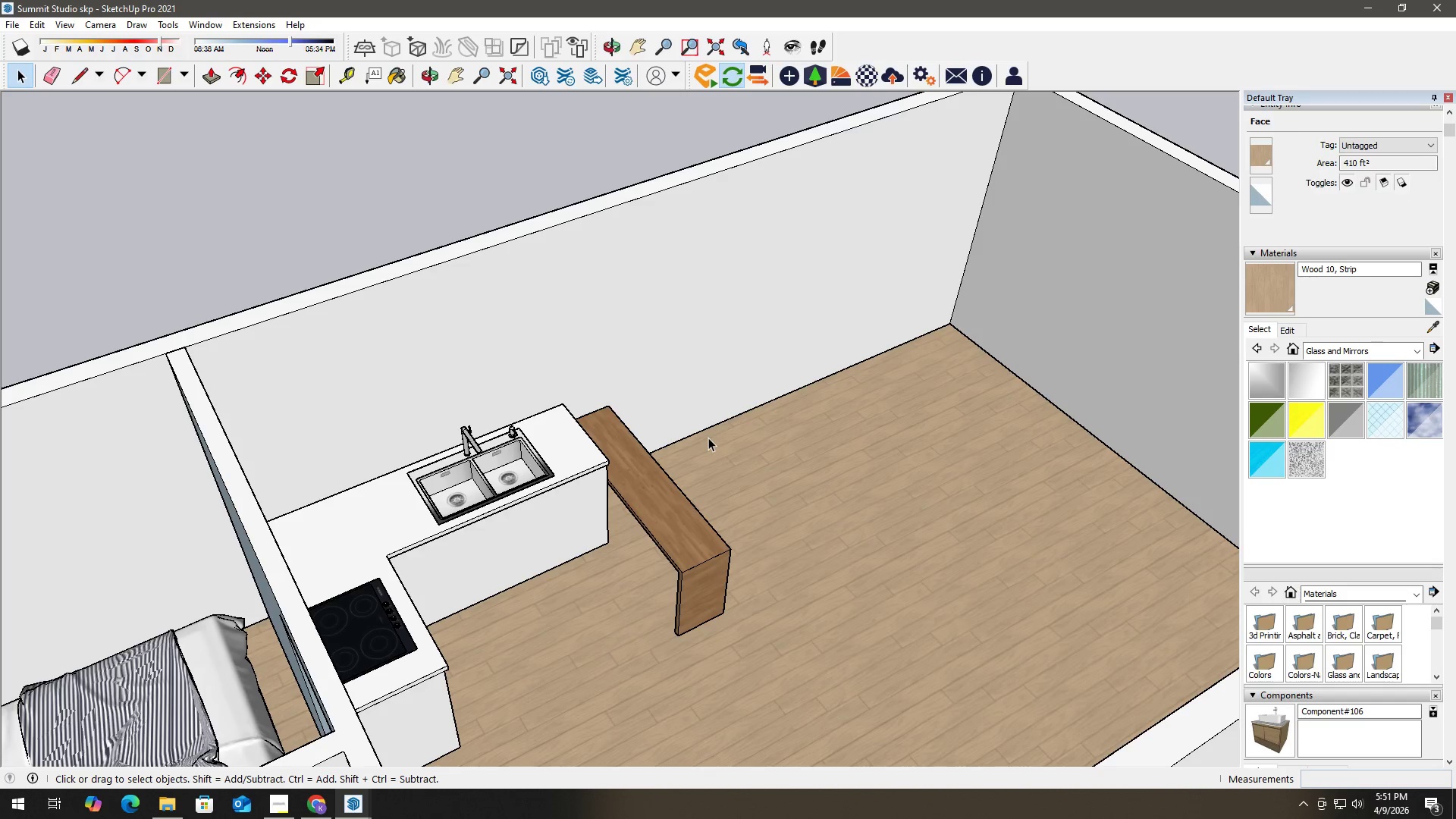 
key(Escape)
 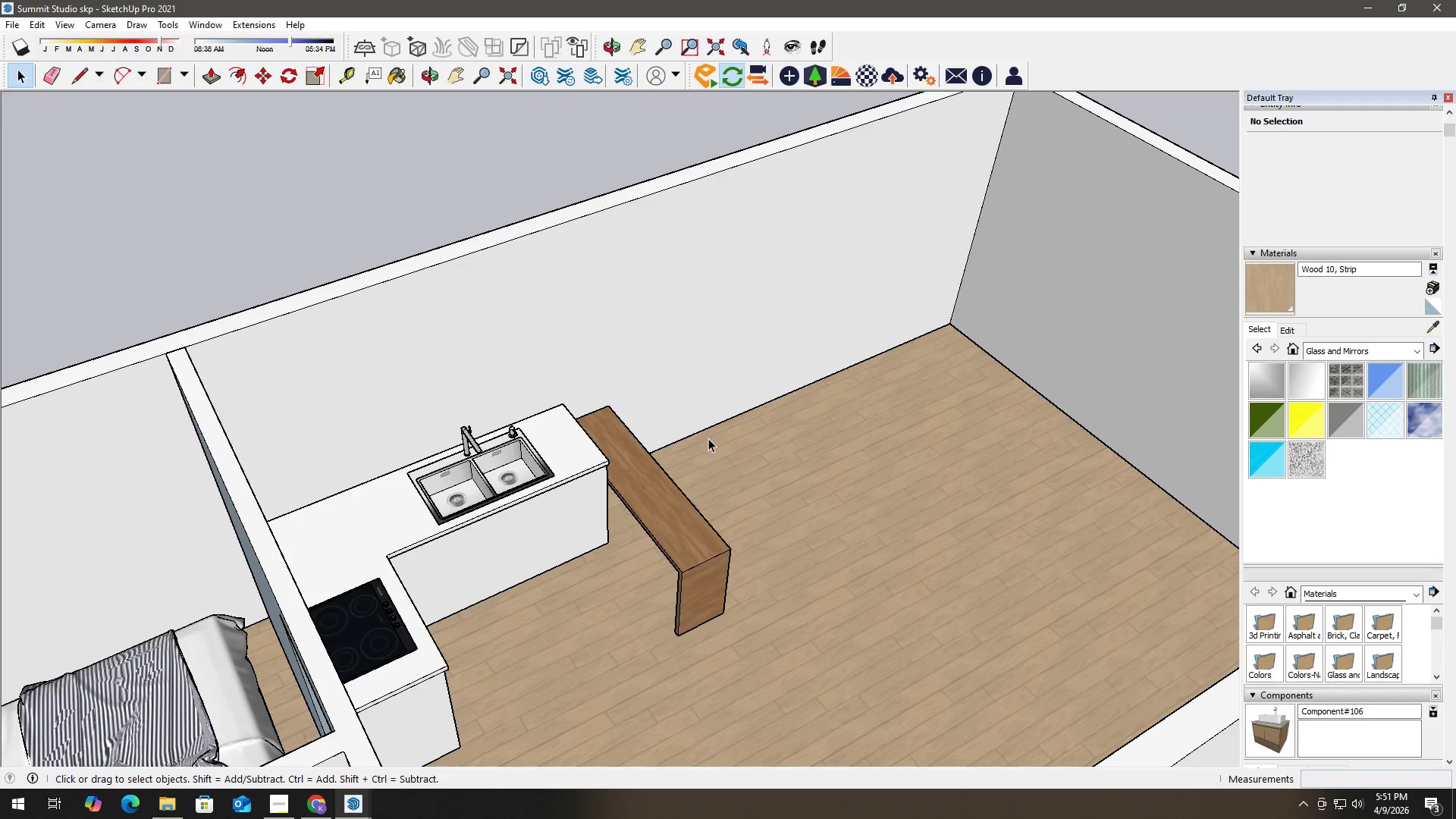 
scroll: coordinate [708, 438], scroll_direction: down, amount: 3.0
 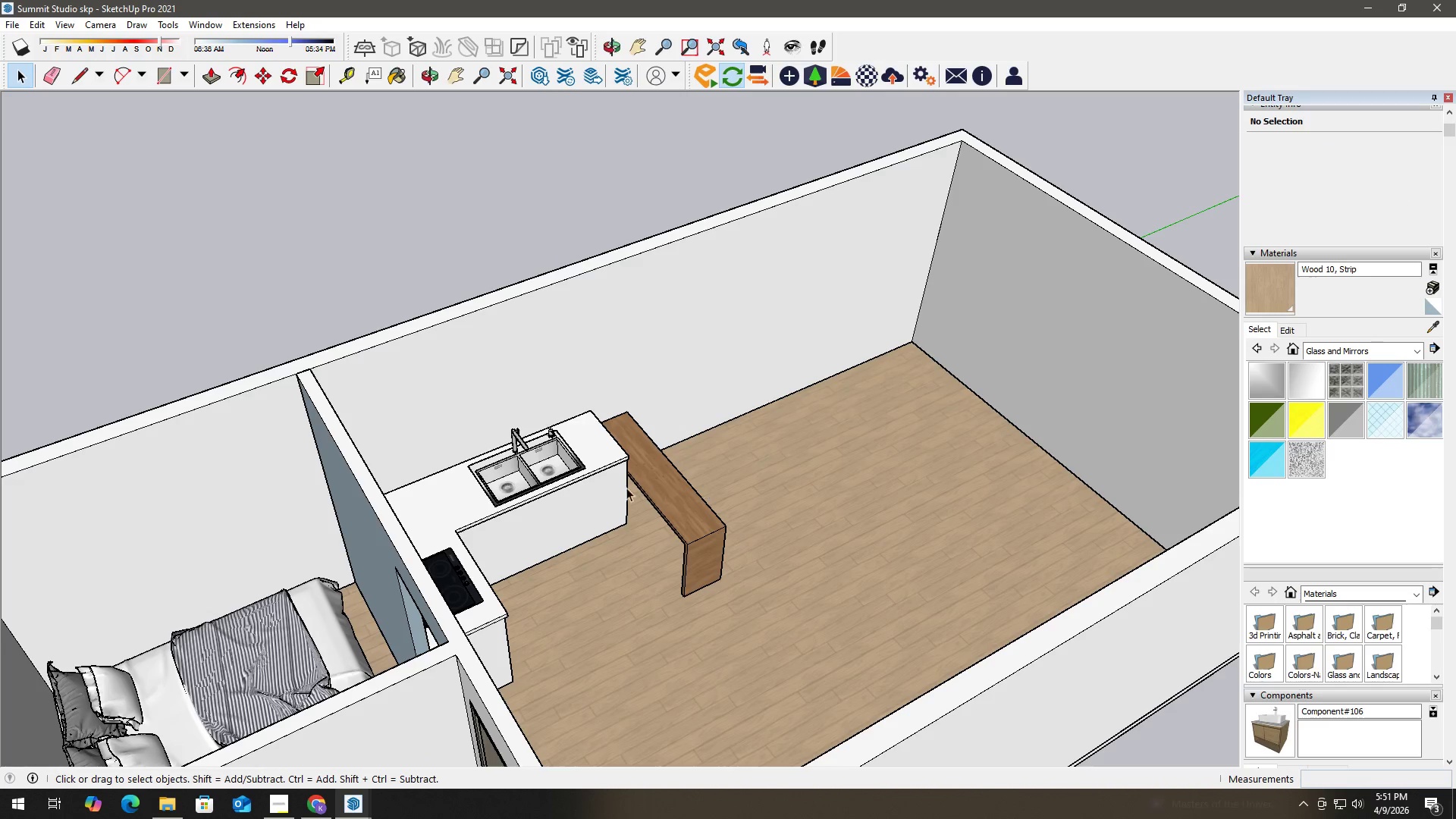 
left_click([482, 488])
 